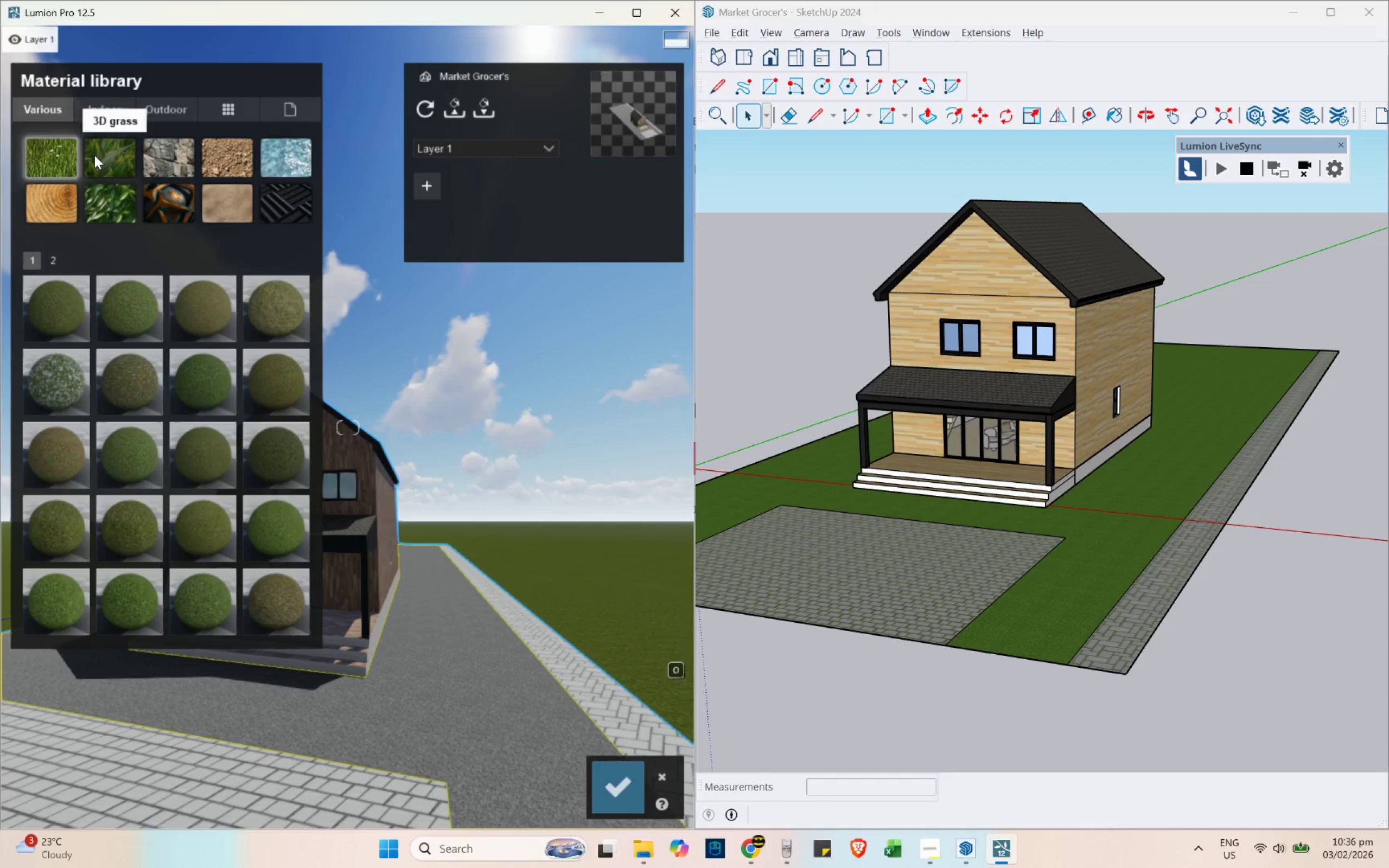 
left_click([94, 155])
 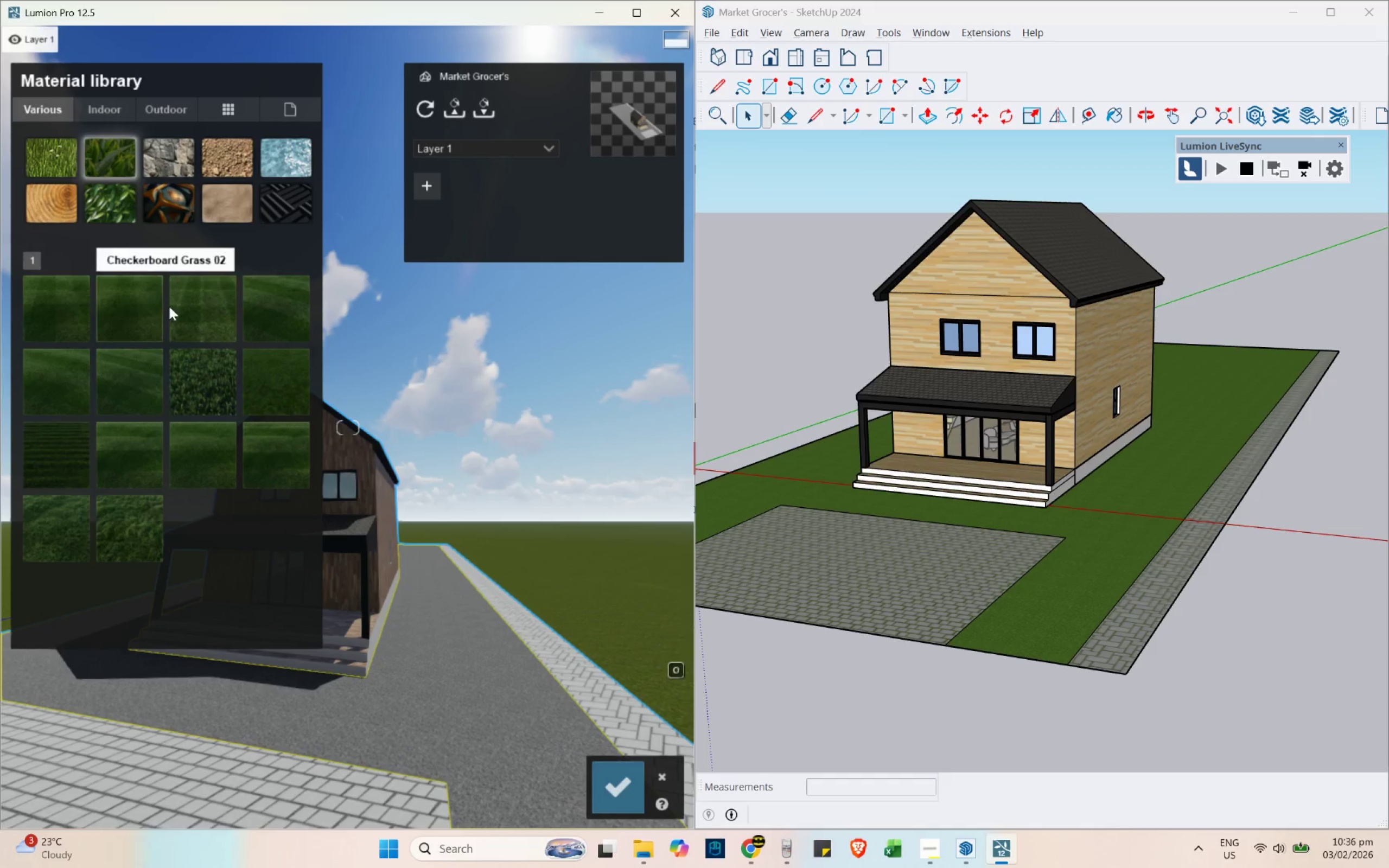 
left_click([205, 303])
 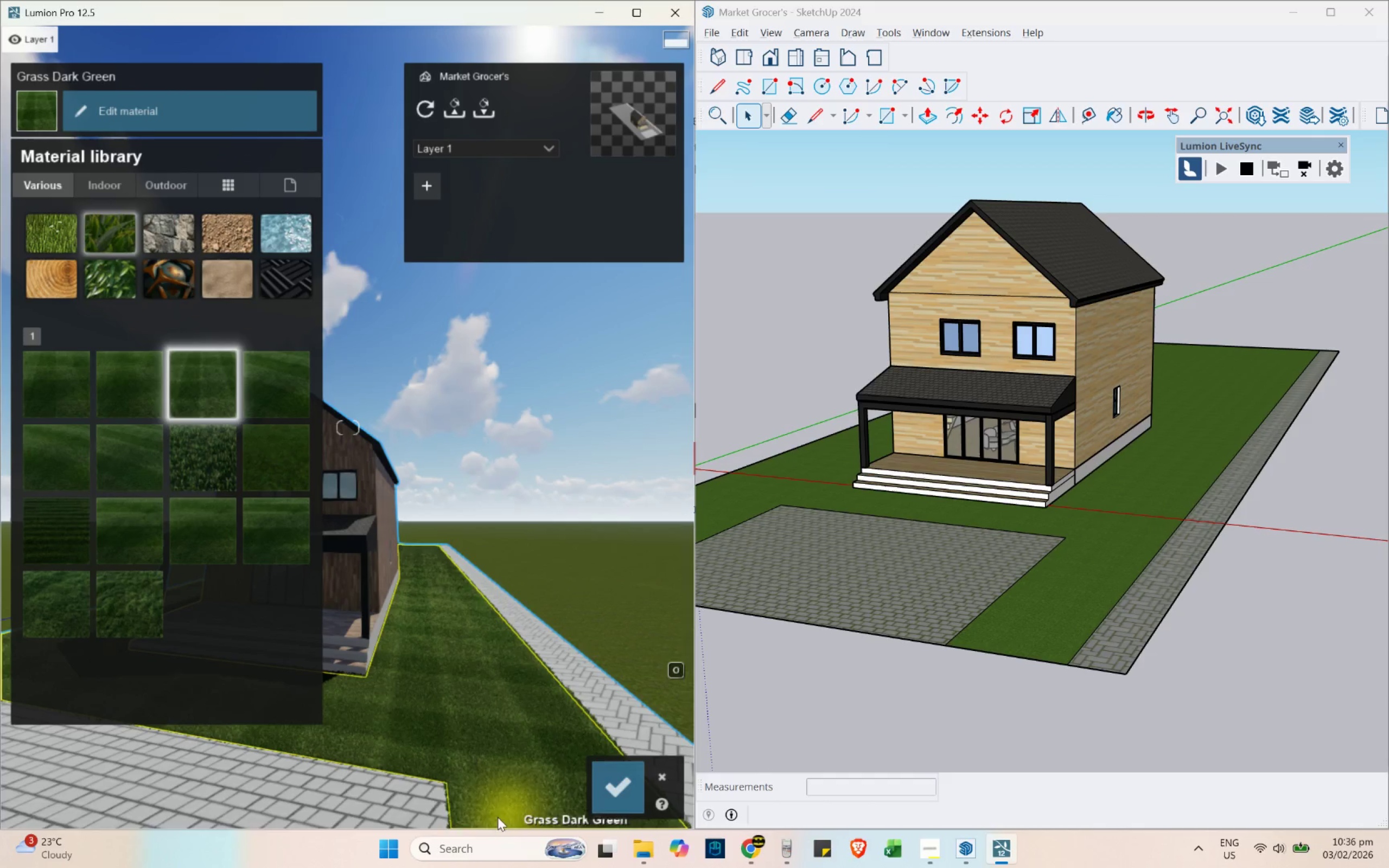 
left_click([384, 807])
 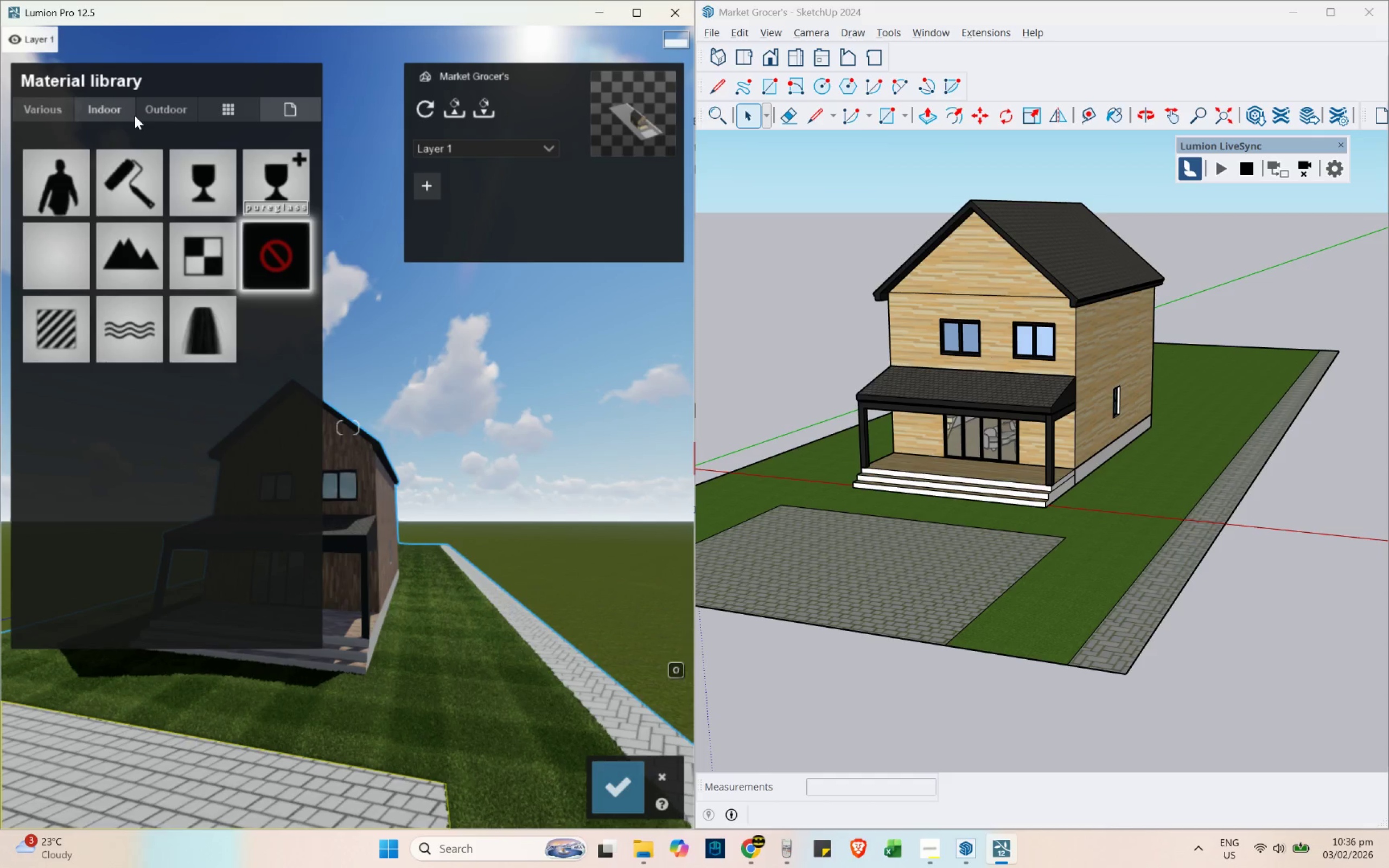 
left_click([154, 118])
 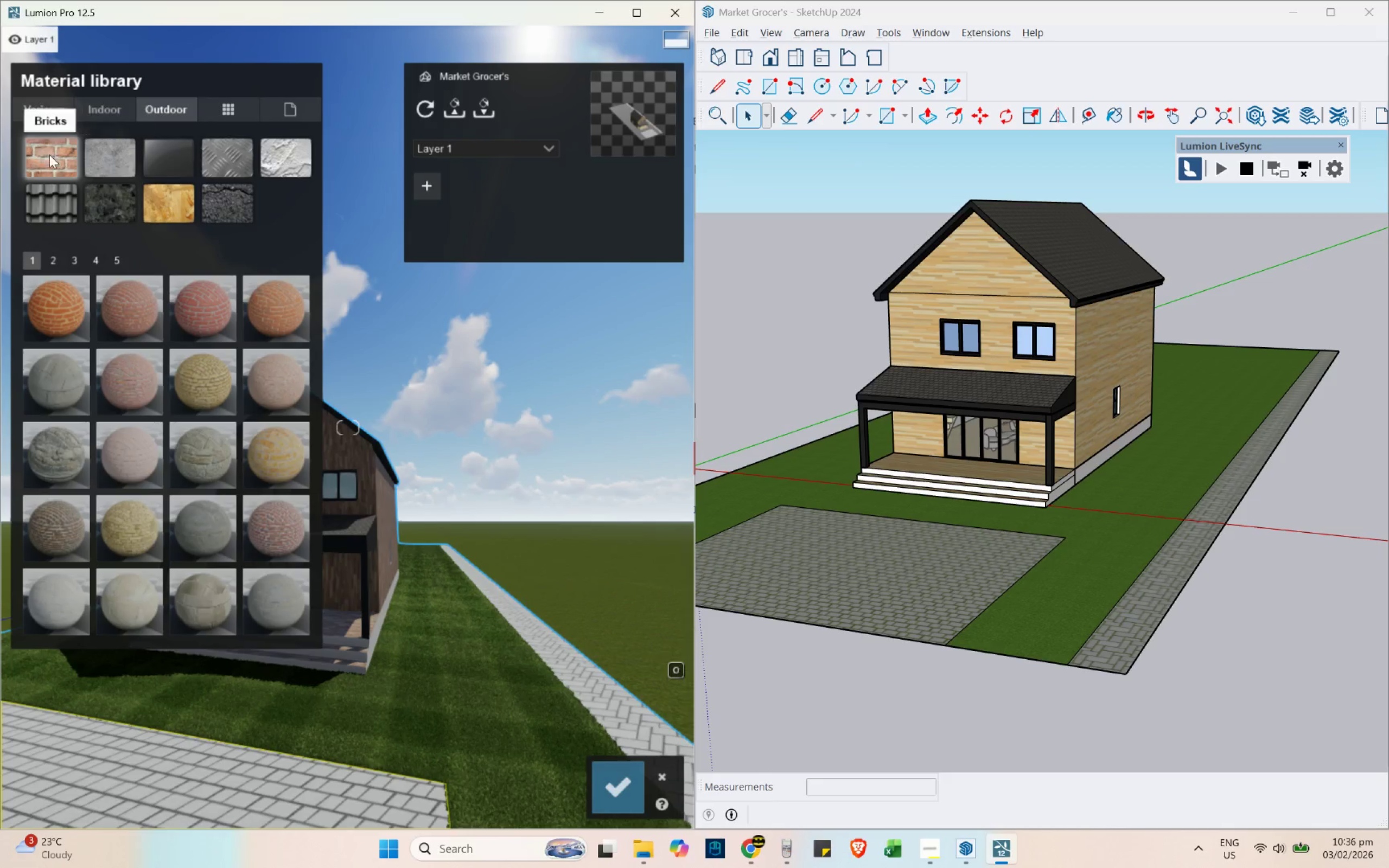 
double_click([62, 113])
 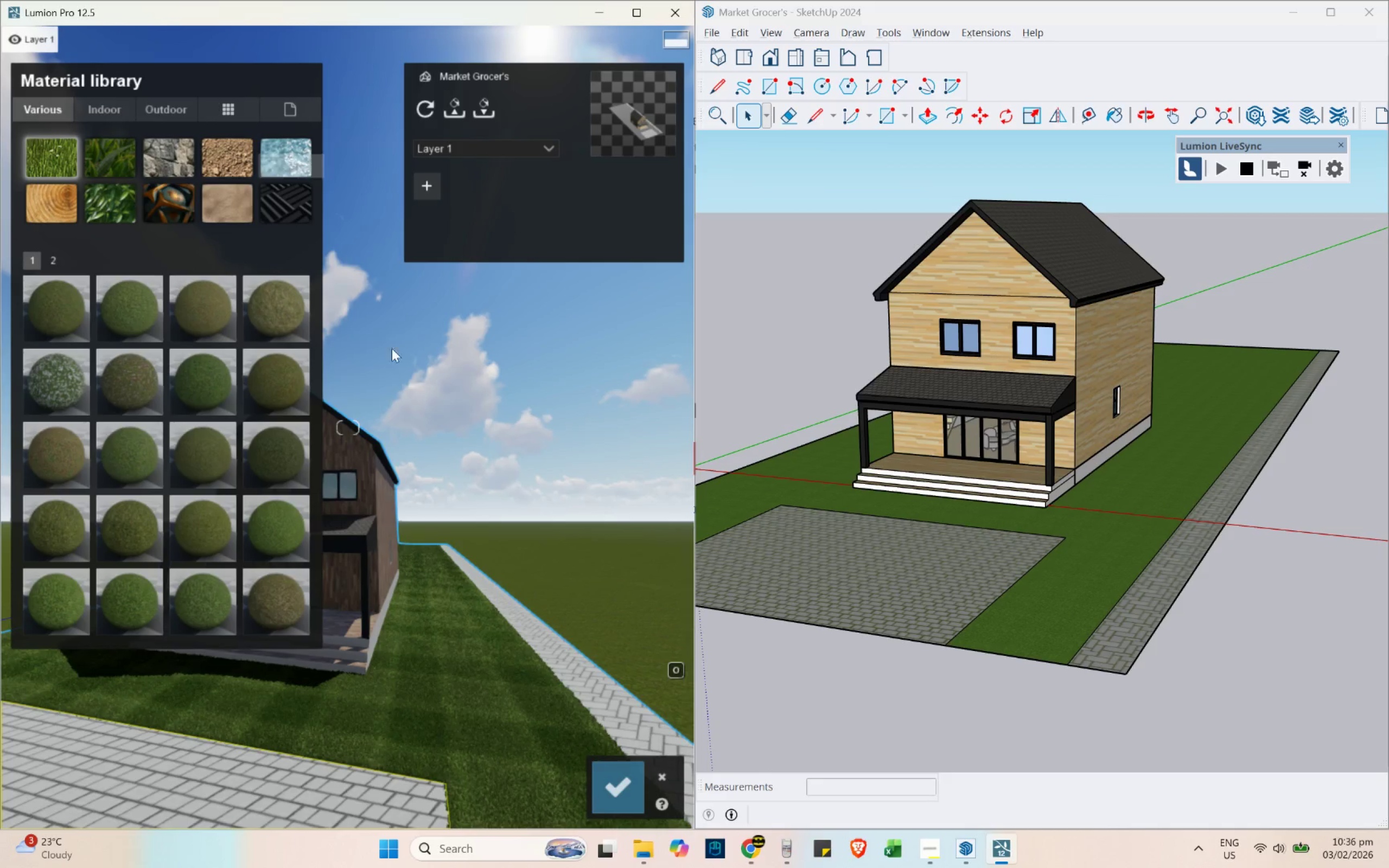 
left_click([624, 560])
 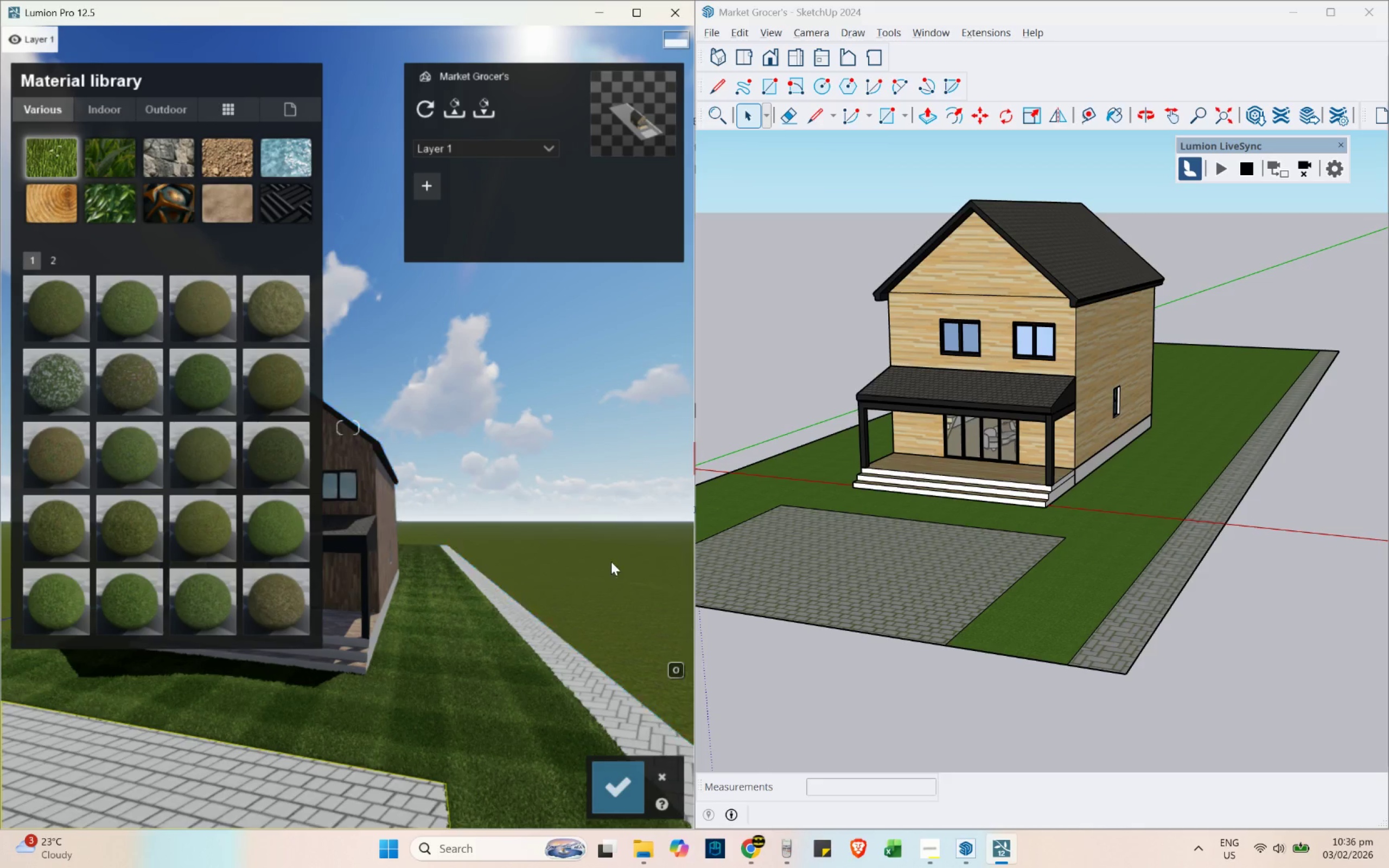 
key(Escape)
 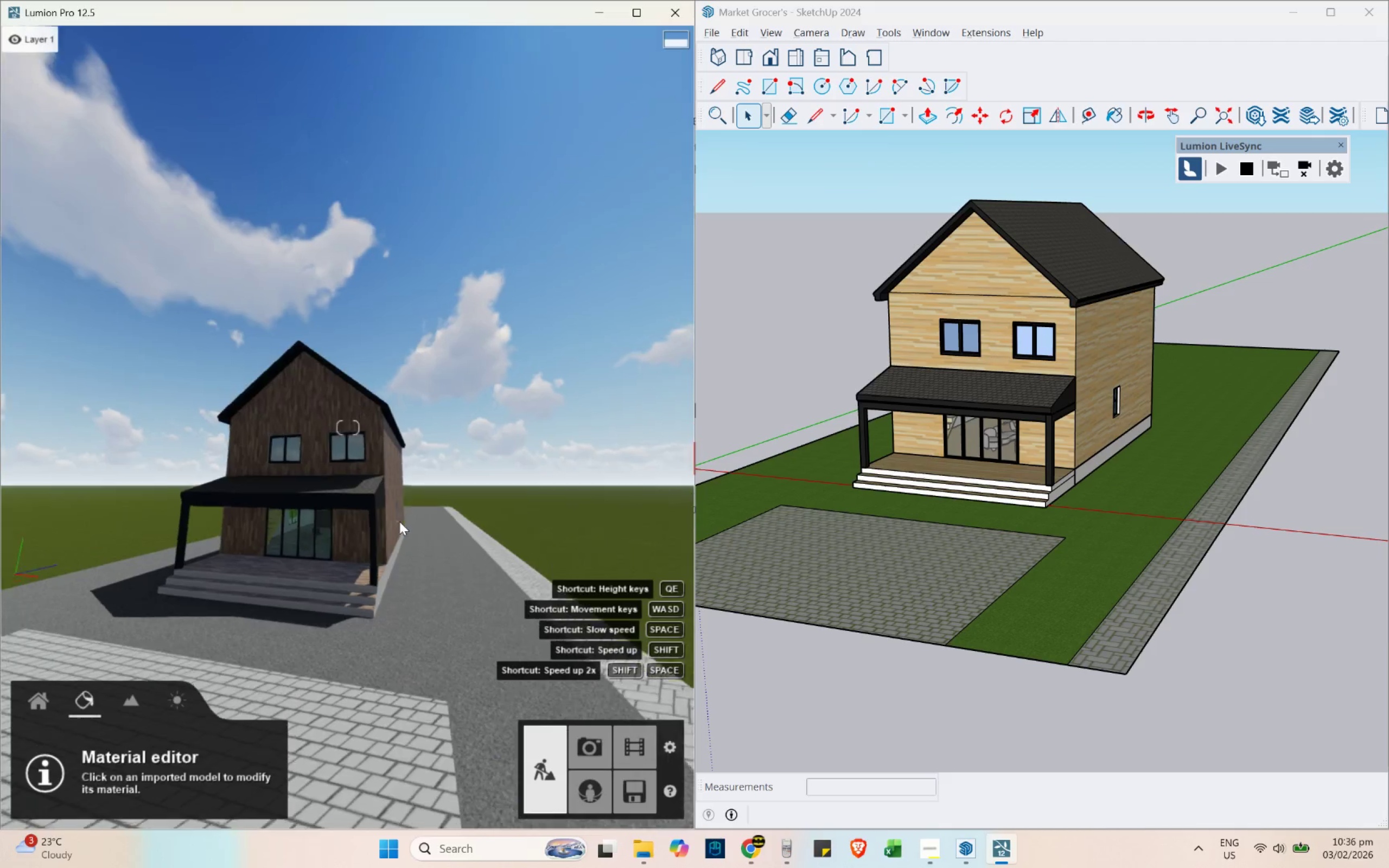 
hold_key(key=ShiftLeft, duration=0.6)
 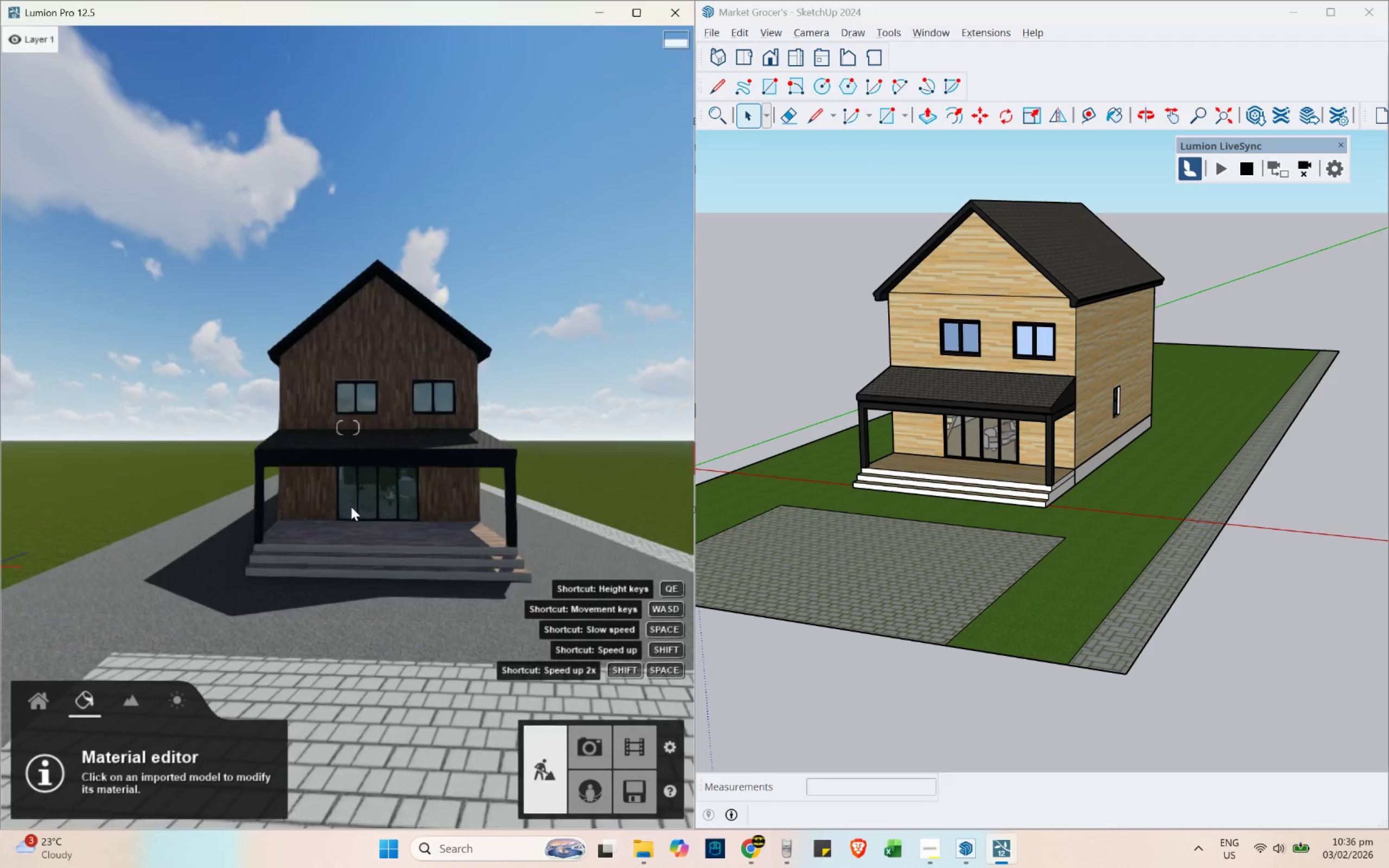 
hold_key(key=A, duration=0.38)
 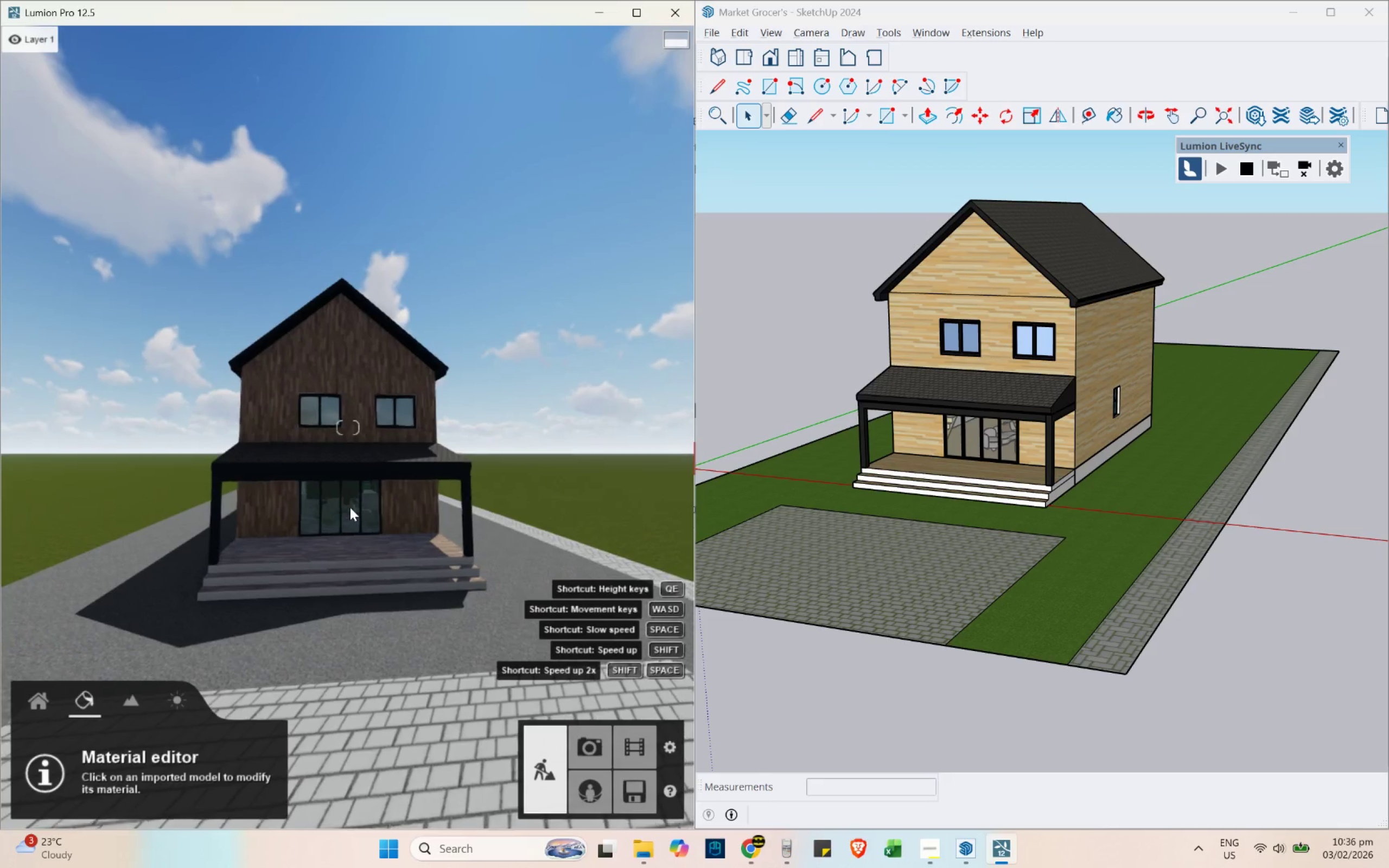 
right_click([350, 507])
 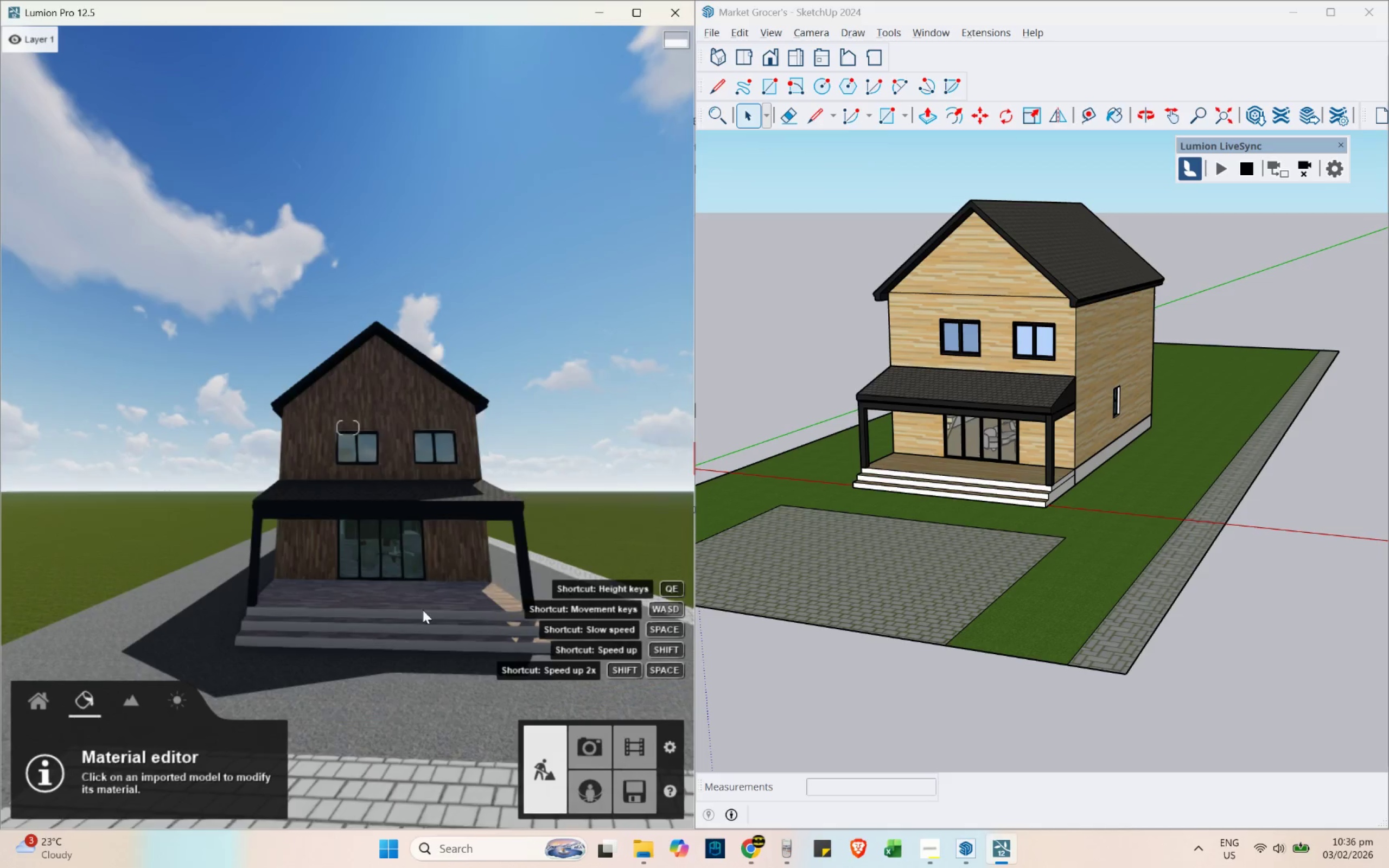 
key(S)
 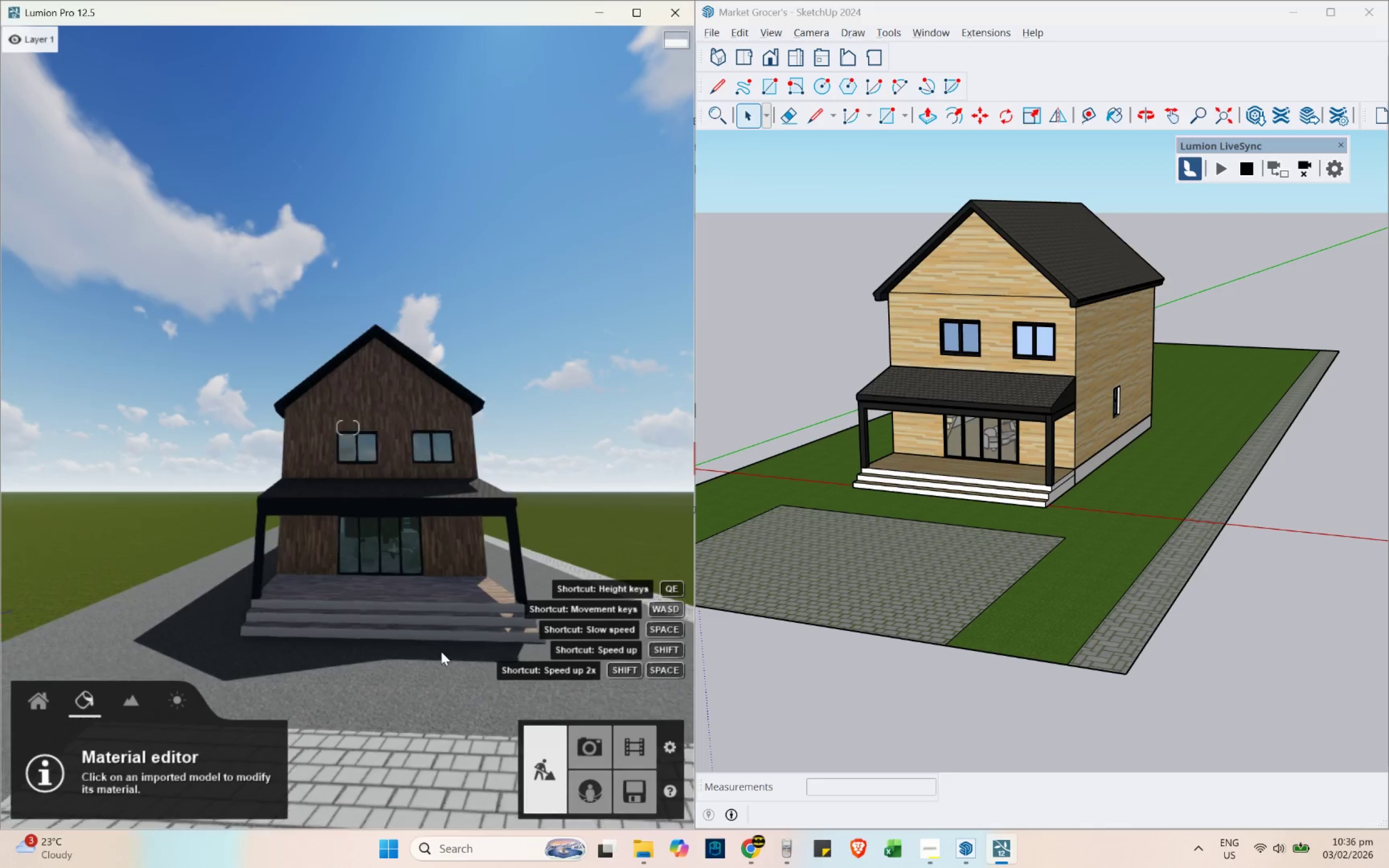 
hold_key(key=D, duration=0.53)
 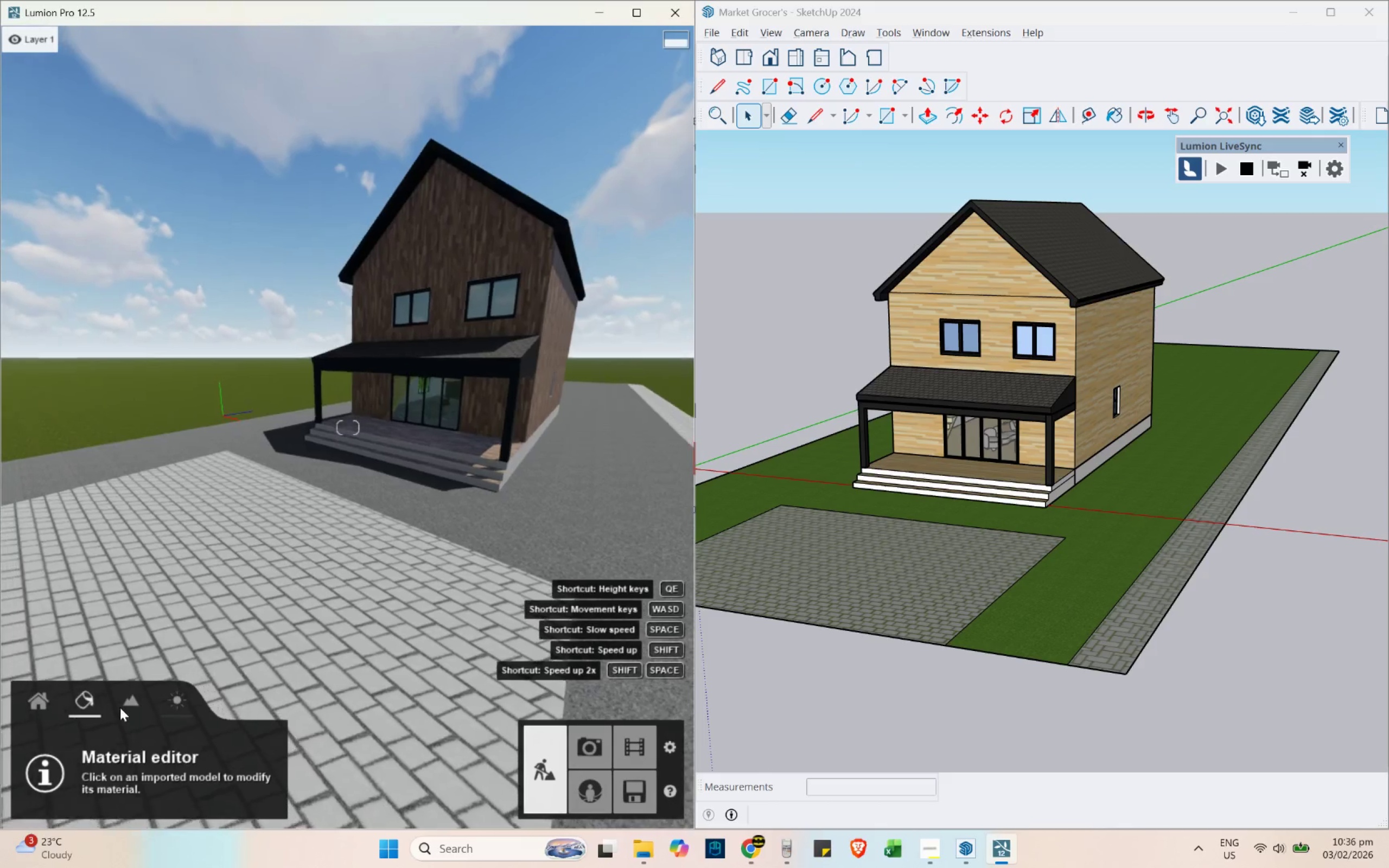 
hold_key(key=ShiftLeft, duration=0.34)
 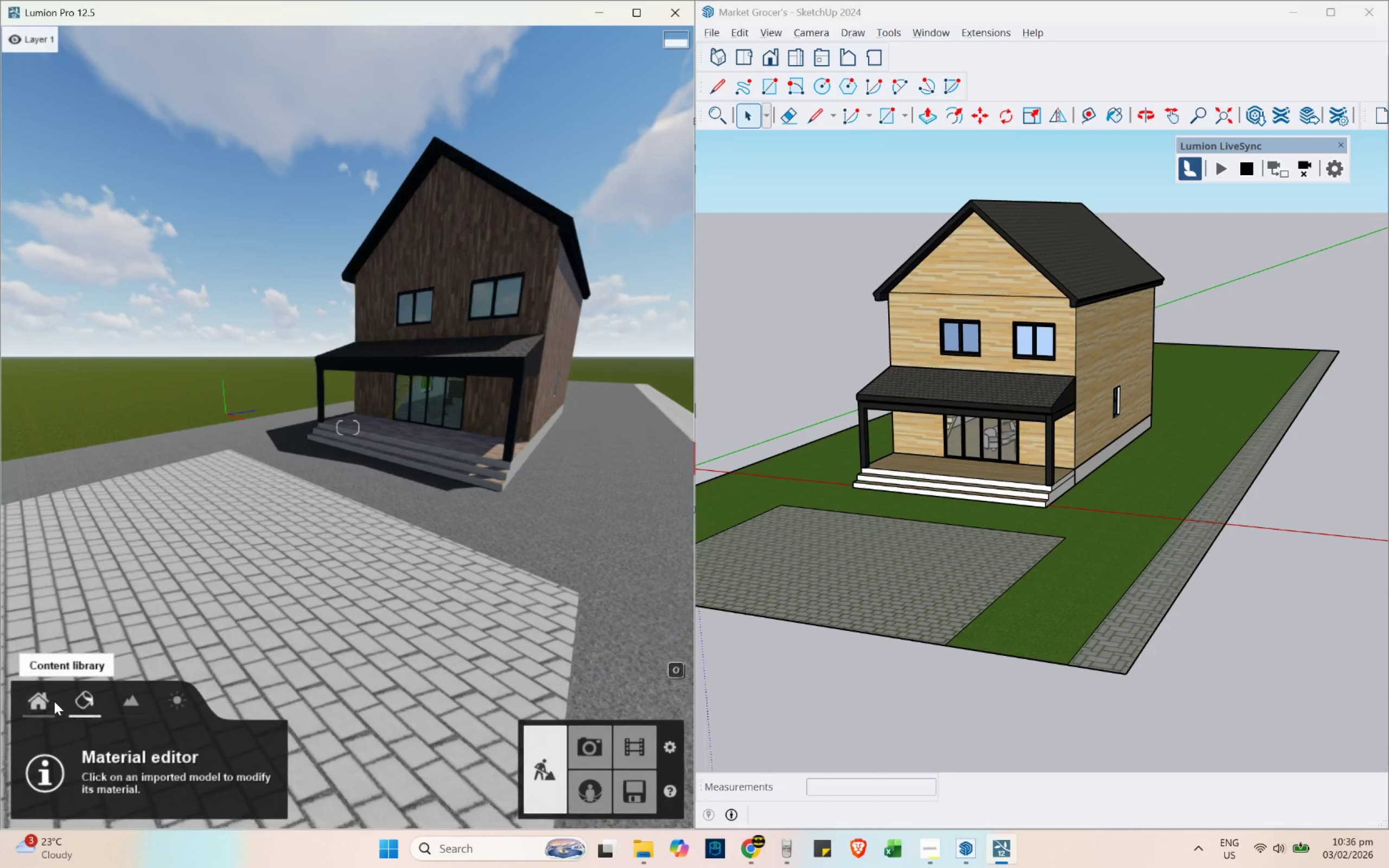 
left_click([48, 700])
 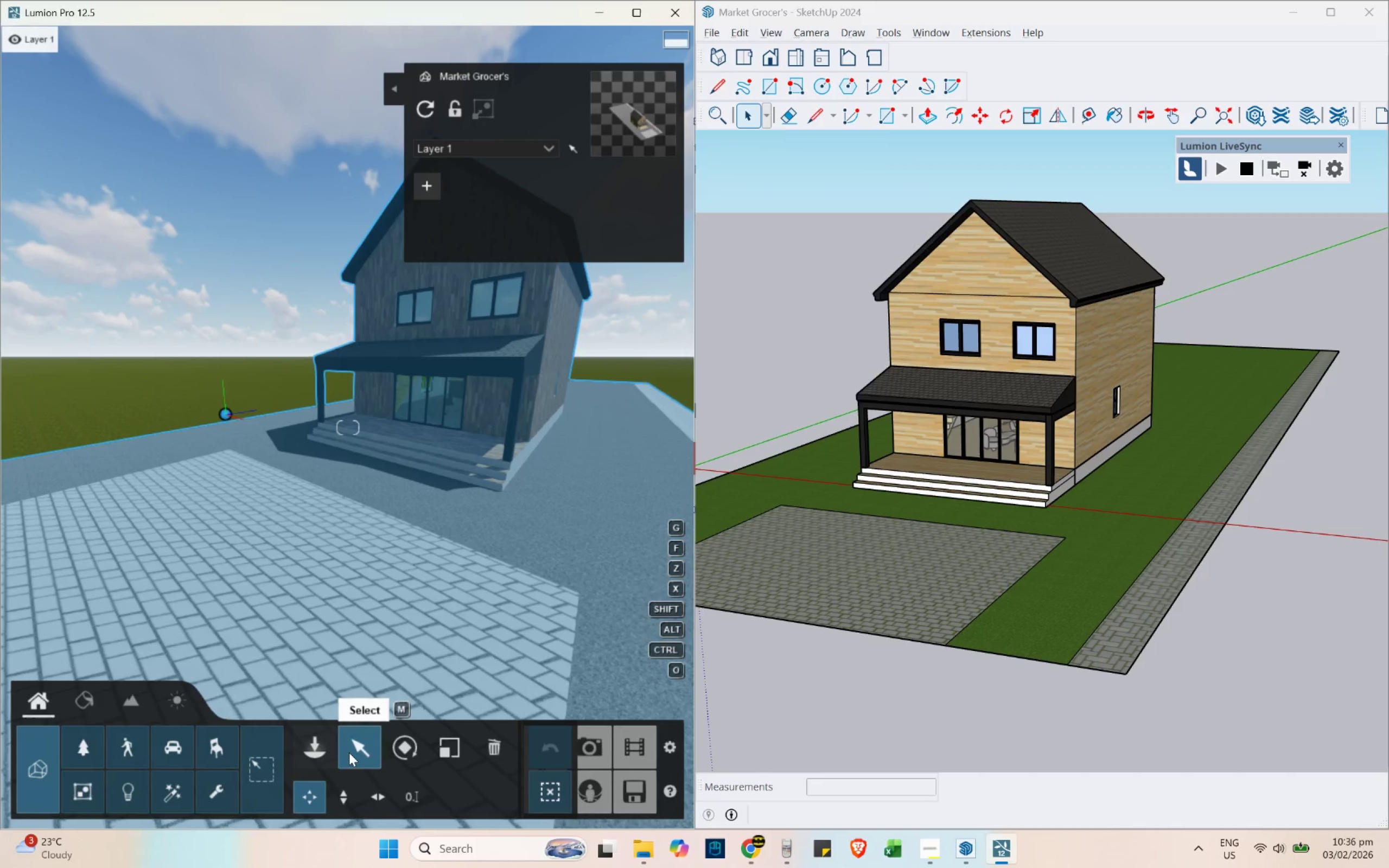 
left_click([316, 749])
 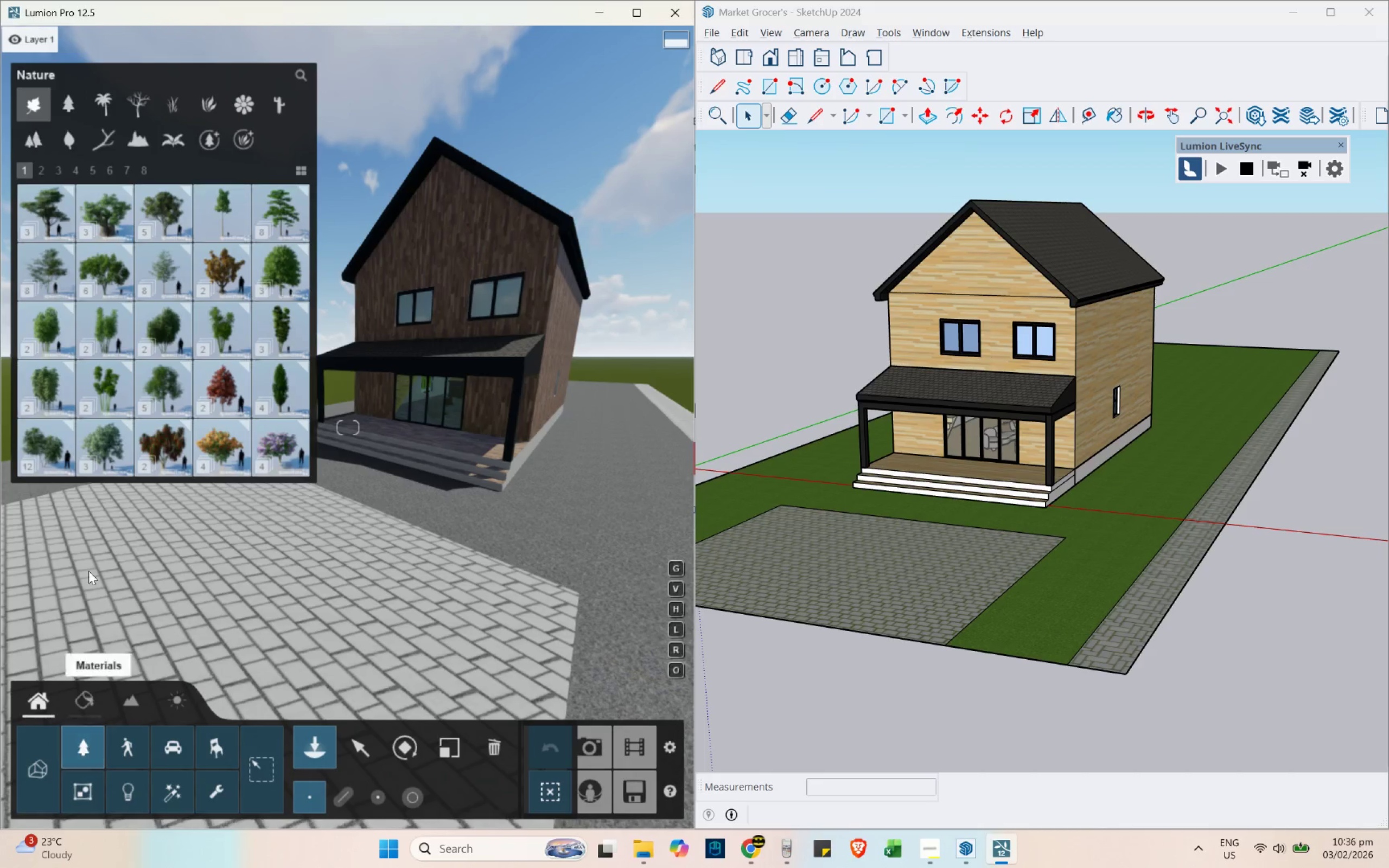 
left_click([71, 108])
 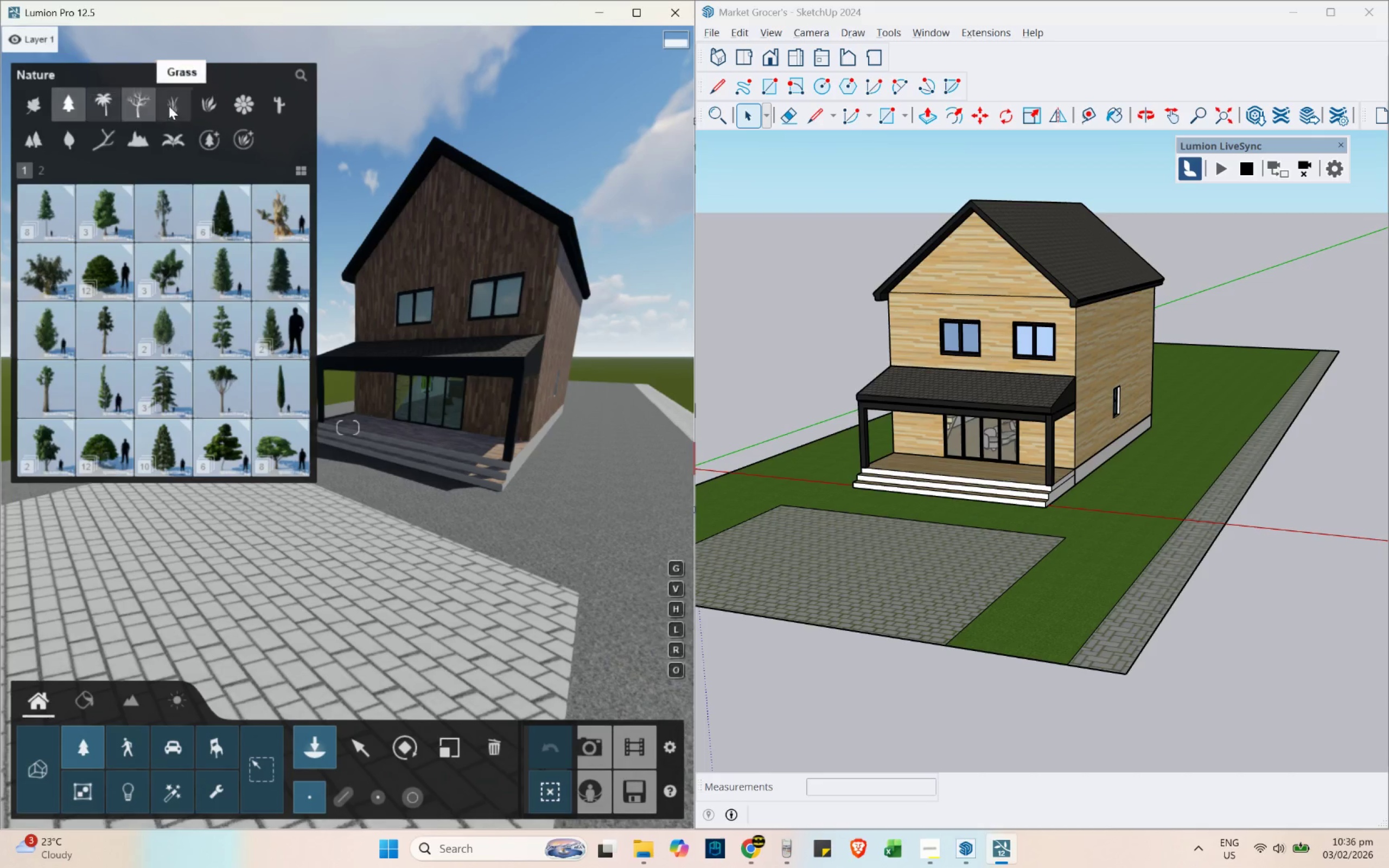 
left_click([170, 106])
 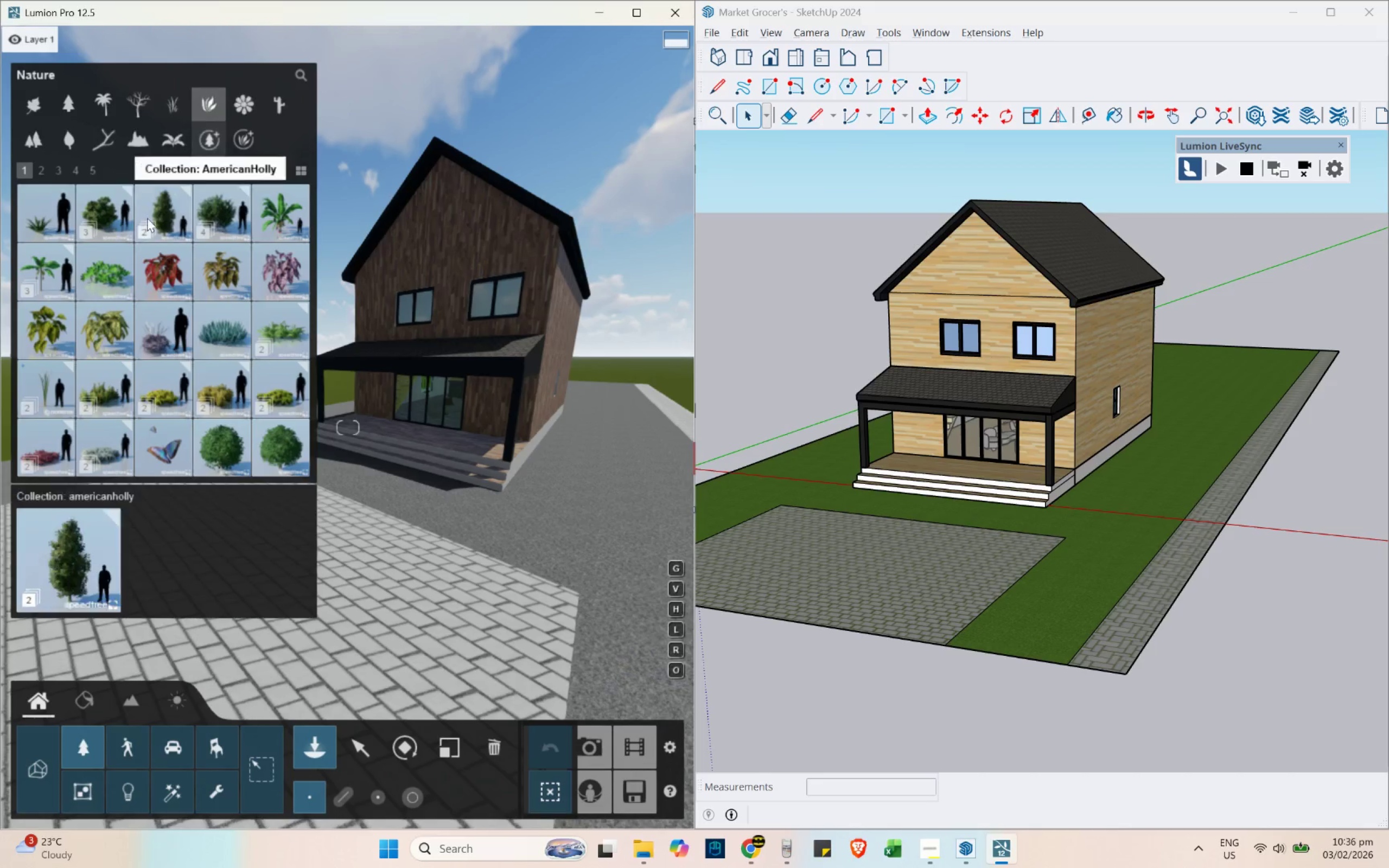 
left_click([106, 278])
 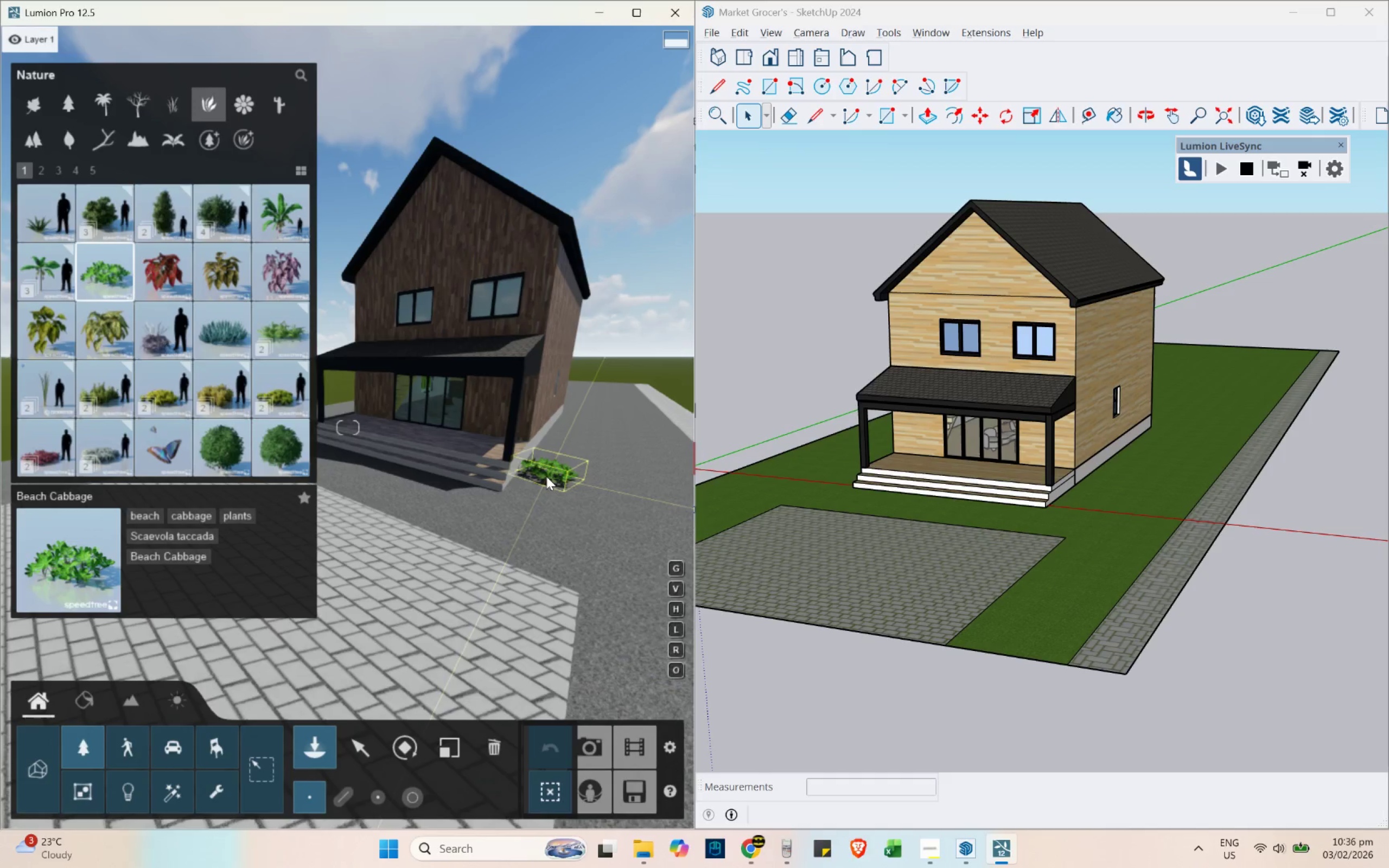 
double_click([556, 459])
 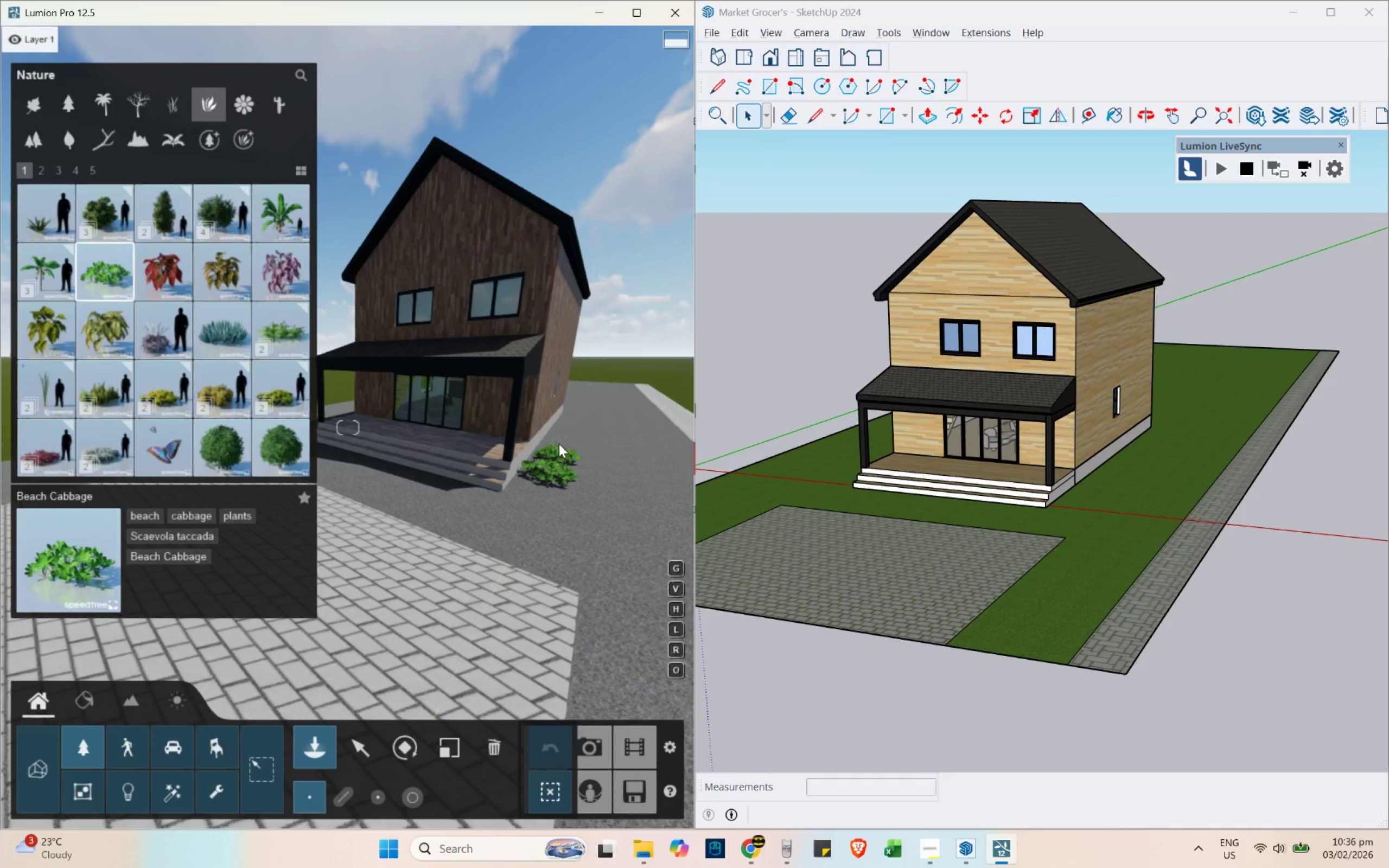 
triple_click([559, 443])
 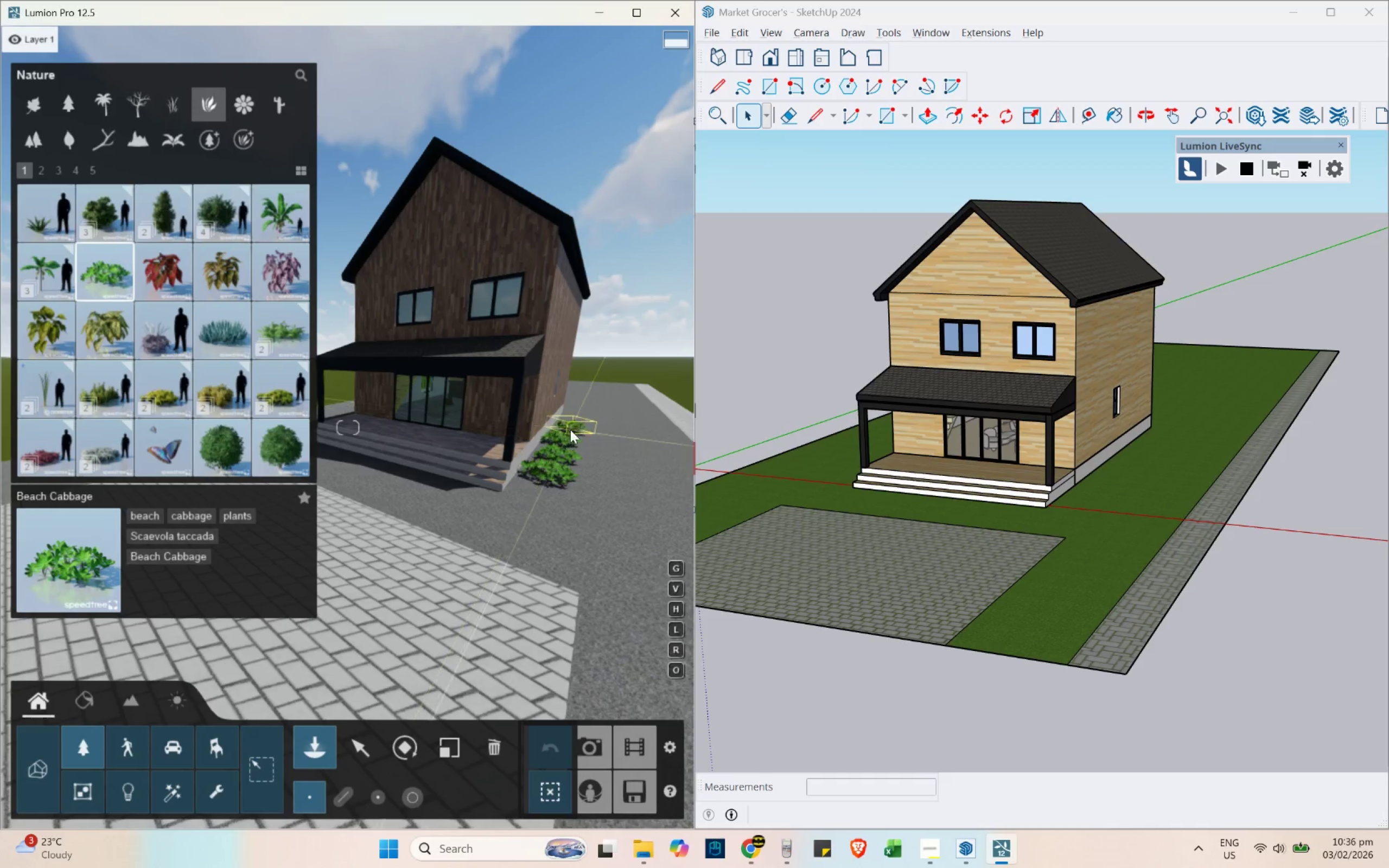 
triple_click([570, 430])
 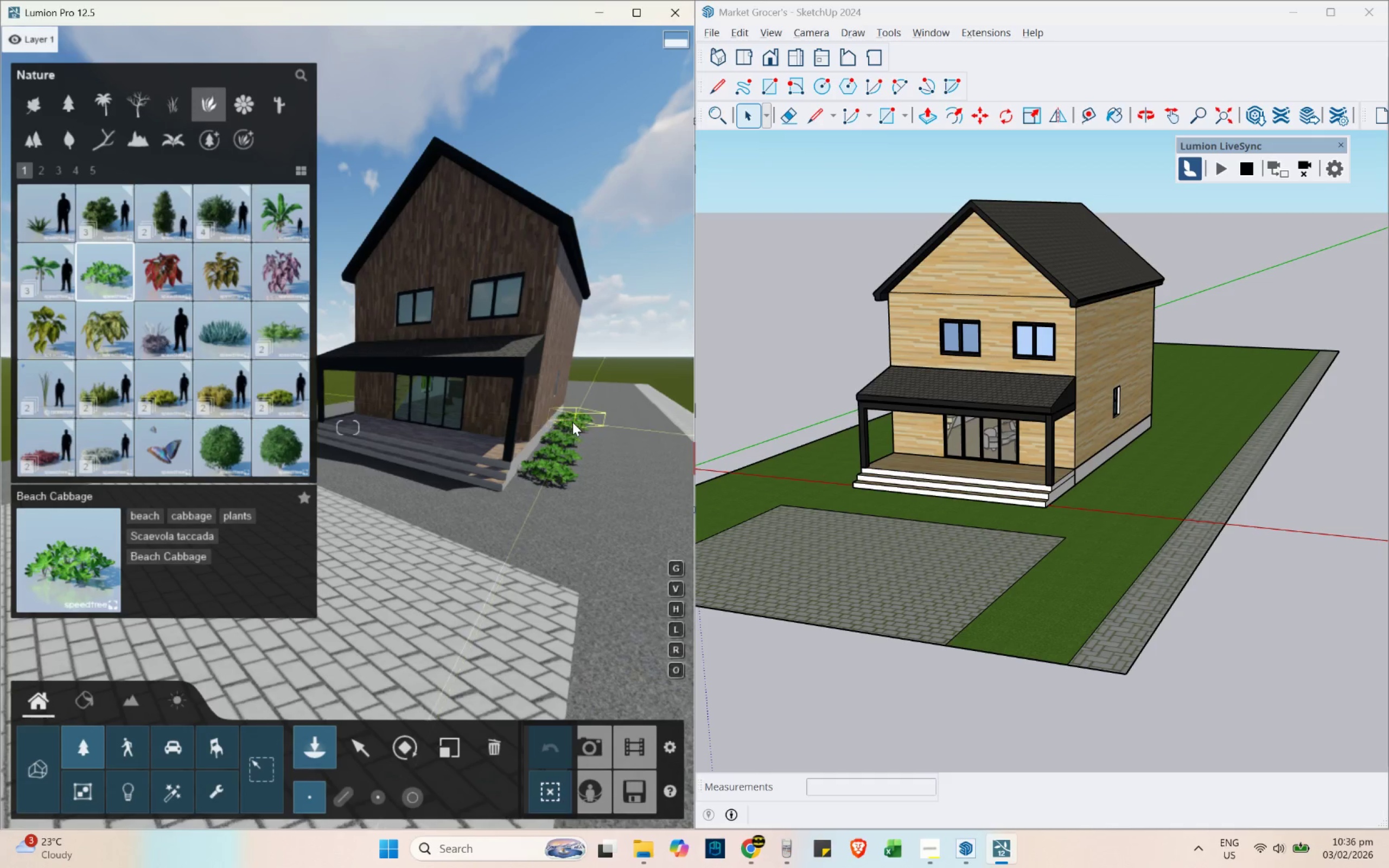 
triple_click([573, 422])
 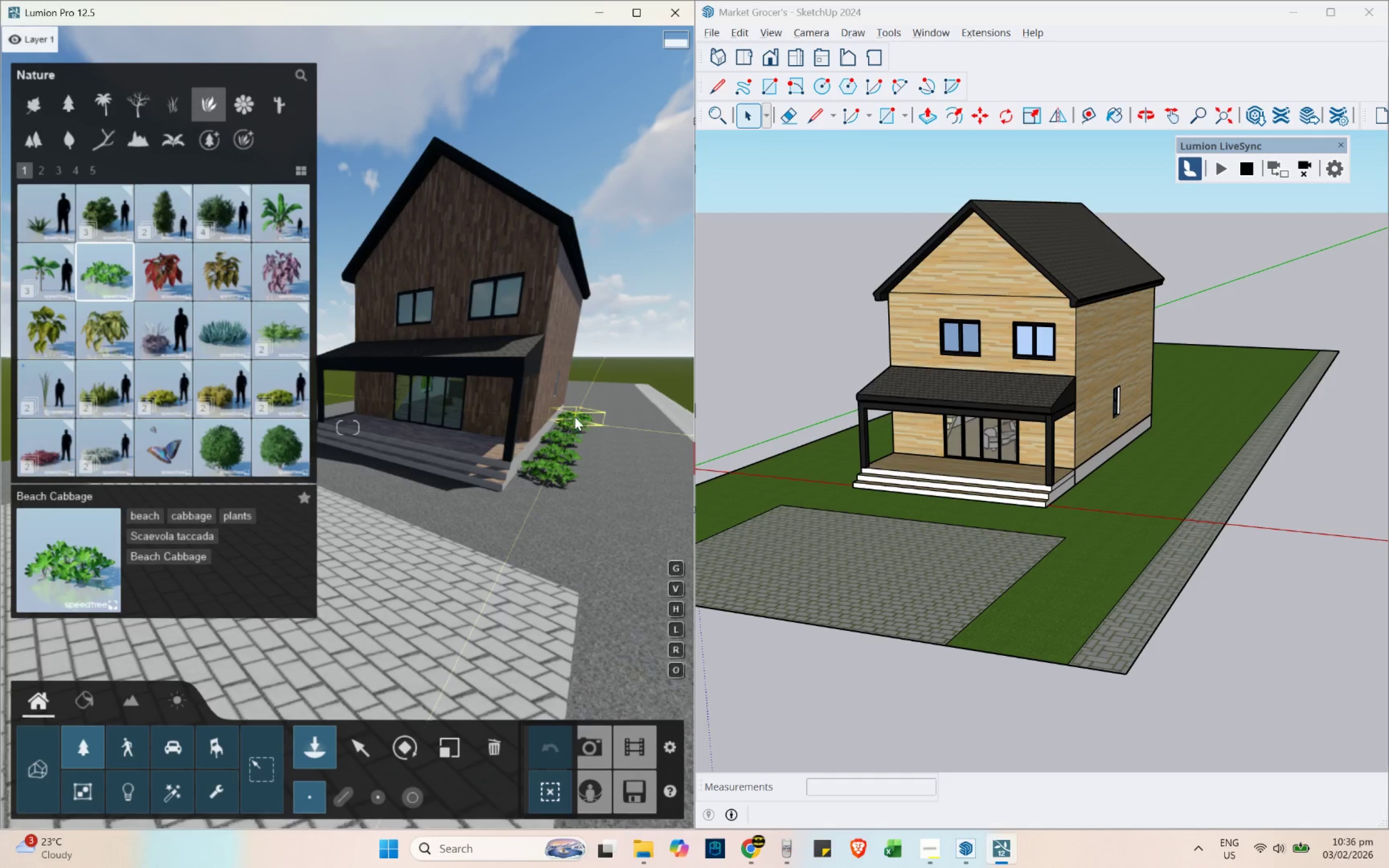 
triple_click([576, 412])
 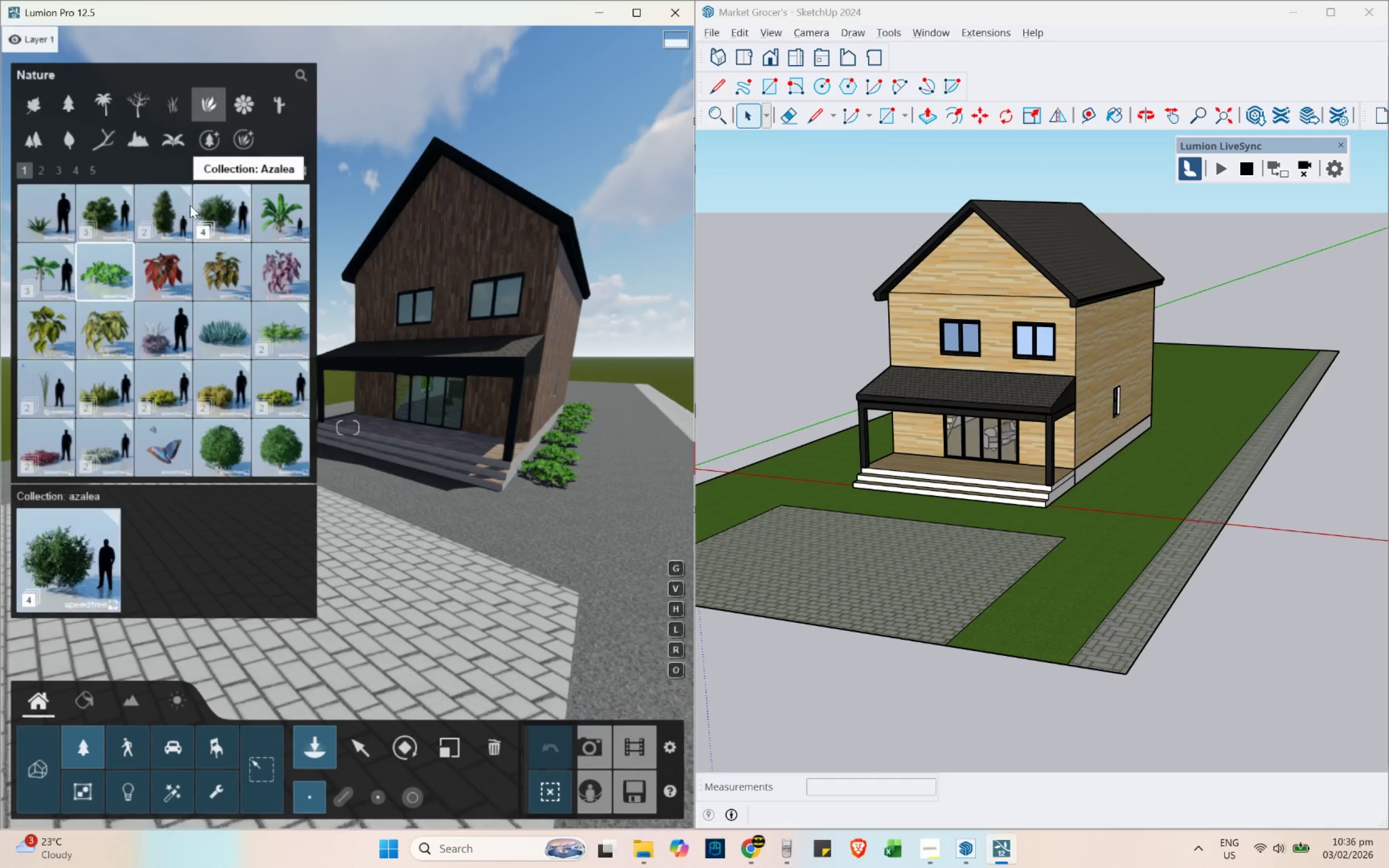 
hold_key(key=ShiftLeft, duration=0.33)
 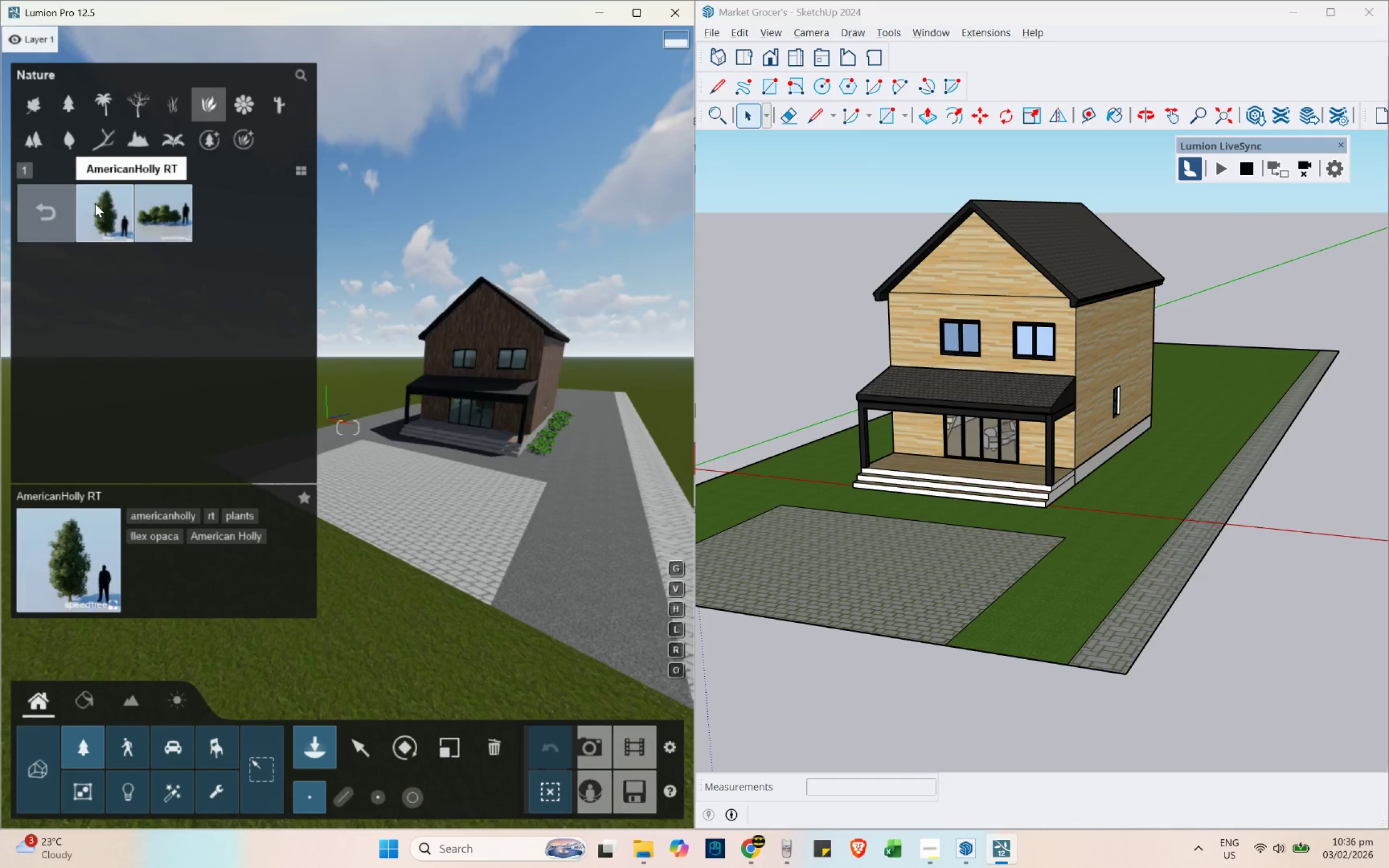 
hold_key(key=A, duration=0.32)
 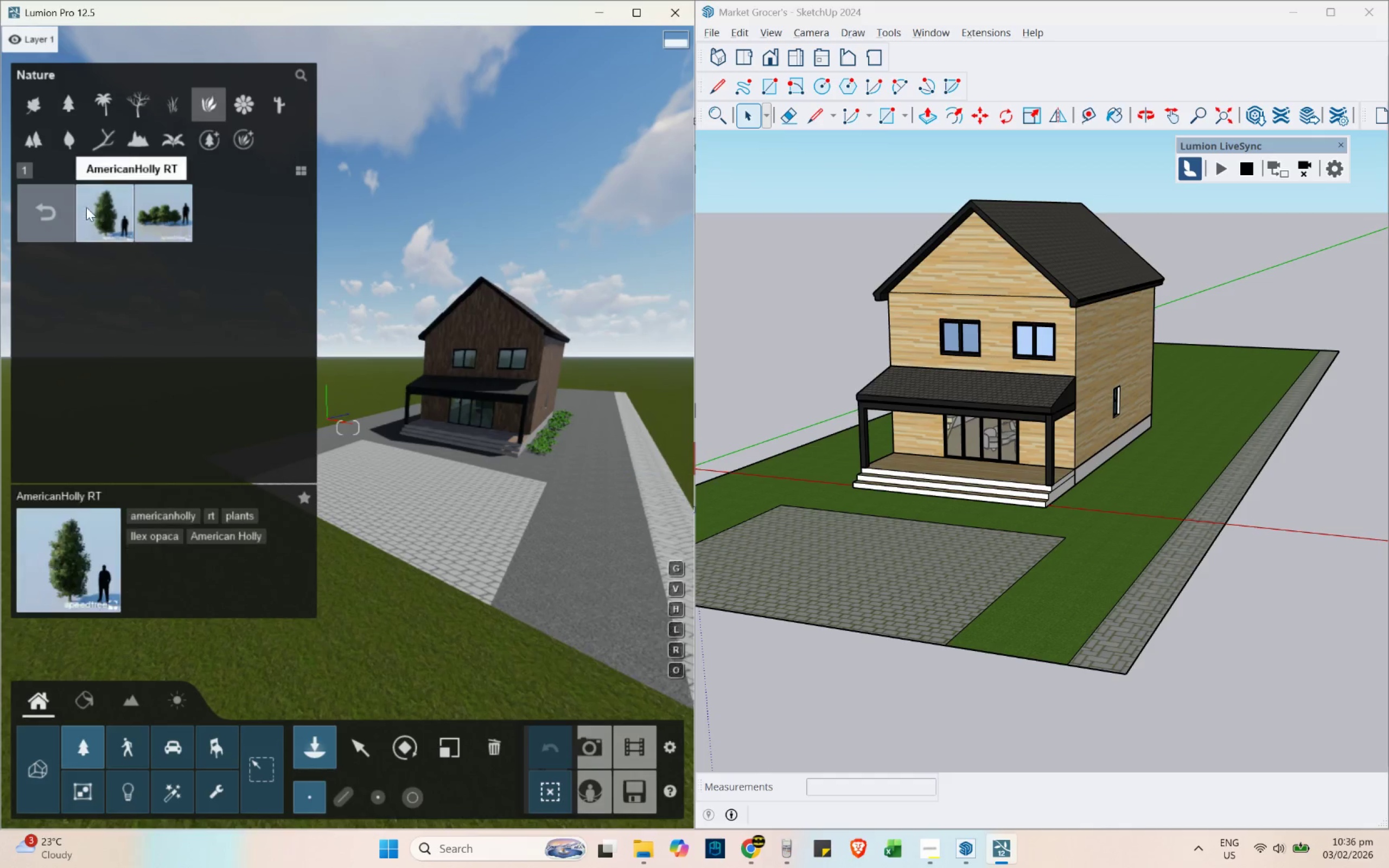 
scroll: coordinate [564, 512], scroll_direction: down, amount: 6.0
 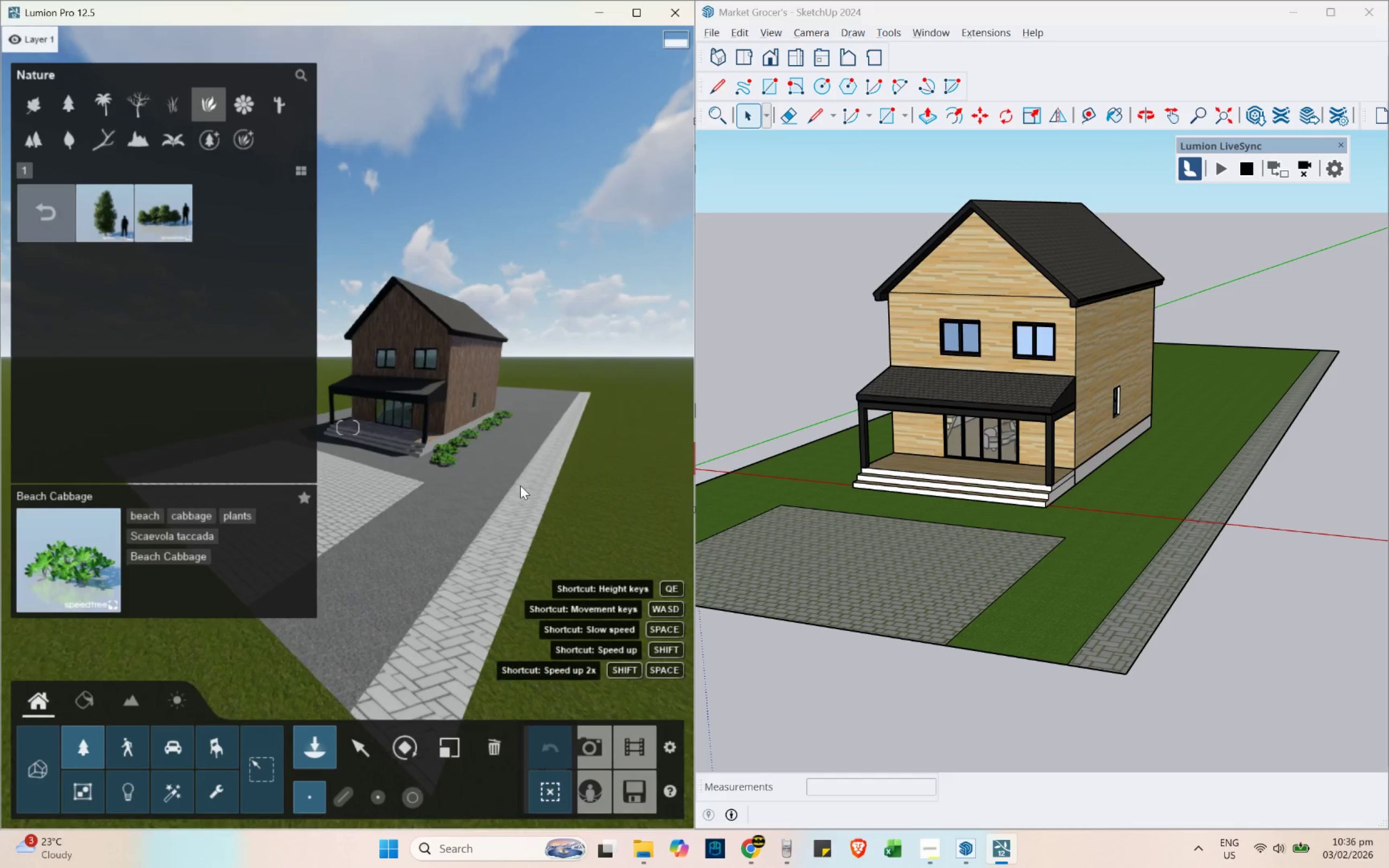 
left_click([111, 216])
 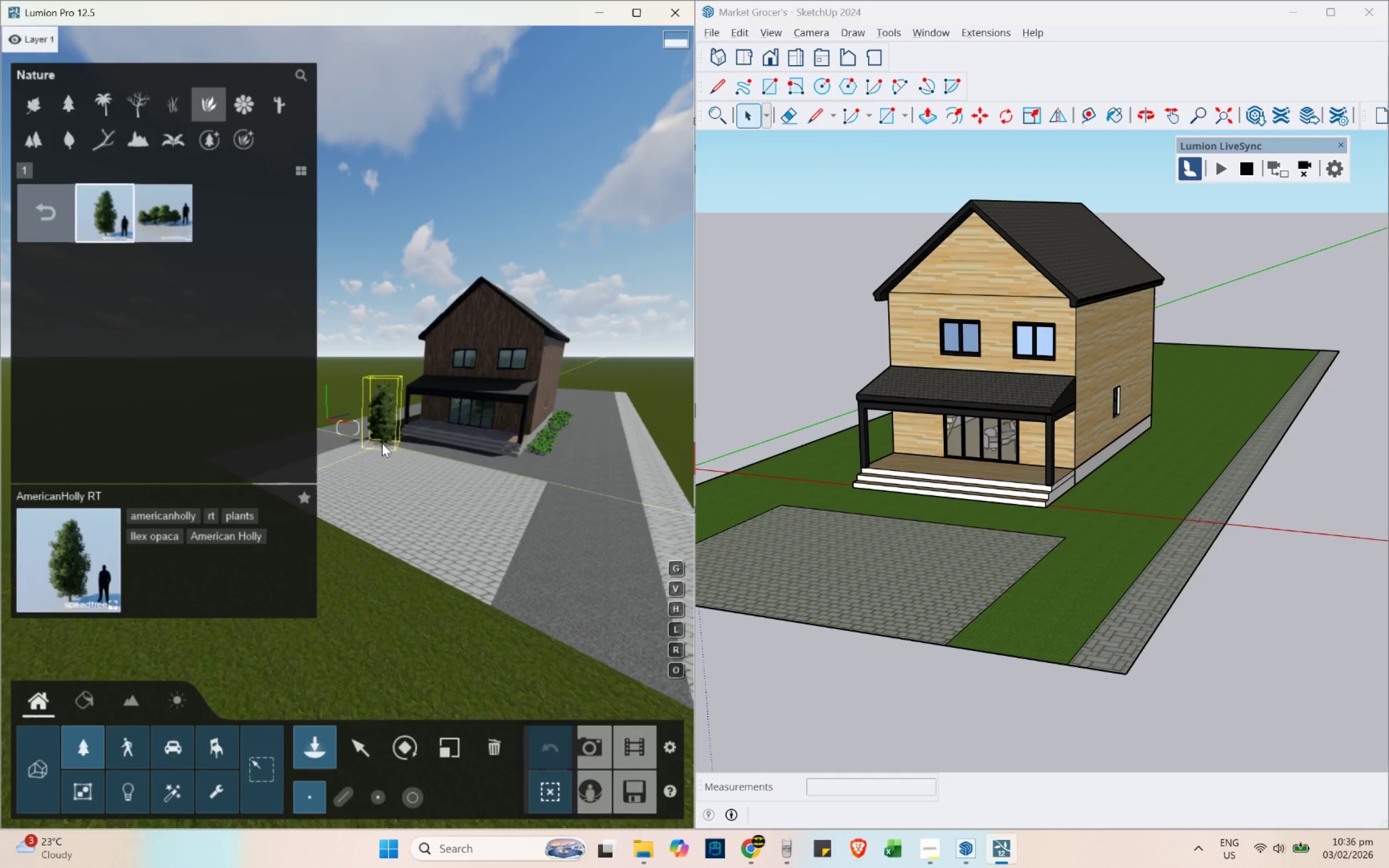 
left_click([382, 430])
 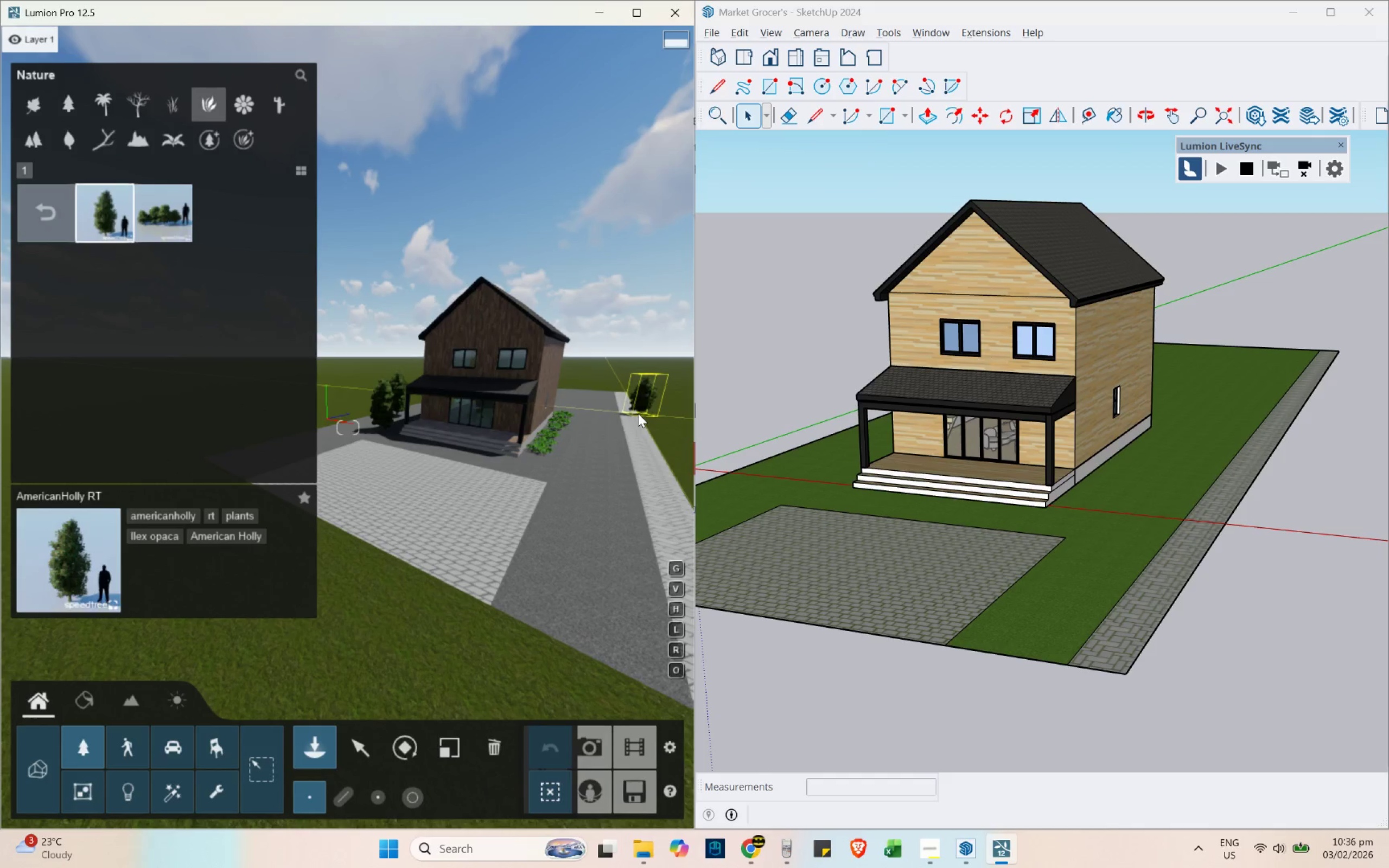 
left_click([638, 413])
 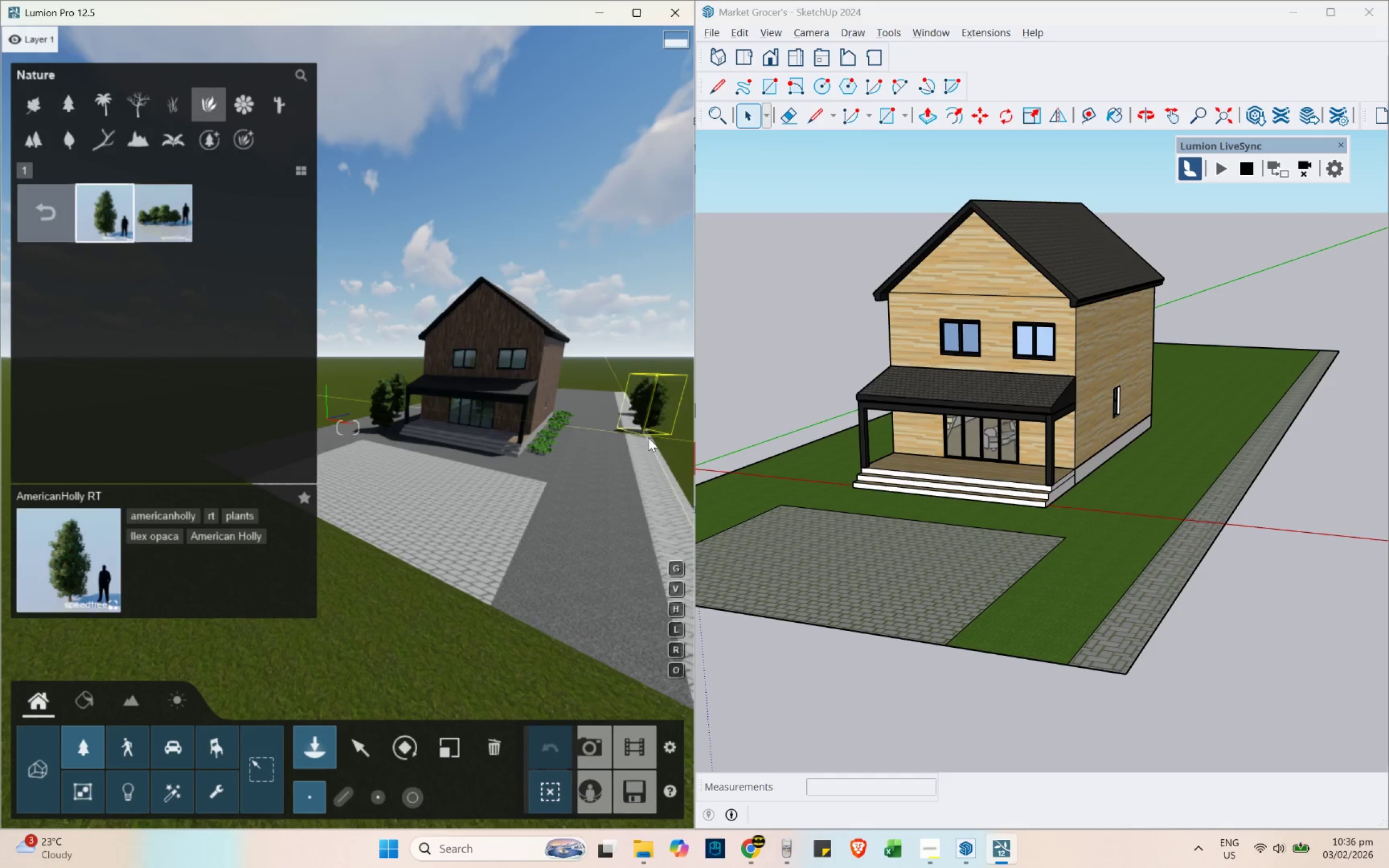 
double_click([648, 438])
 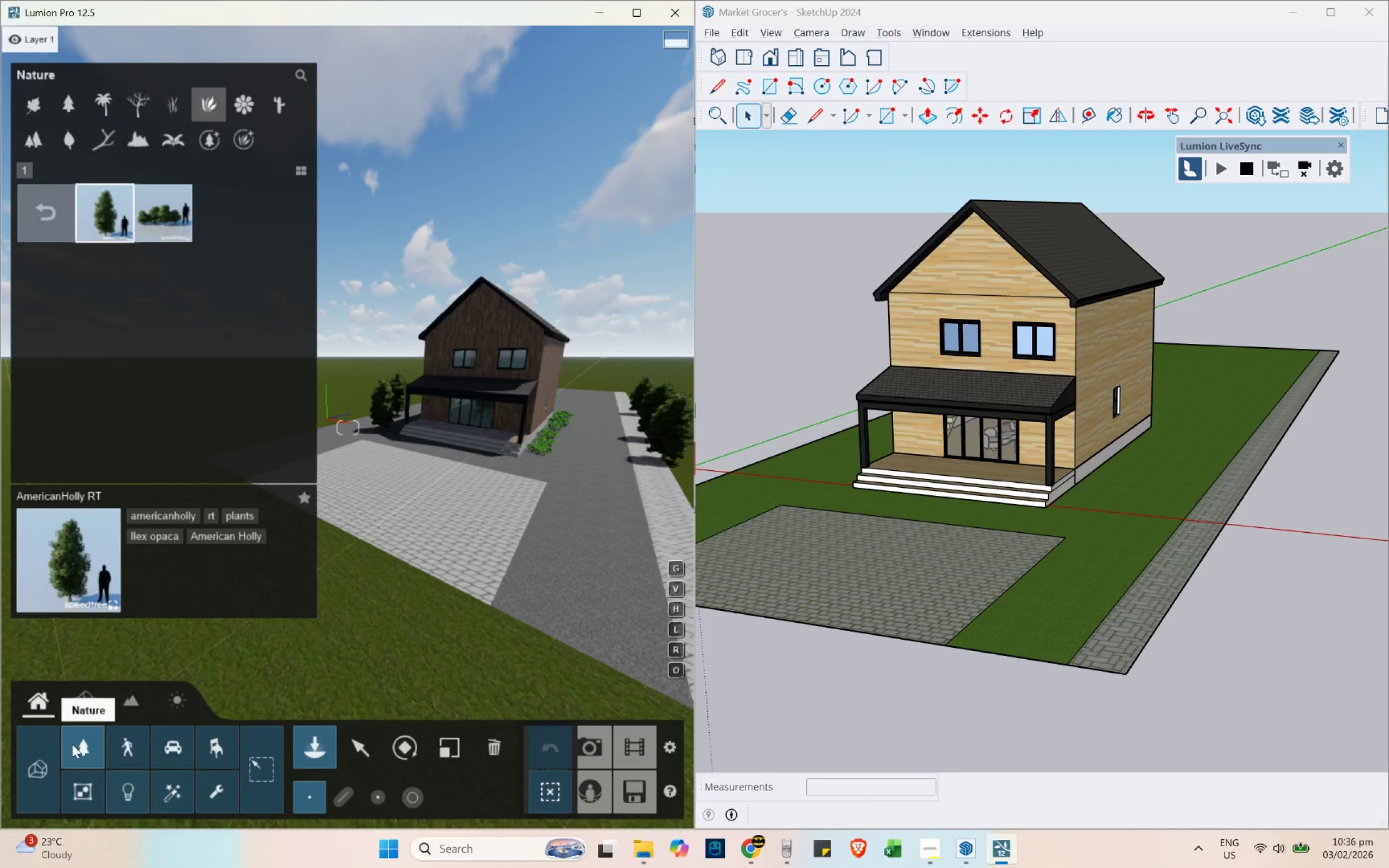 
double_click([435, 541])
 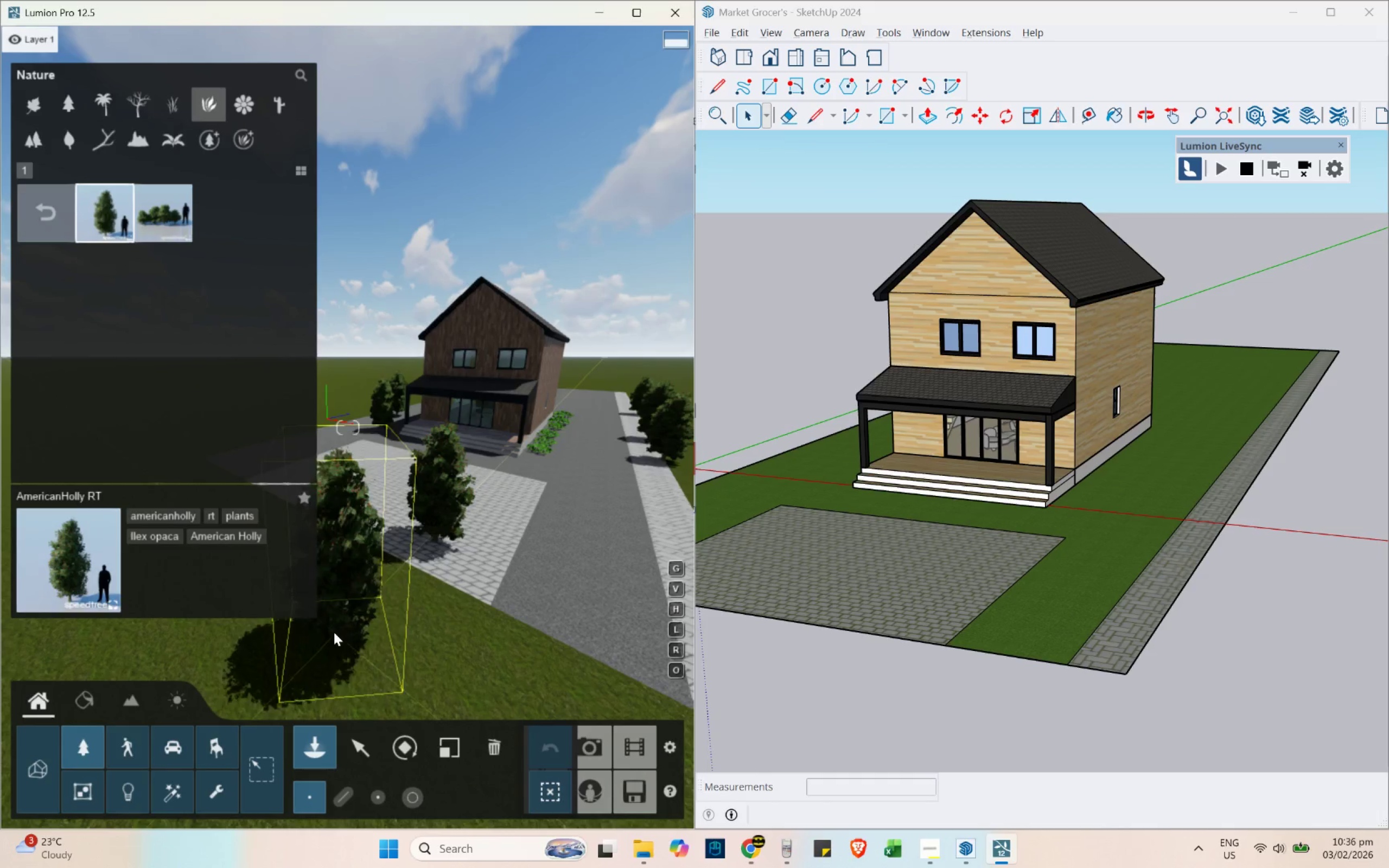 
key(Control+ControlLeft)
 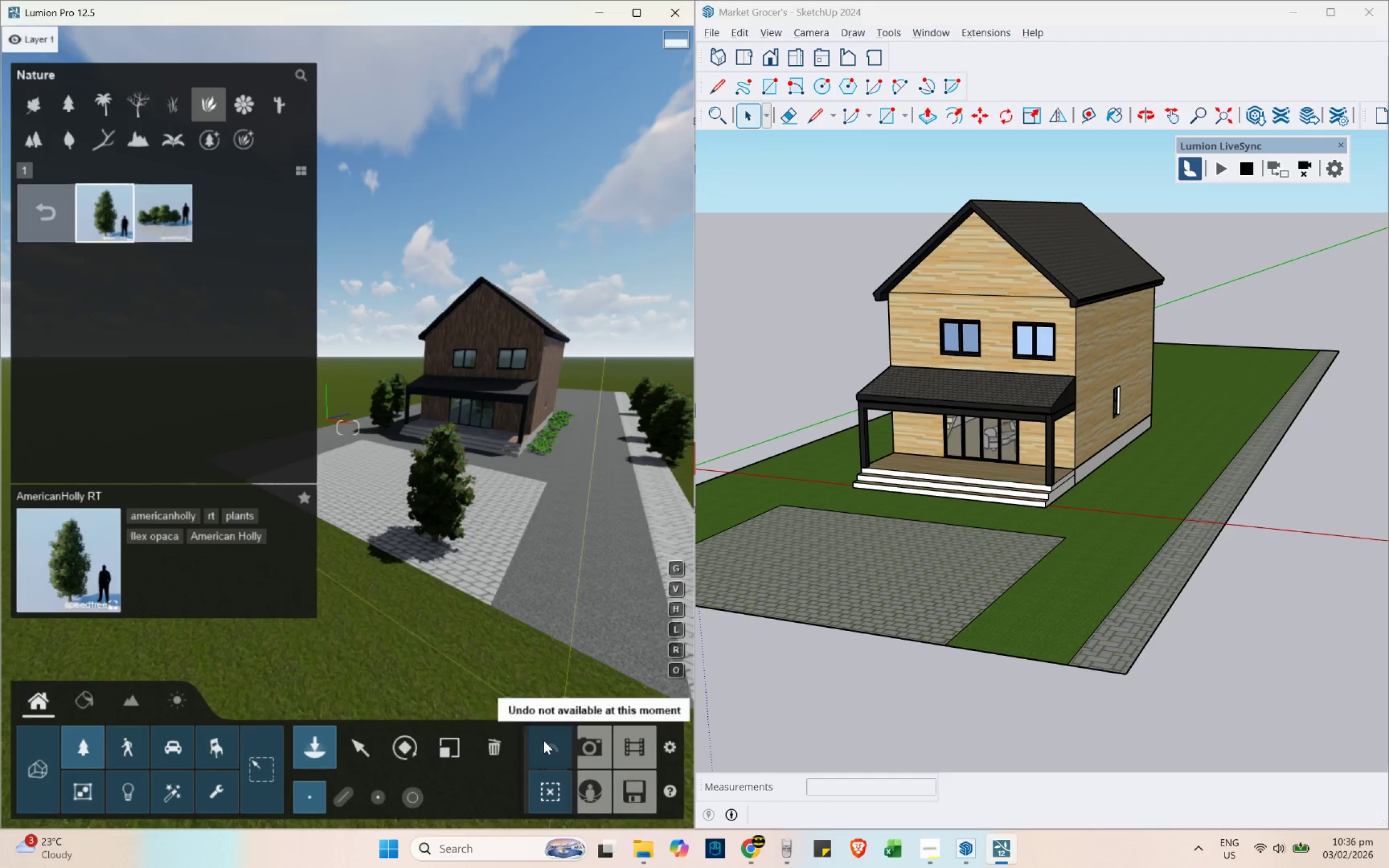 
left_click_drag(start_coordinate=[492, 752], to_coordinate=[490, 747])
 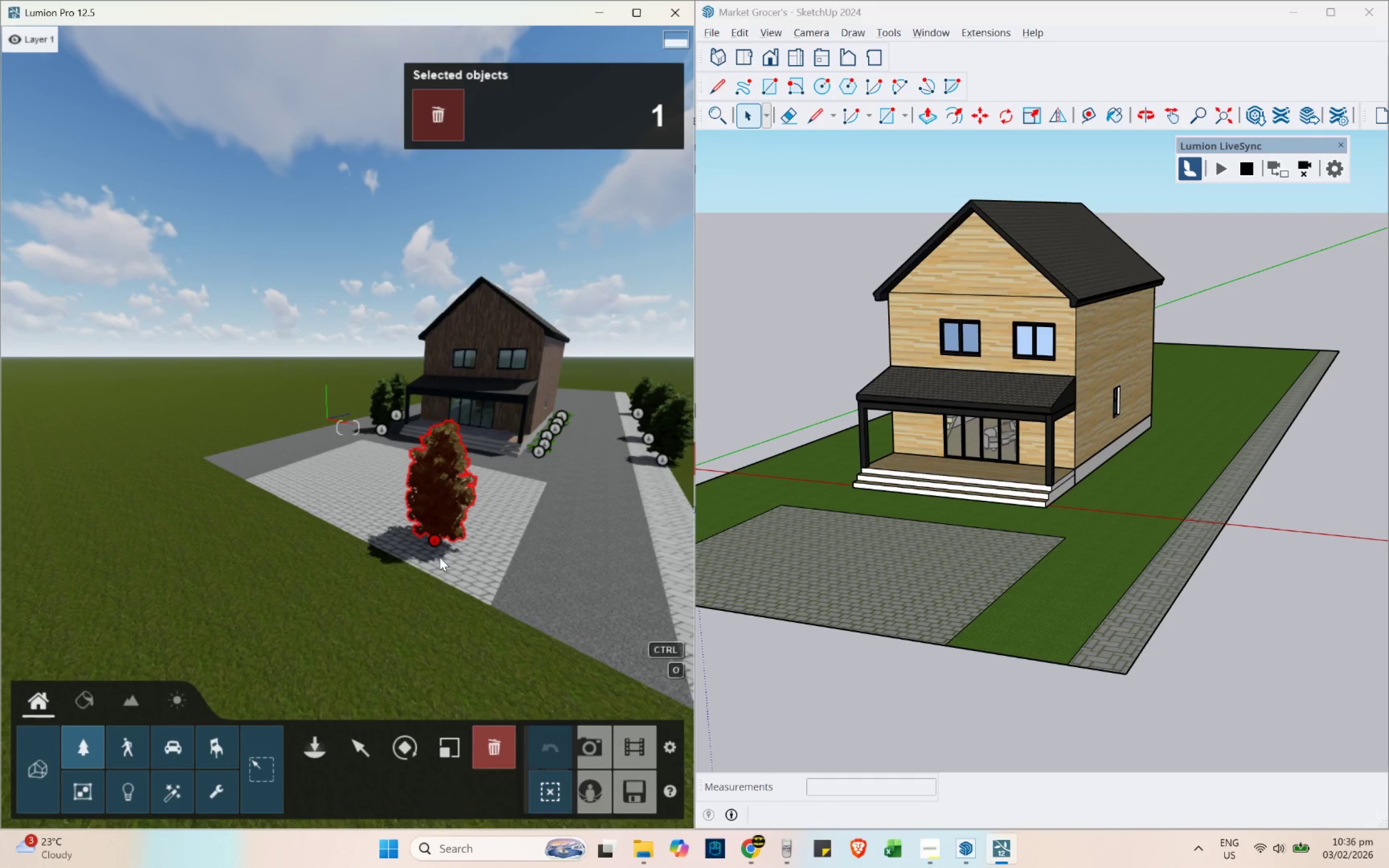 
left_click([435, 544])
 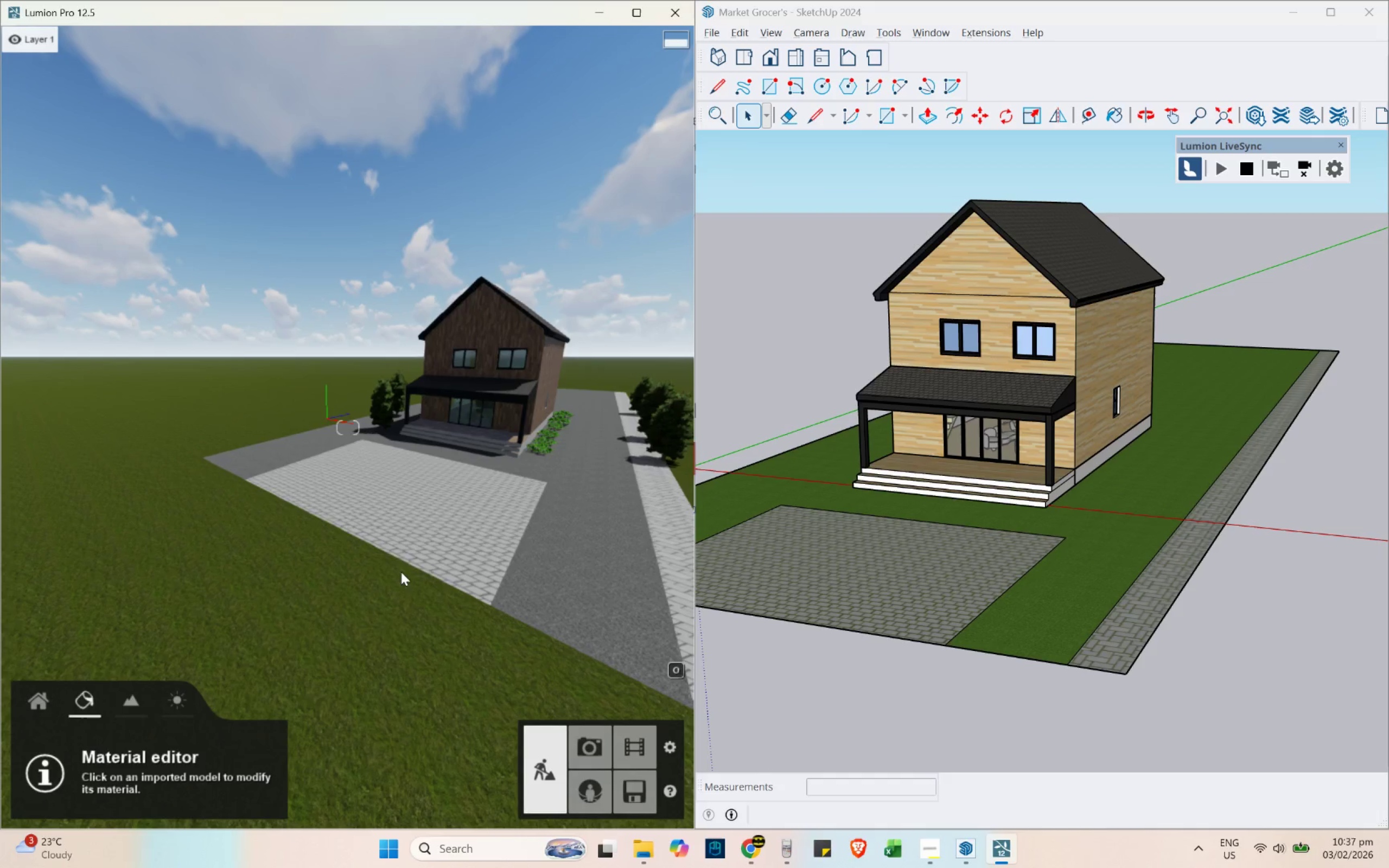 
left_click([555, 554])
 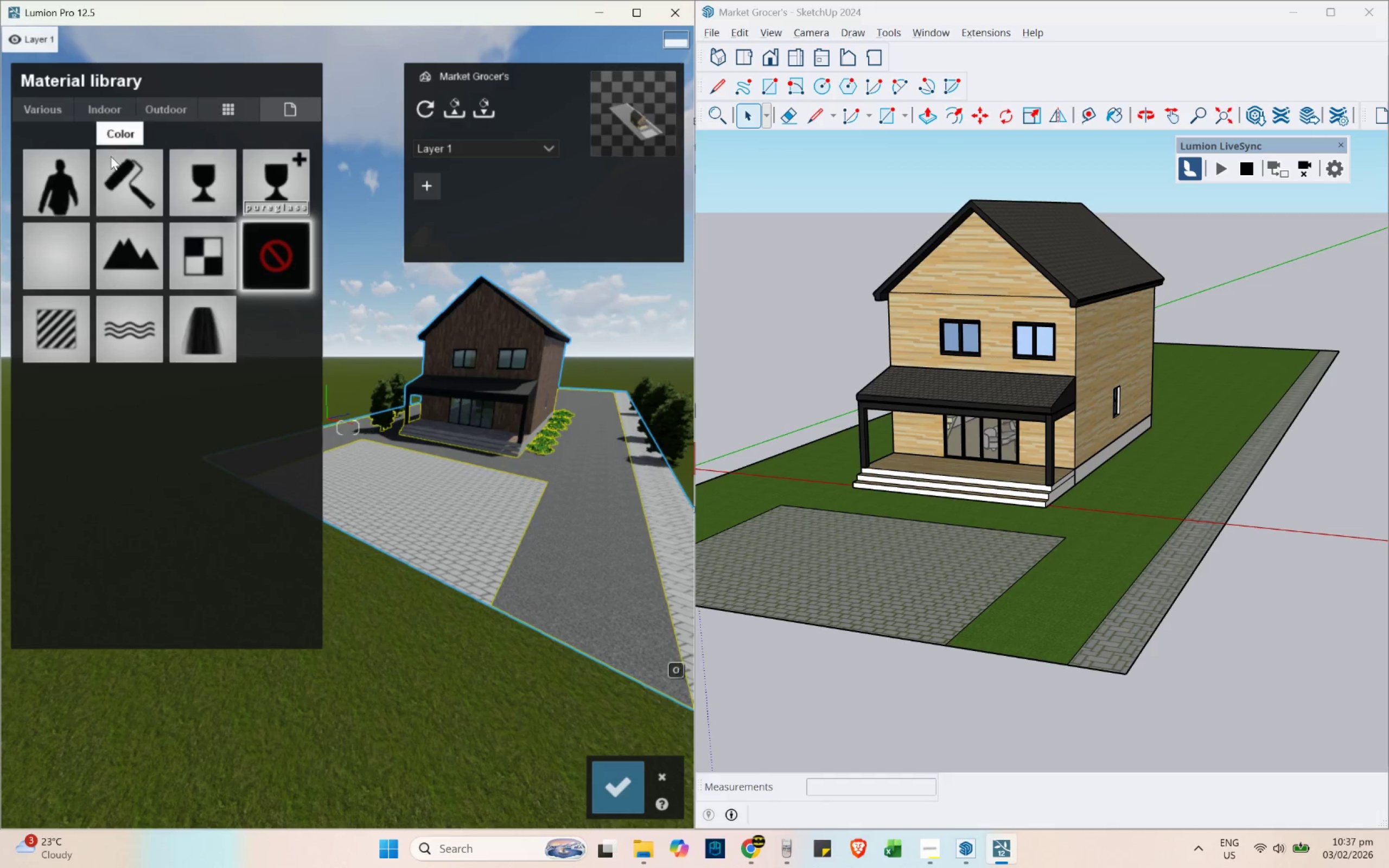 
left_click([46, 106])
 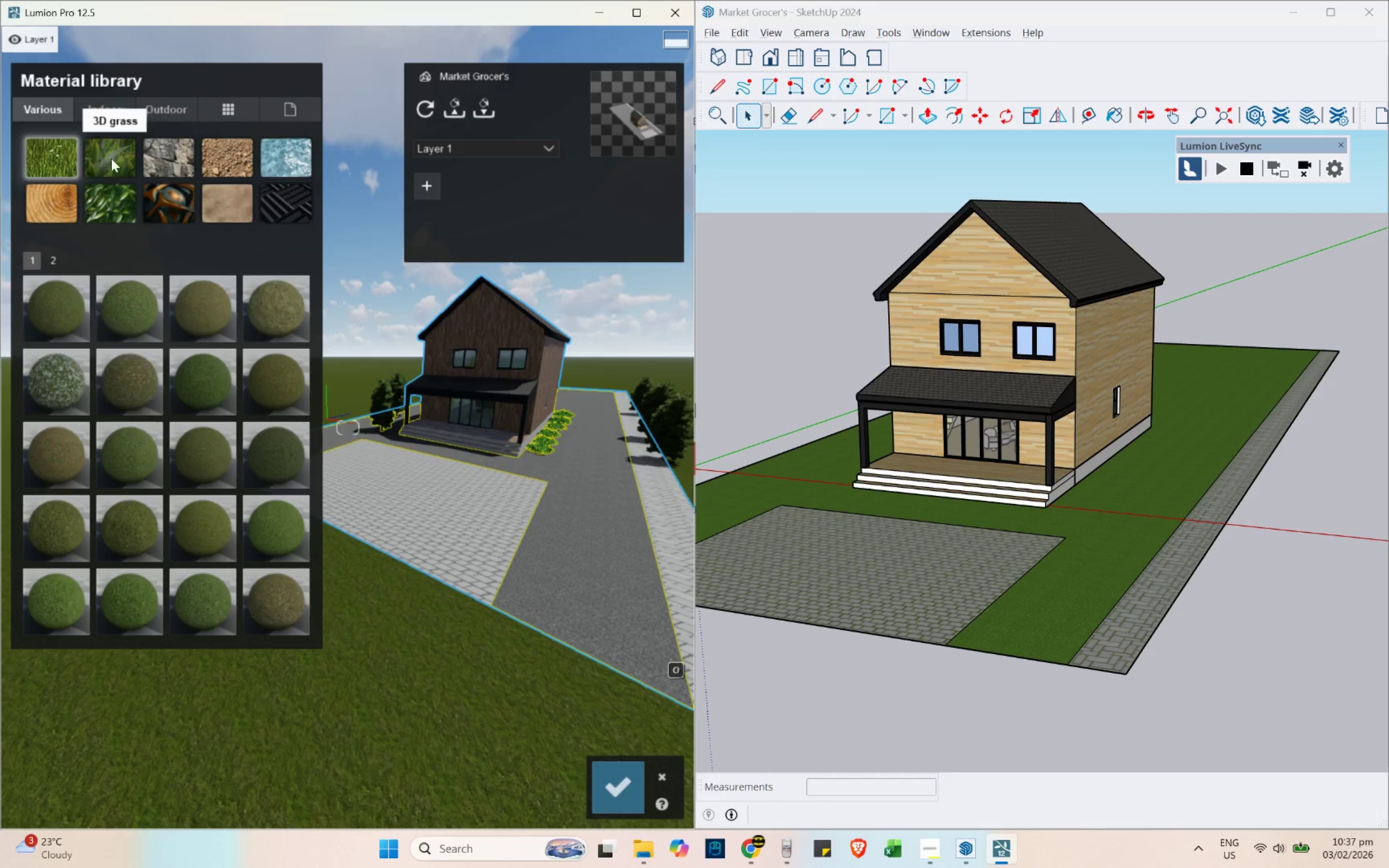 
left_click([113, 158])
 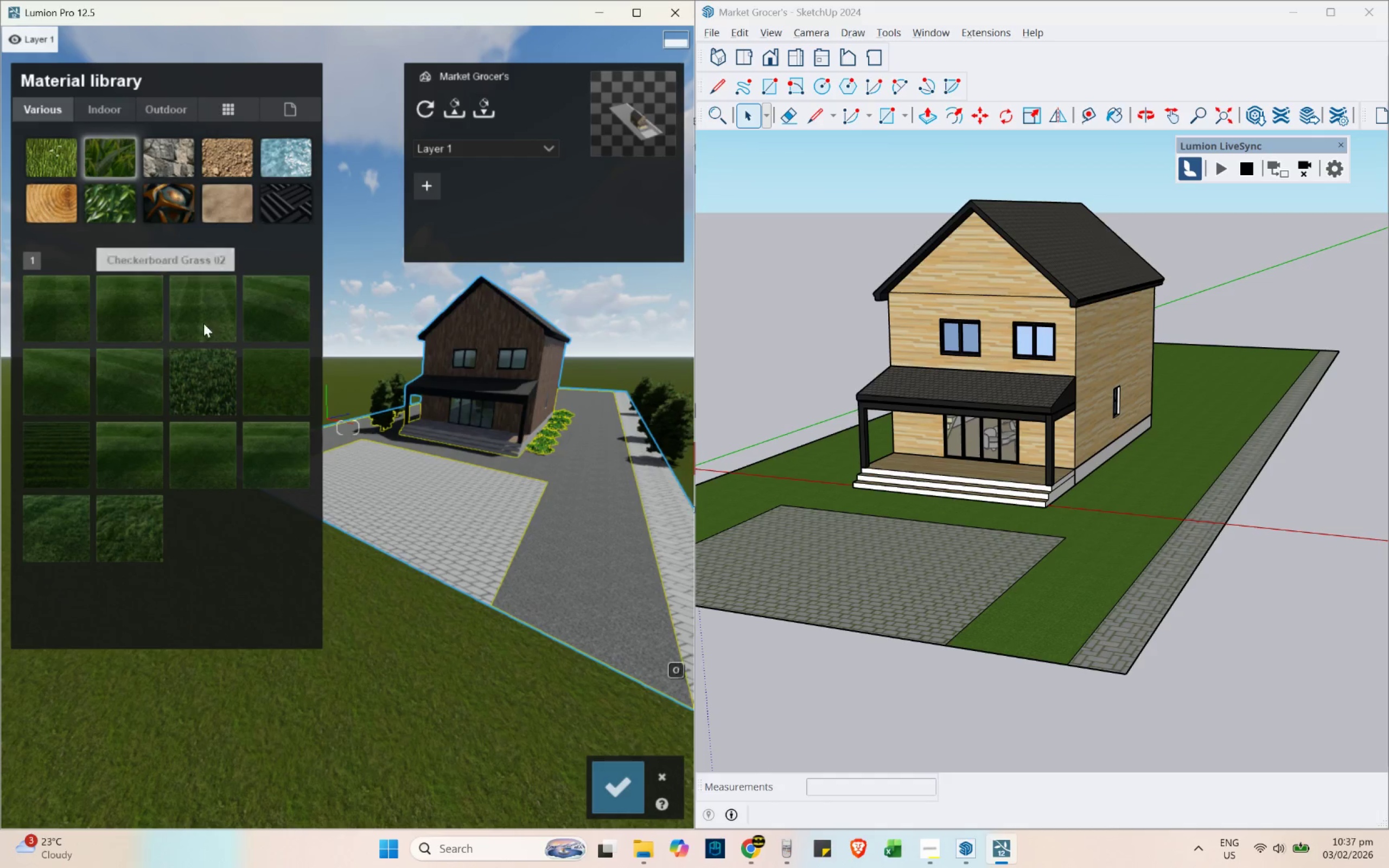 
left_click([212, 318])
 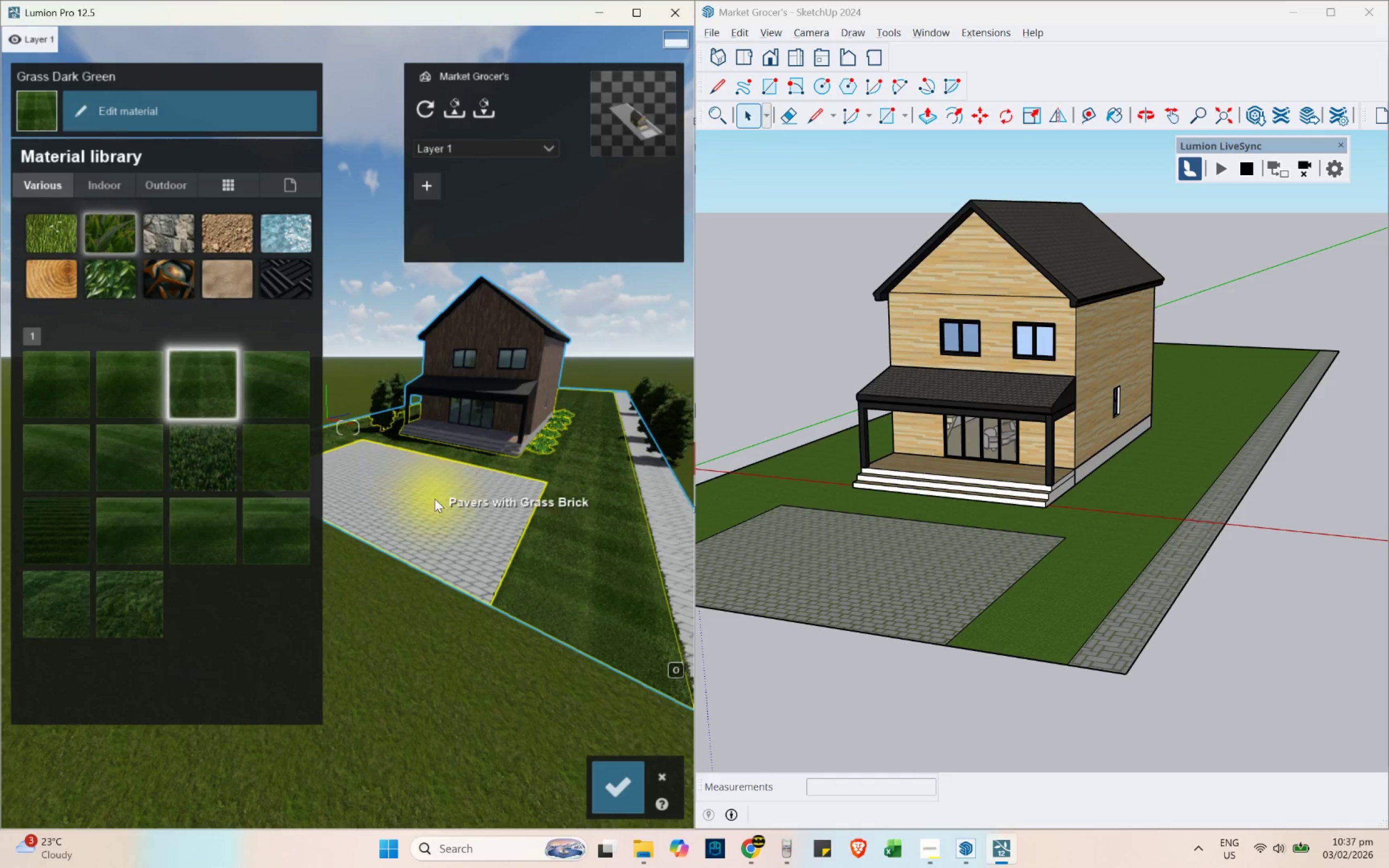 
left_click([446, 519])
 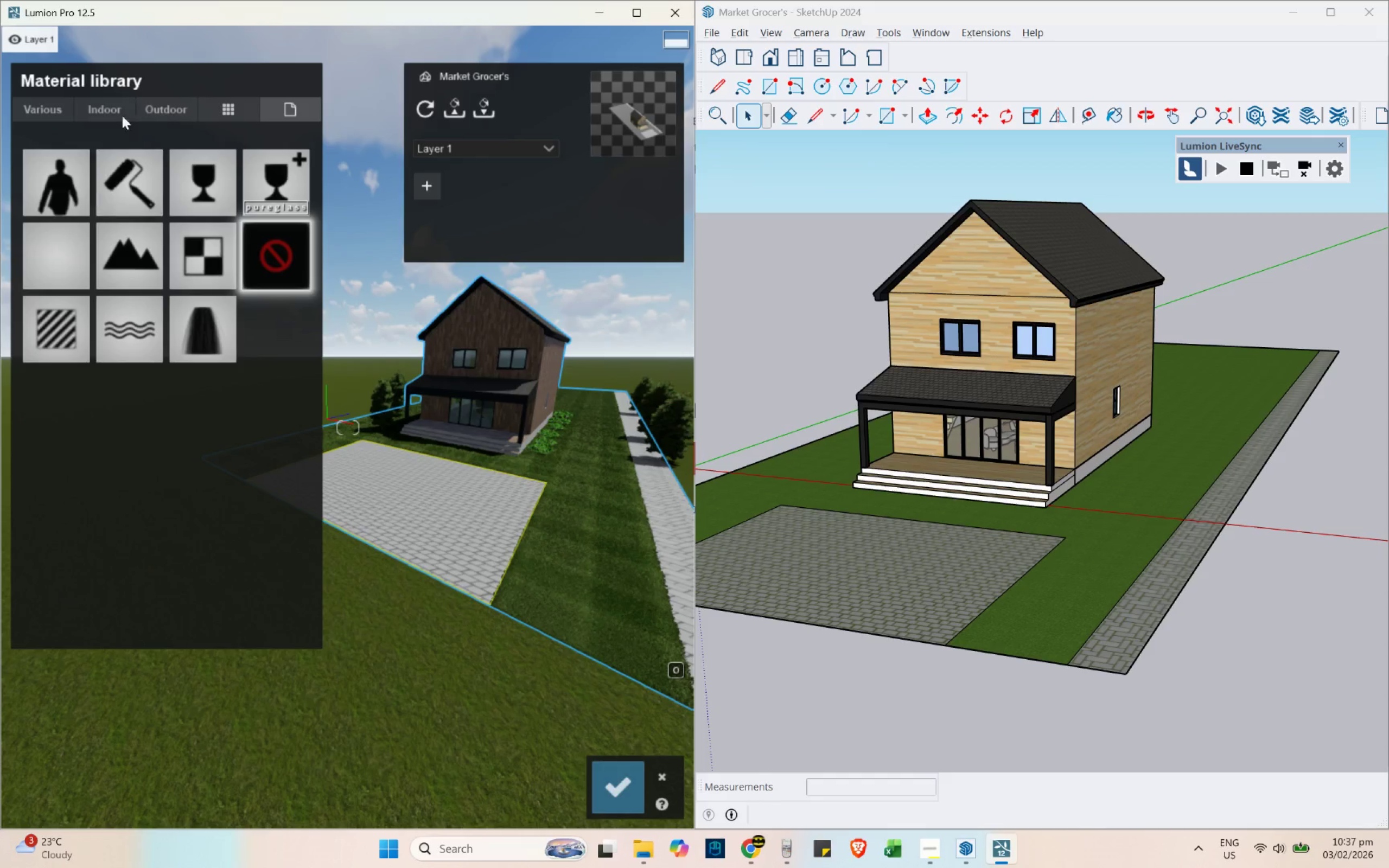 
left_click([156, 105])
 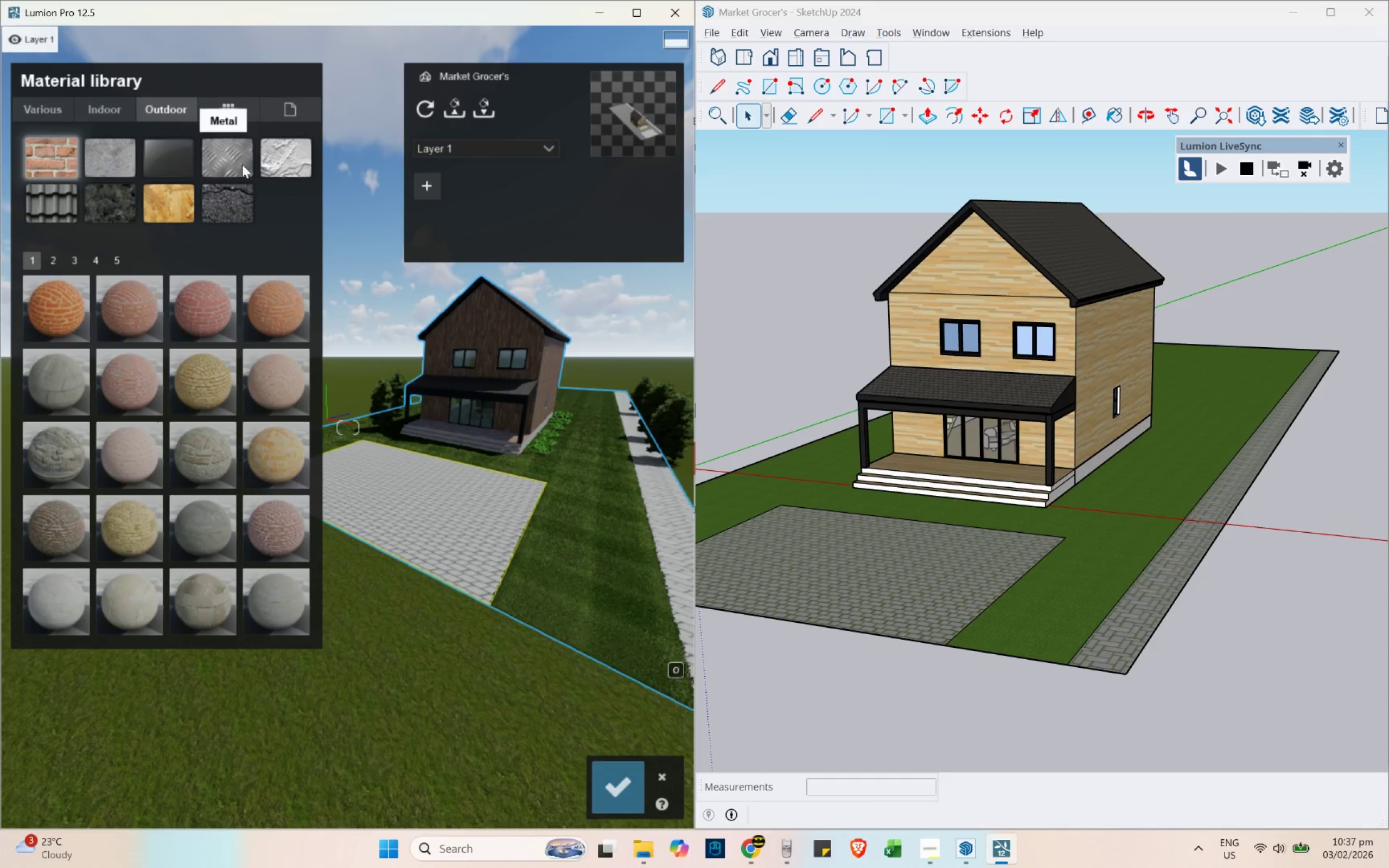 
left_click([278, 163])
 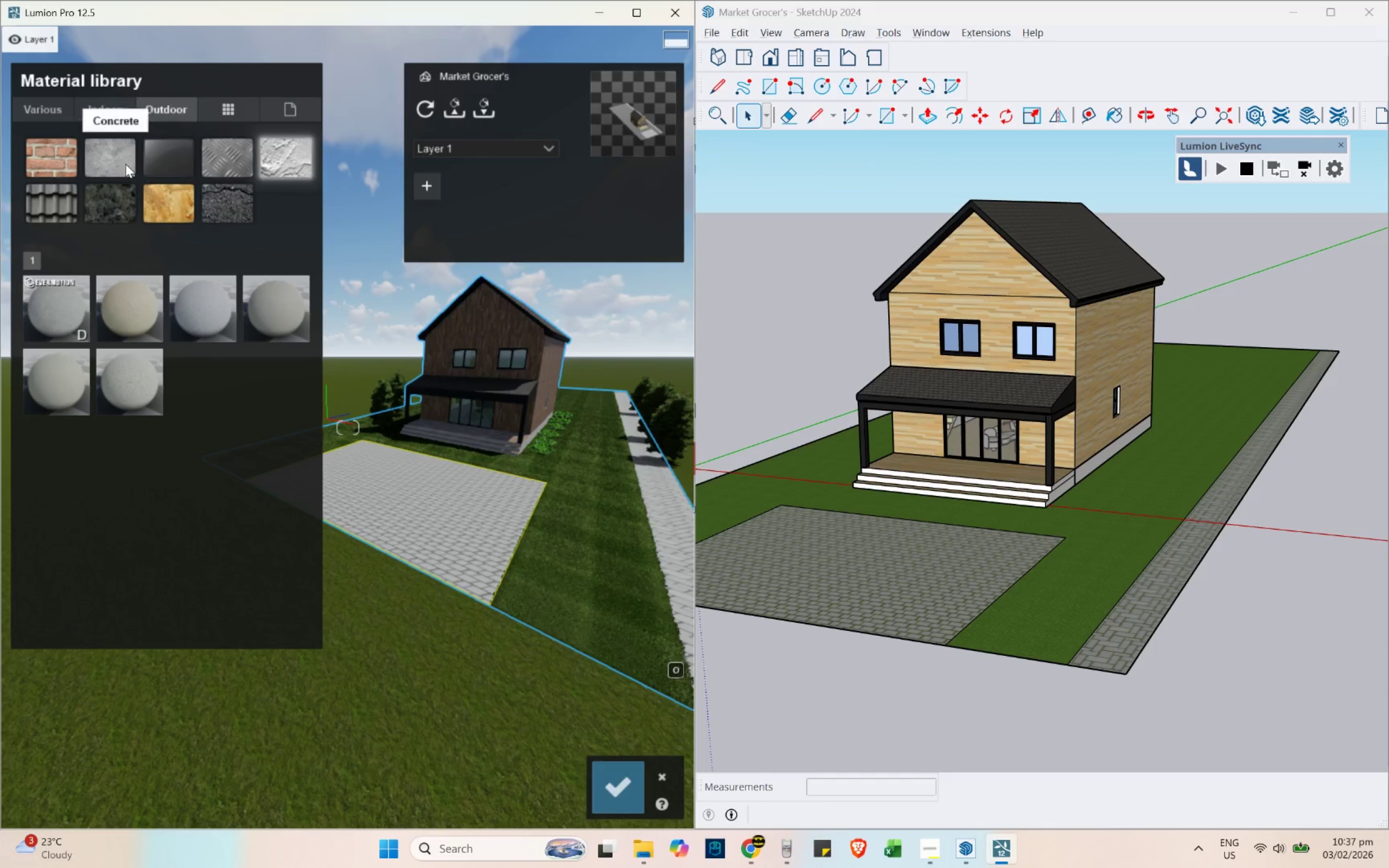 
left_click([124, 162])
 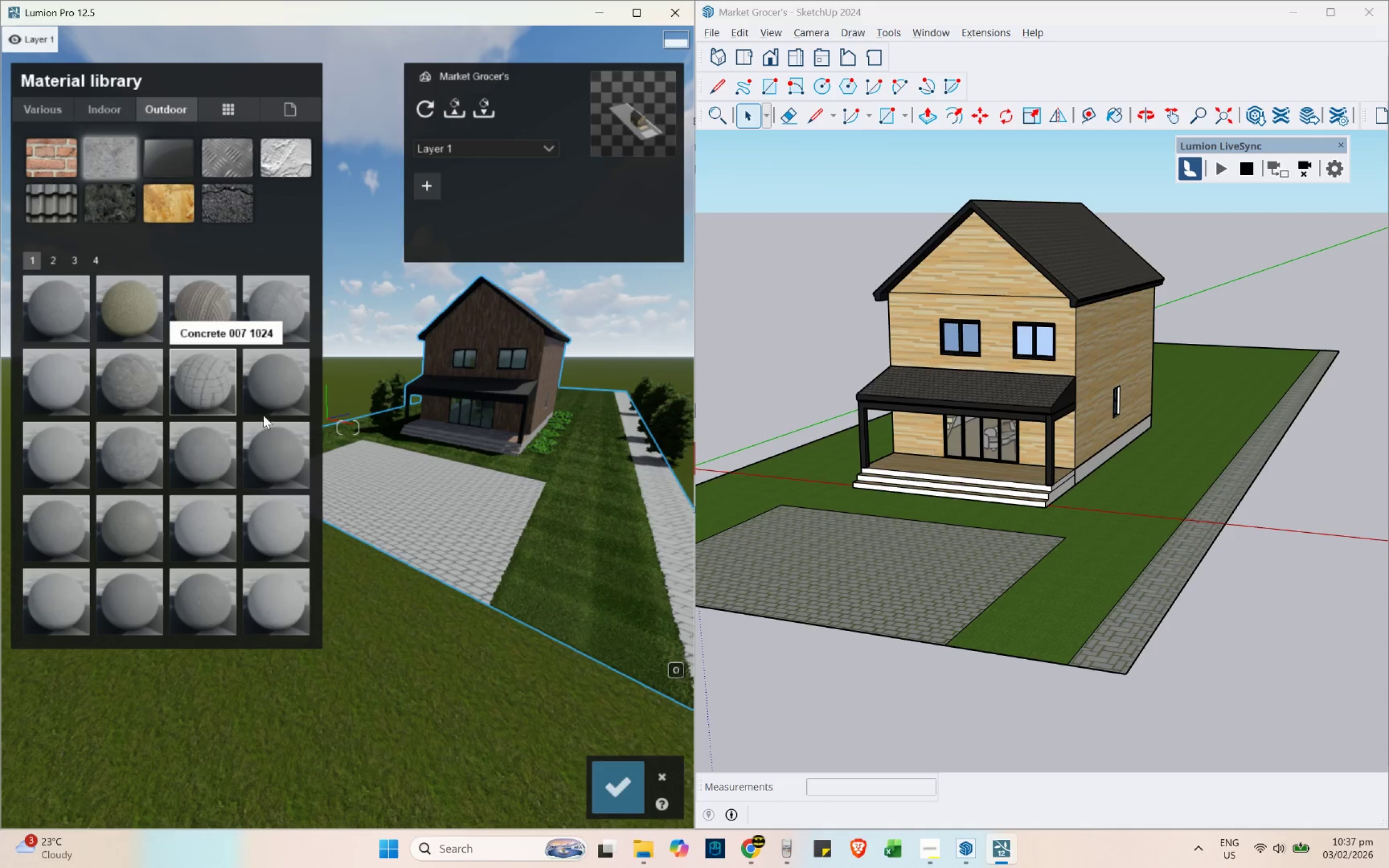 
scroll: coordinate [655, 576], scroll_direction: up, amount: 3.0
 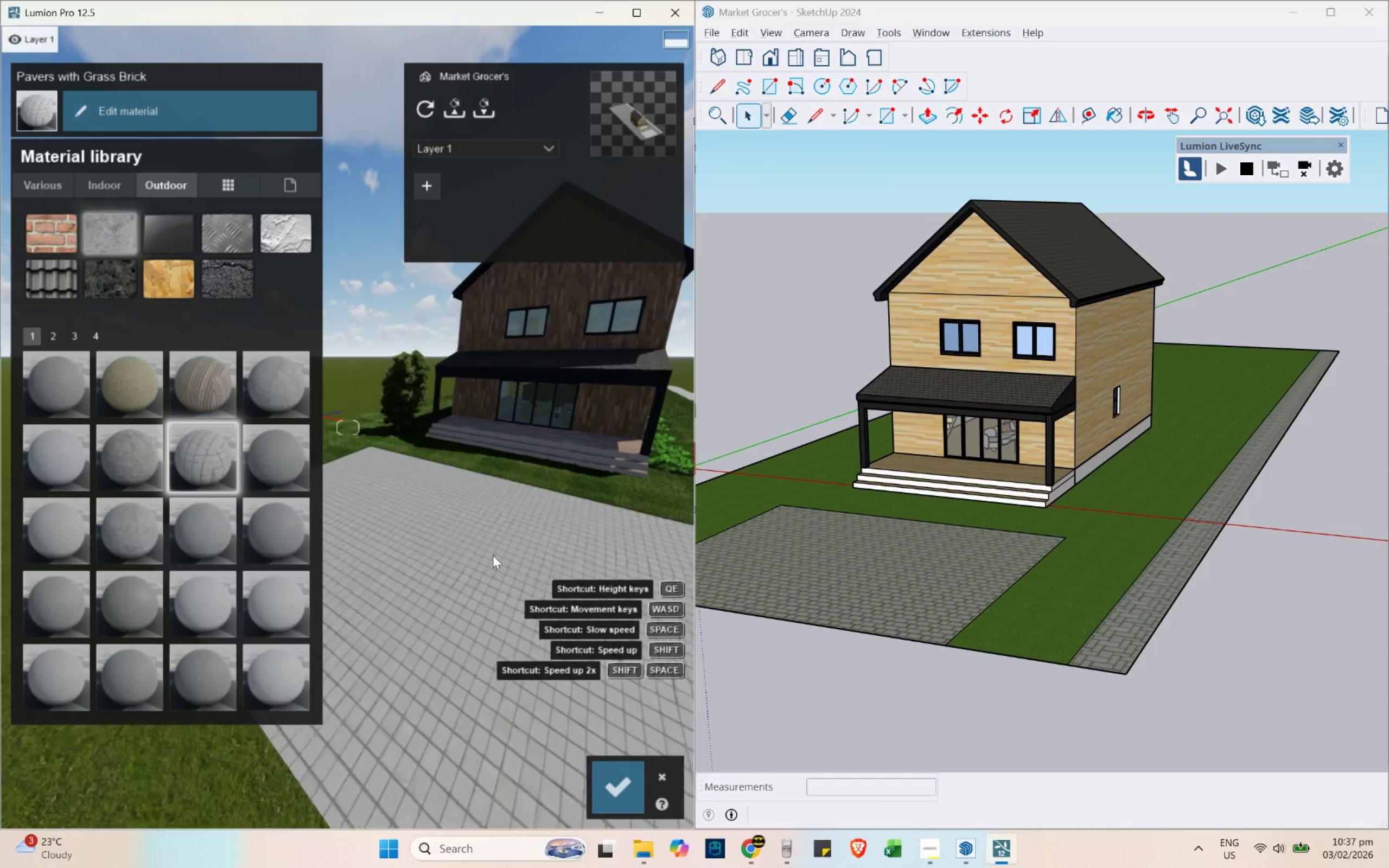 
hold_key(key=D, duration=1.11)
 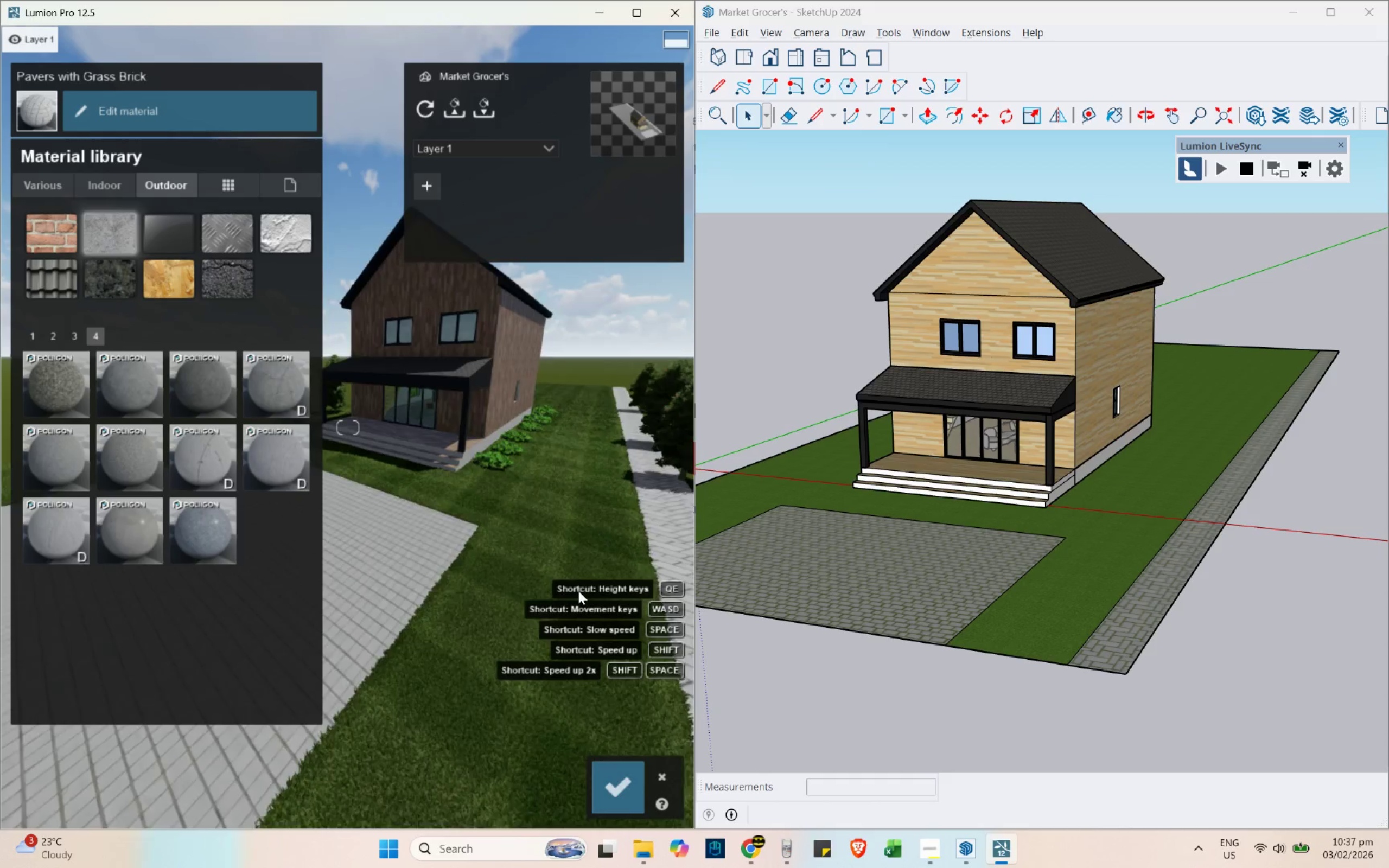 
scroll: coordinate [310, 564], scroll_direction: down, amount: 3.0
 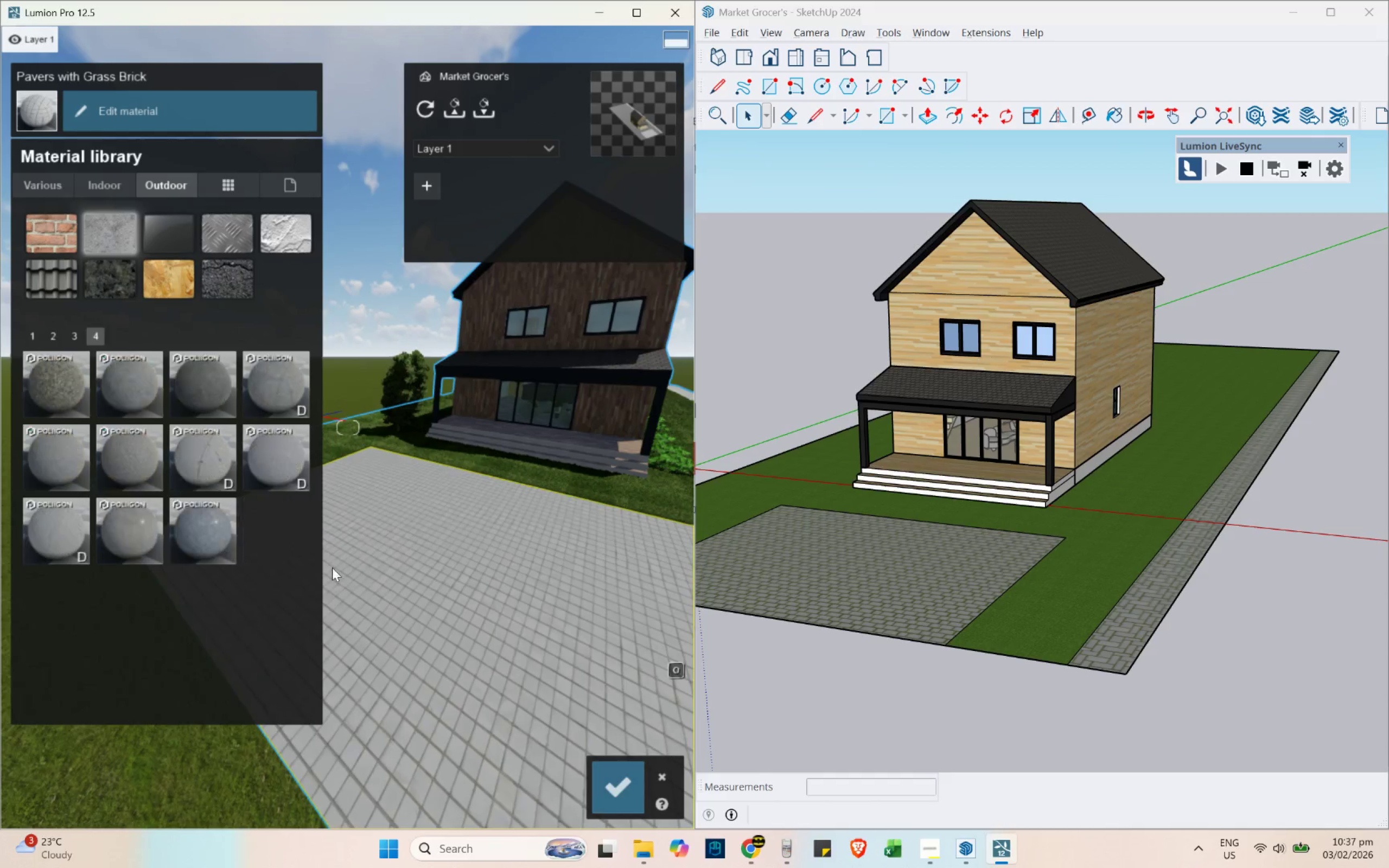 
hold_key(key=S, duration=0.33)
 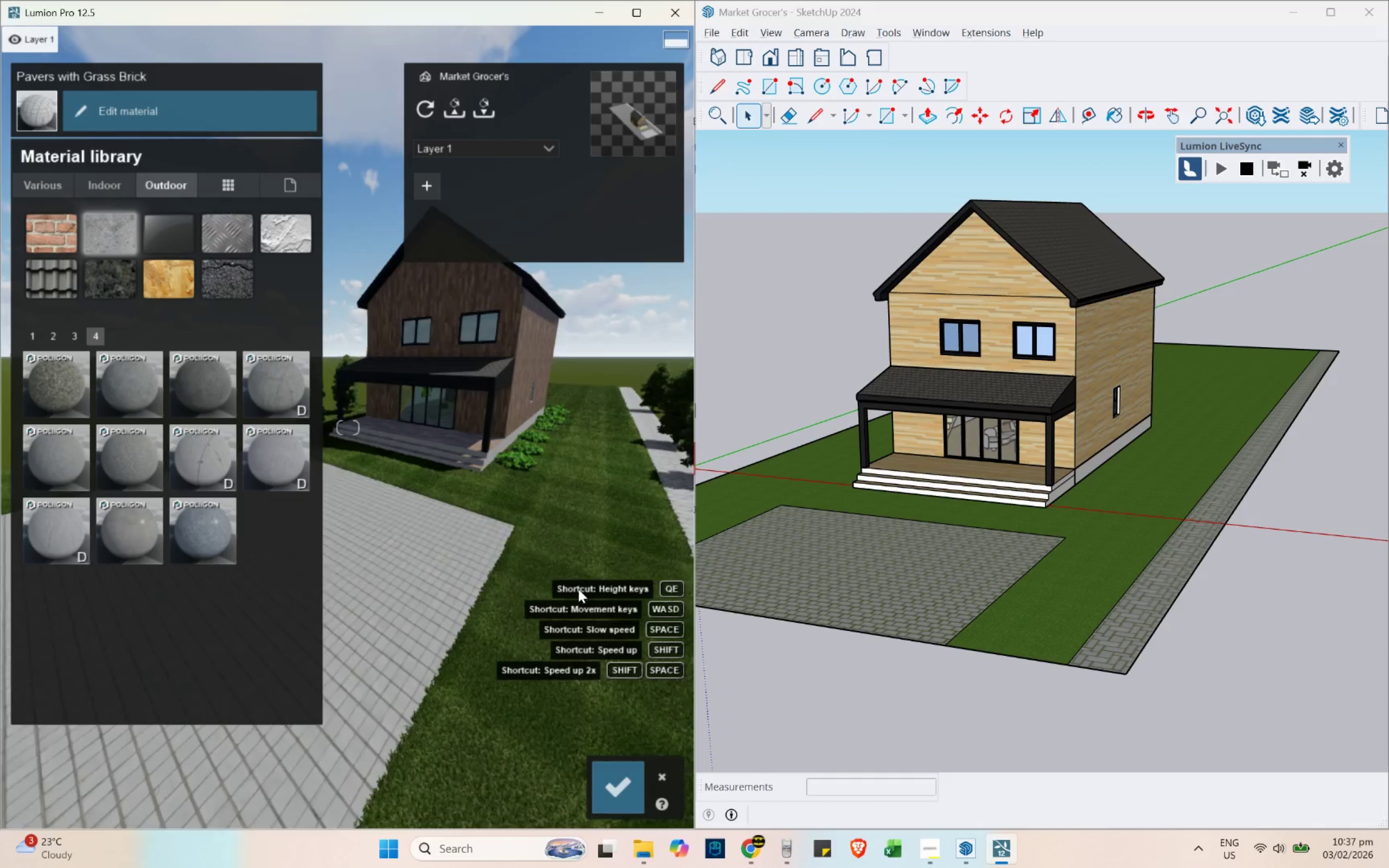 
type(aw)
 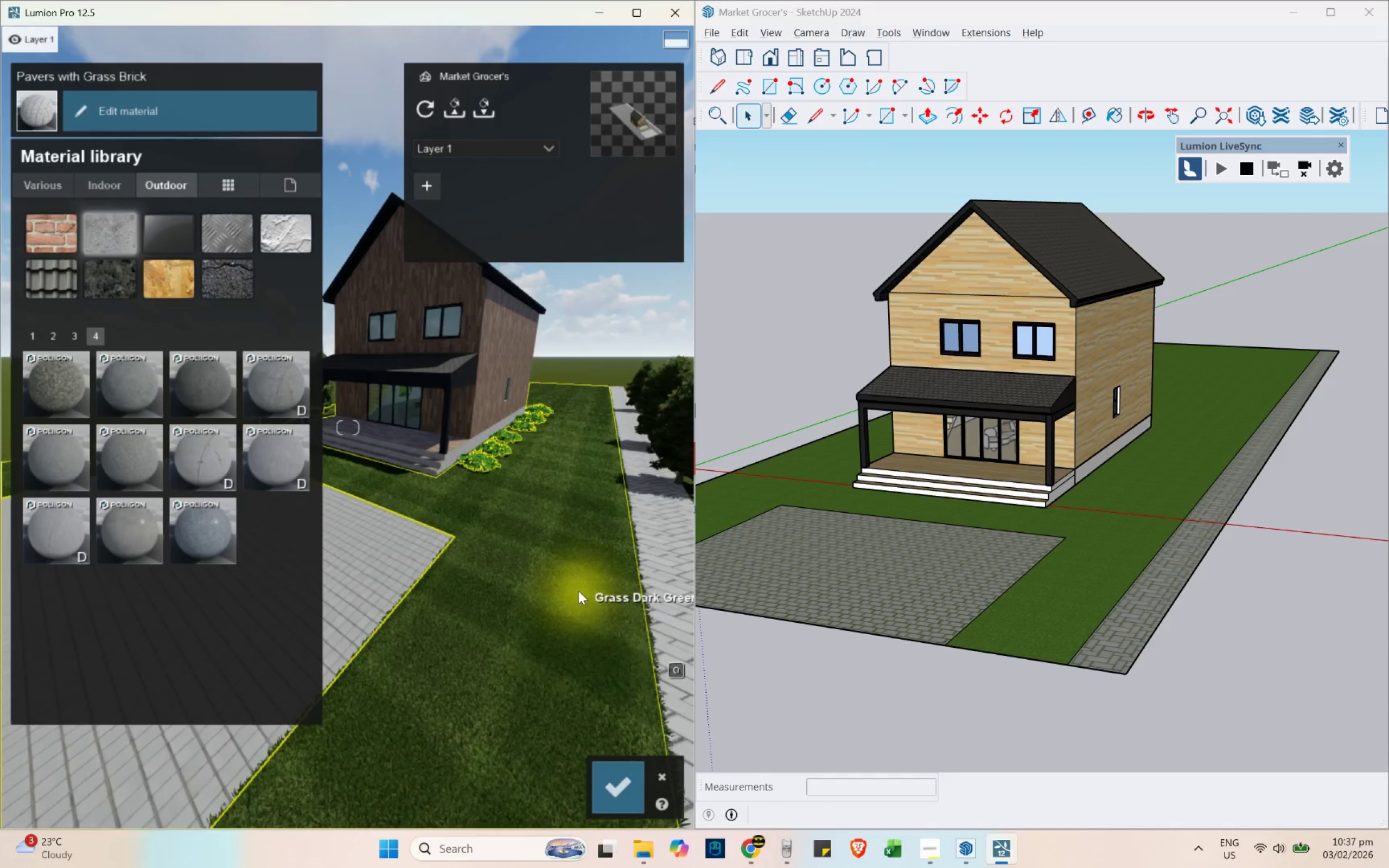 
hold_key(key=D, duration=0.51)
 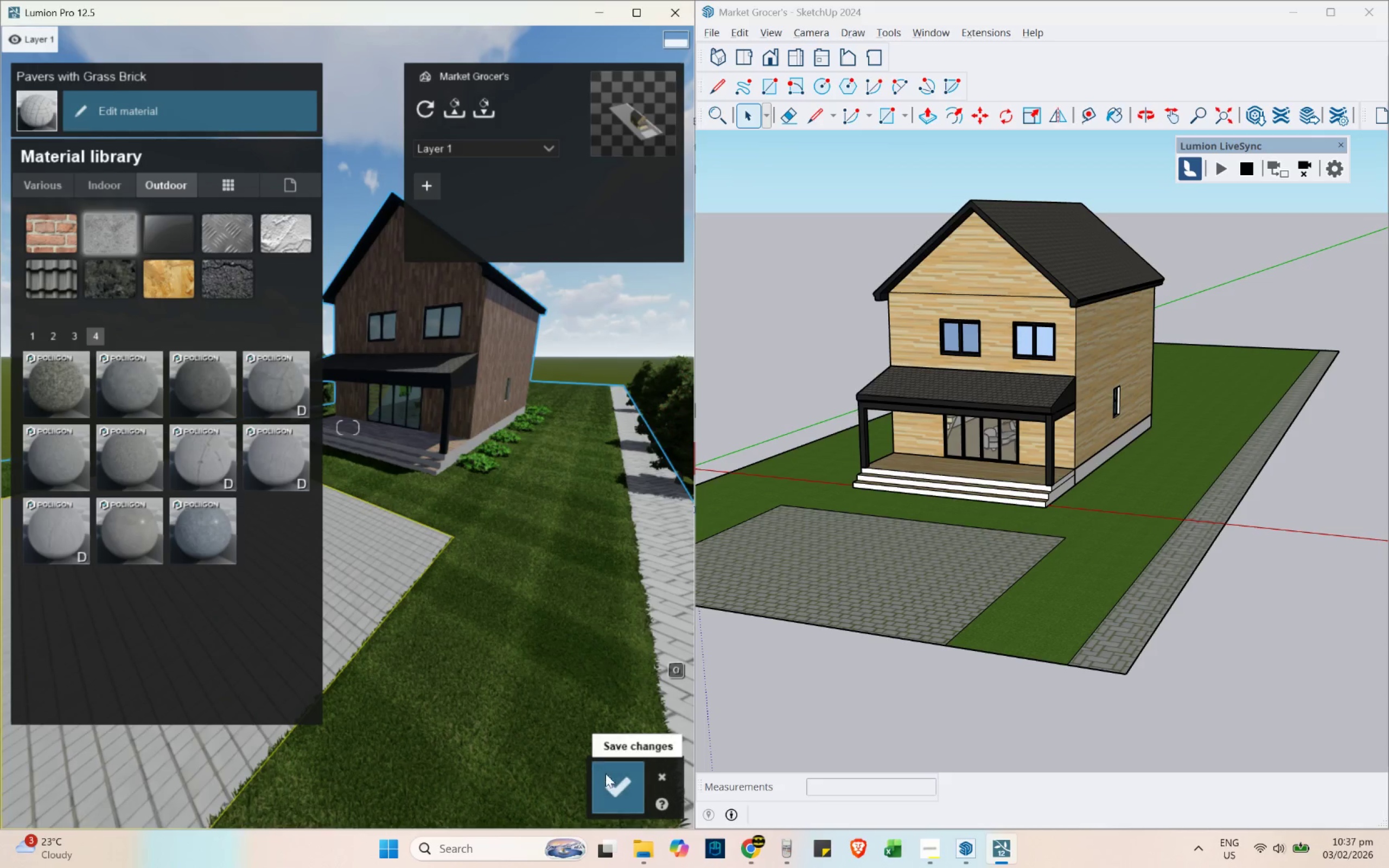 
type(wa)
 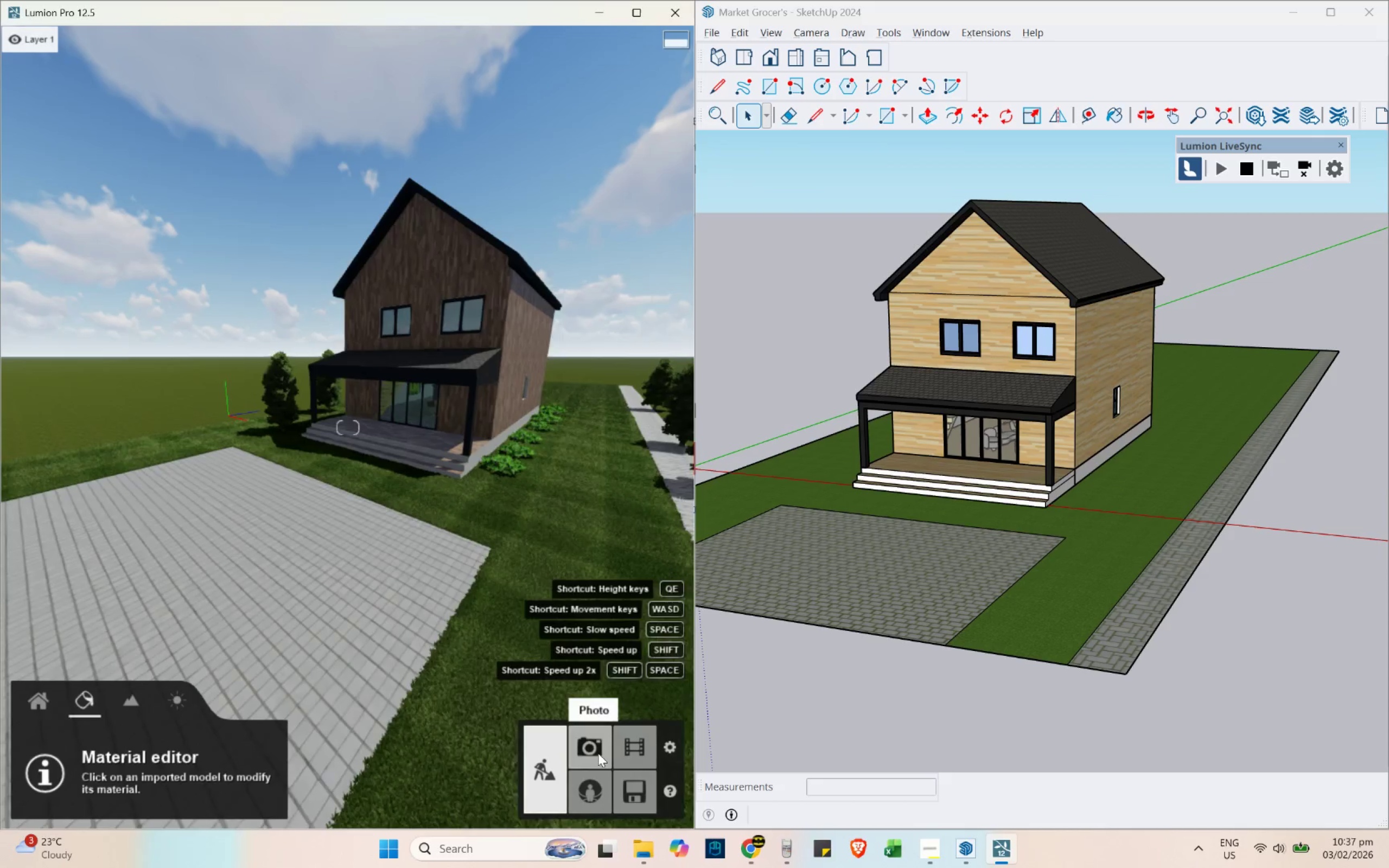 
left_click_drag(start_coordinate=[607, 762], to_coordinate=[601, 758])
 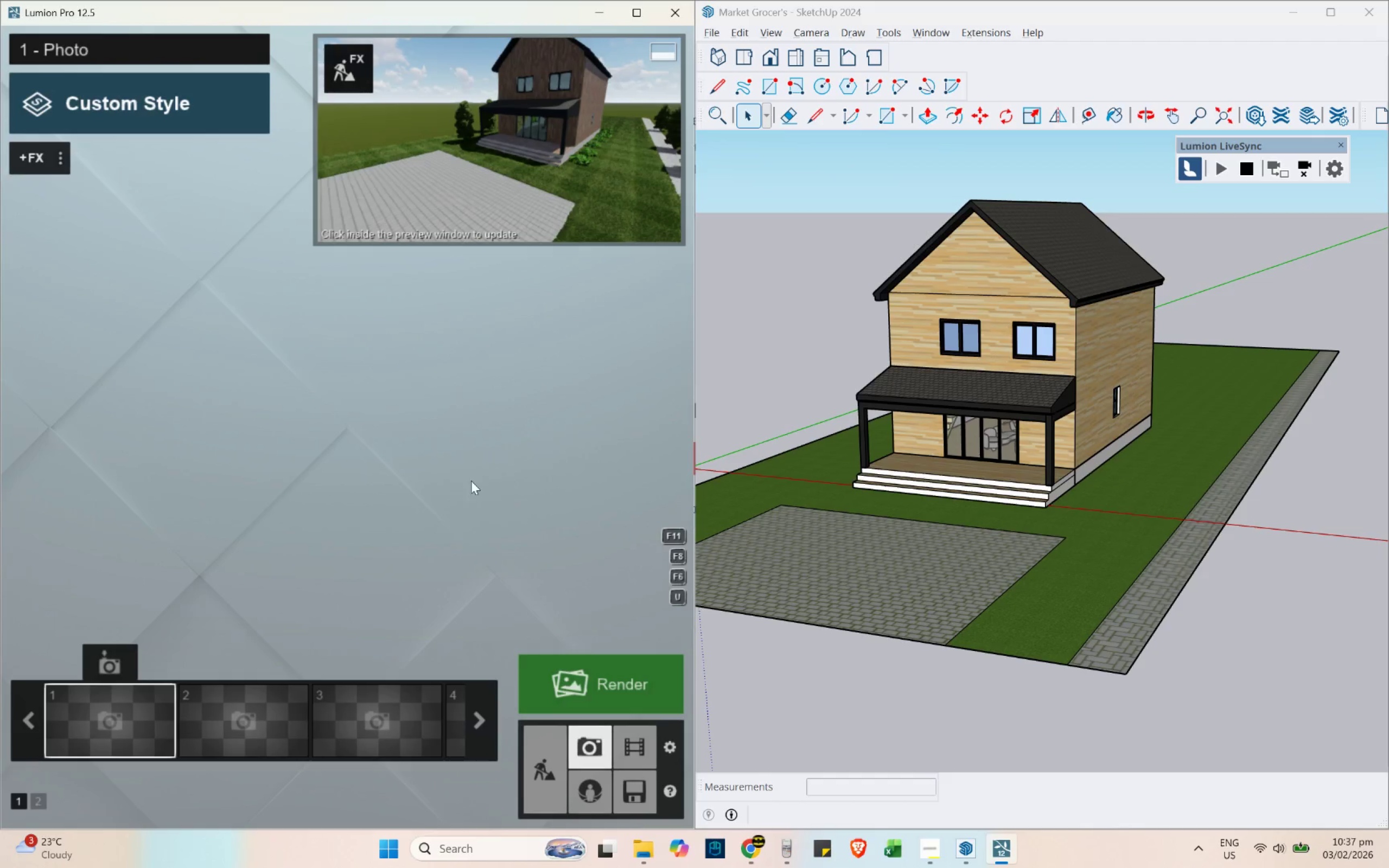 
scroll: coordinate [561, 129], scroll_direction: down, amount: 6.0
 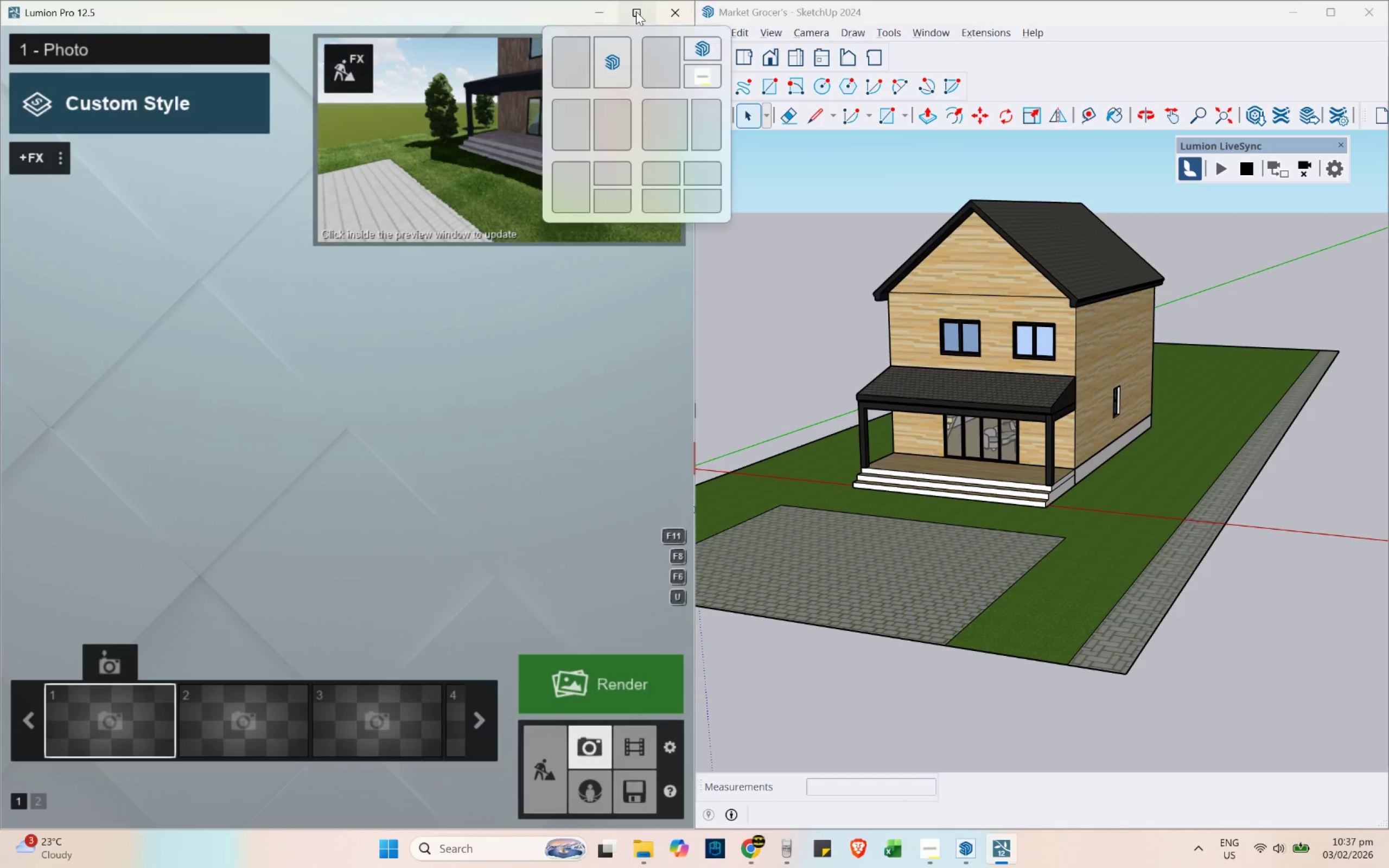 
left_click([636, 11])
 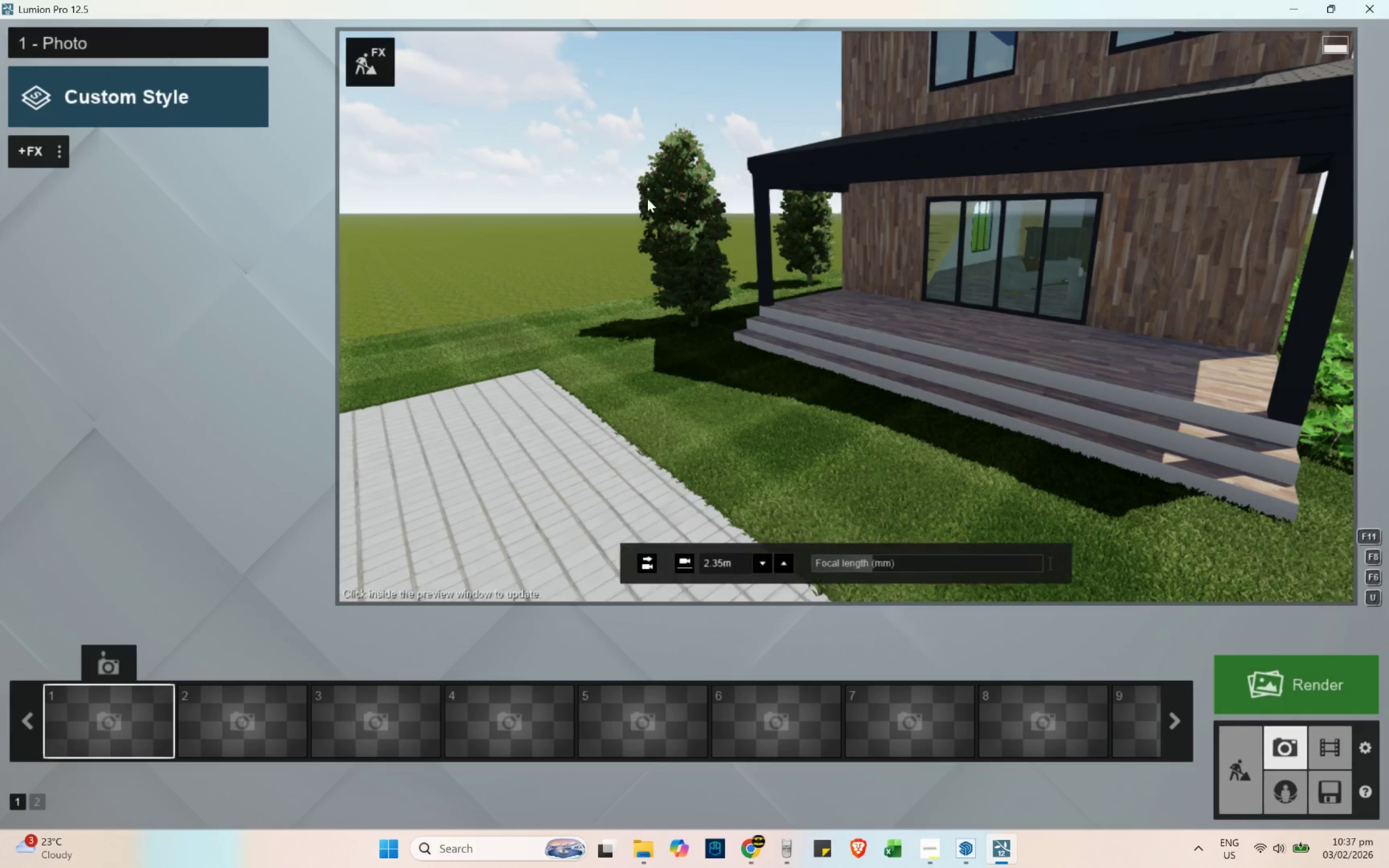 
key(S)
 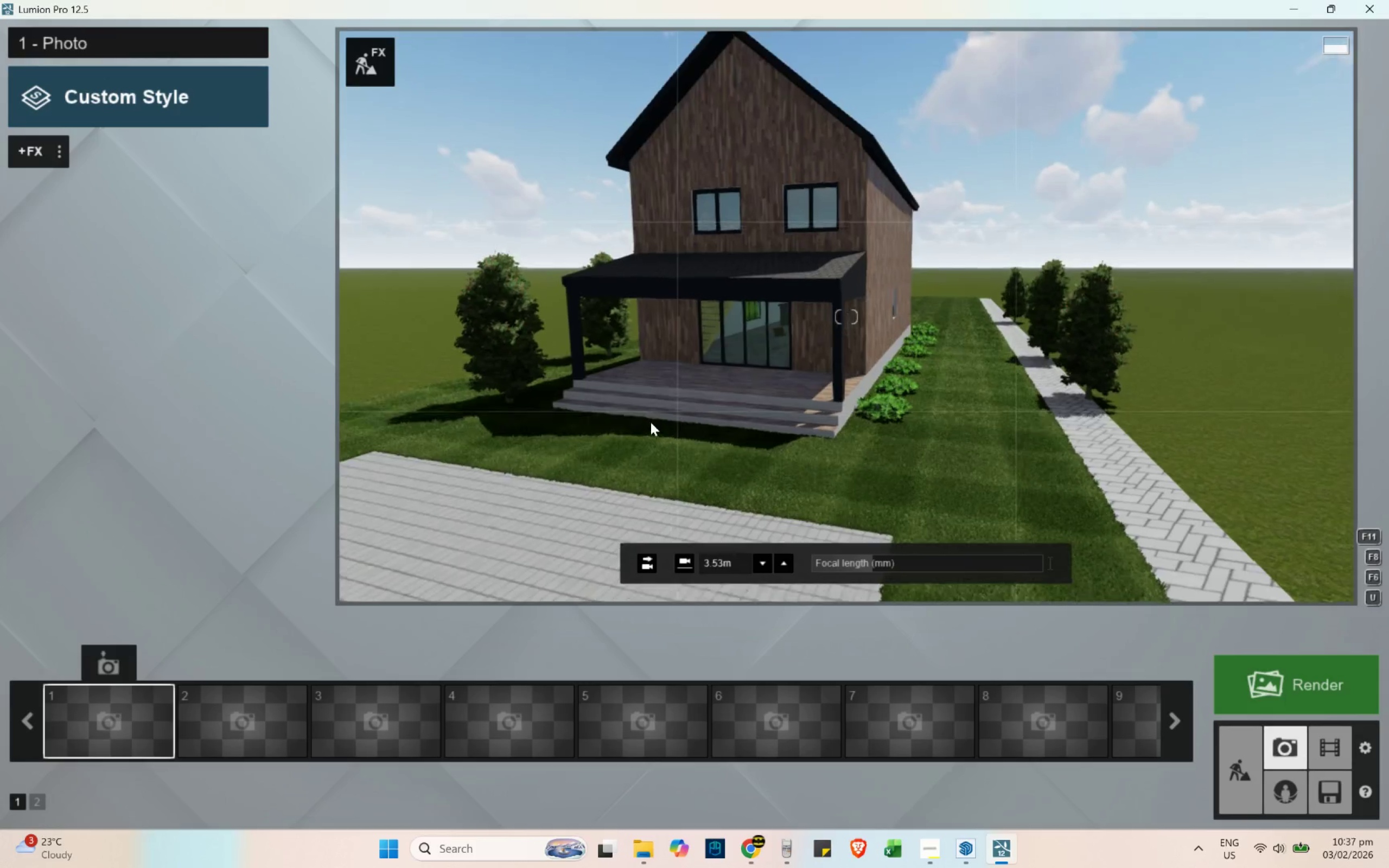 
scroll: coordinate [601, 487], scroll_direction: down, amount: 5.0
 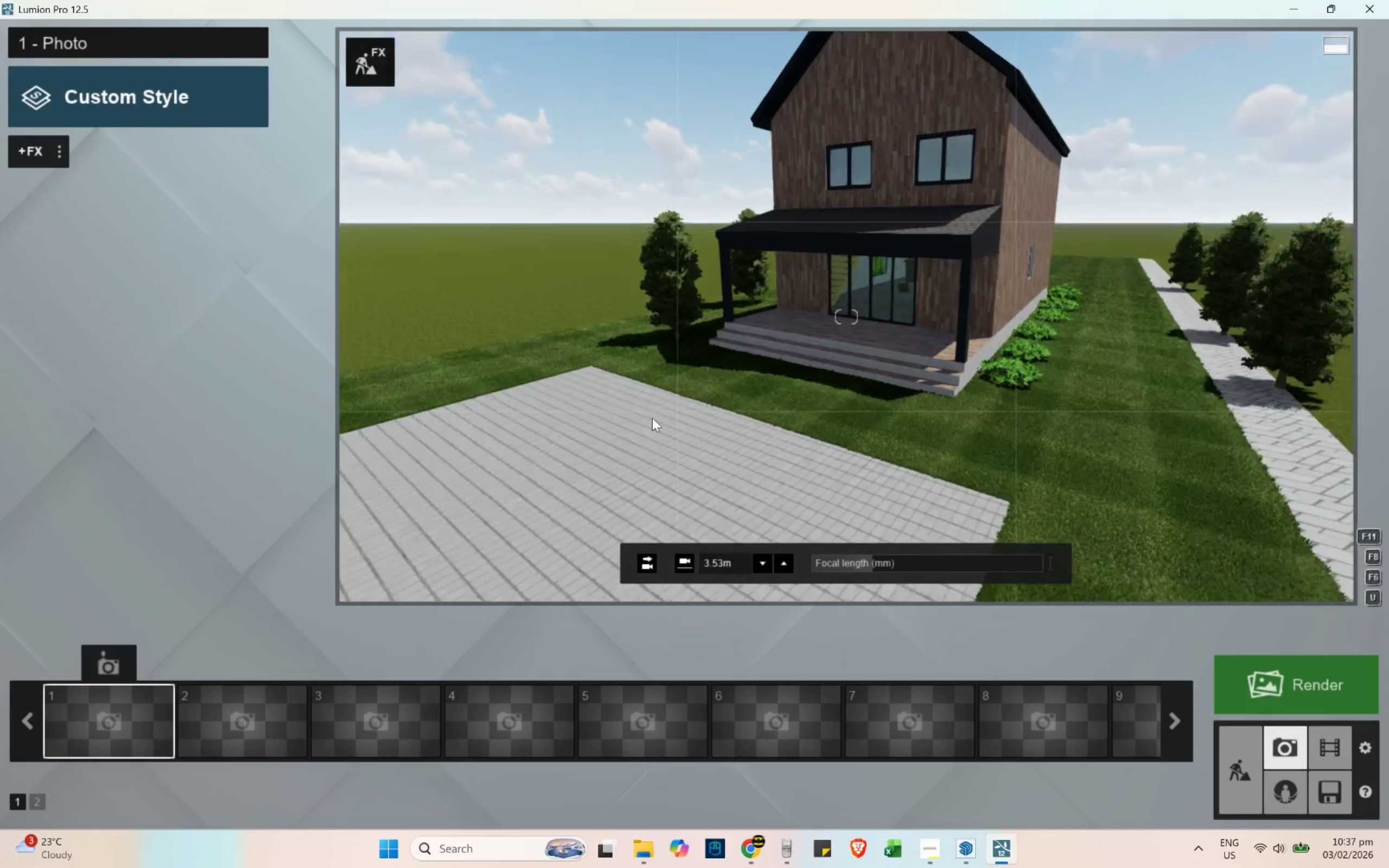 
type(asa)
 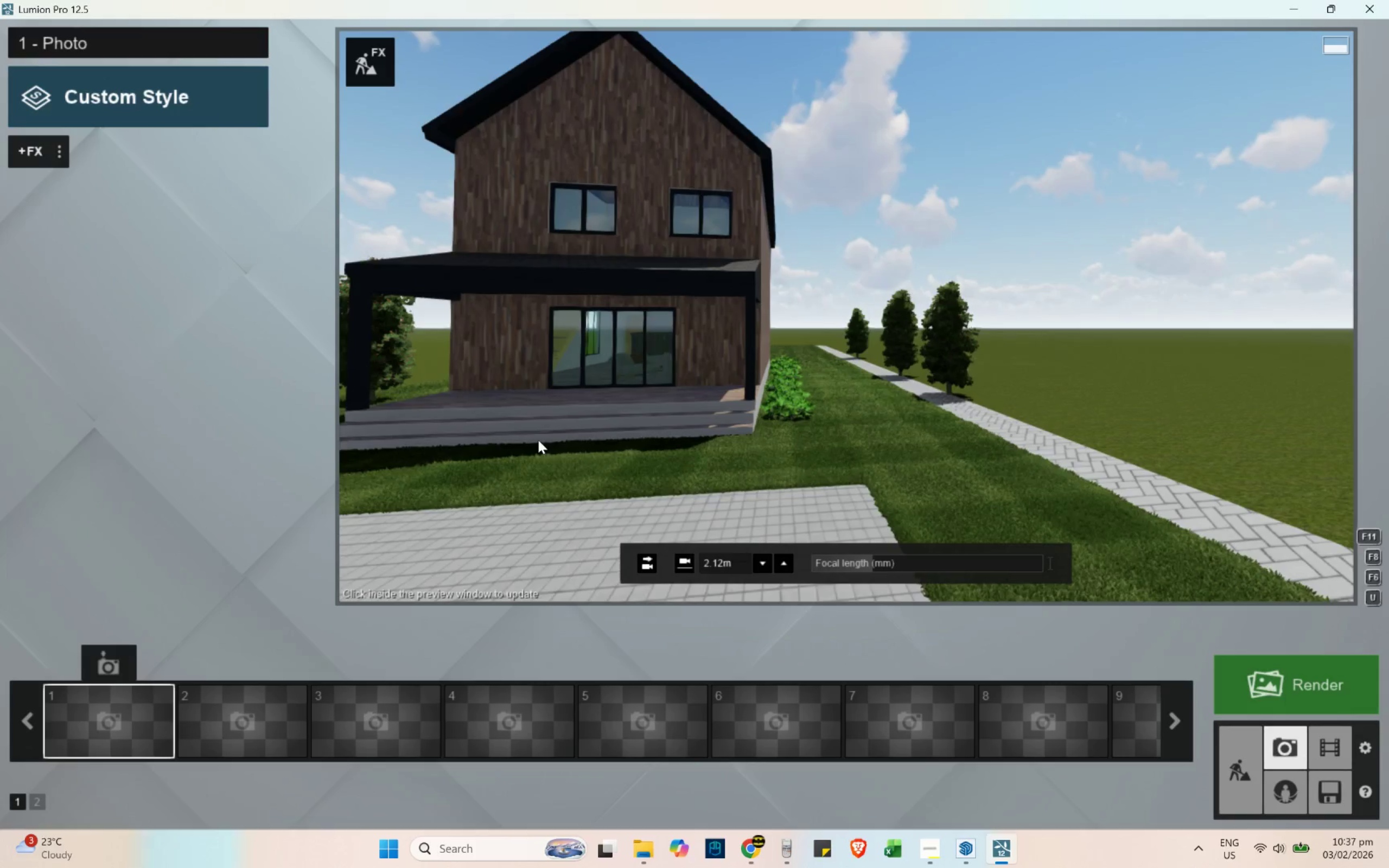 
hold_key(key=E, duration=0.3)
 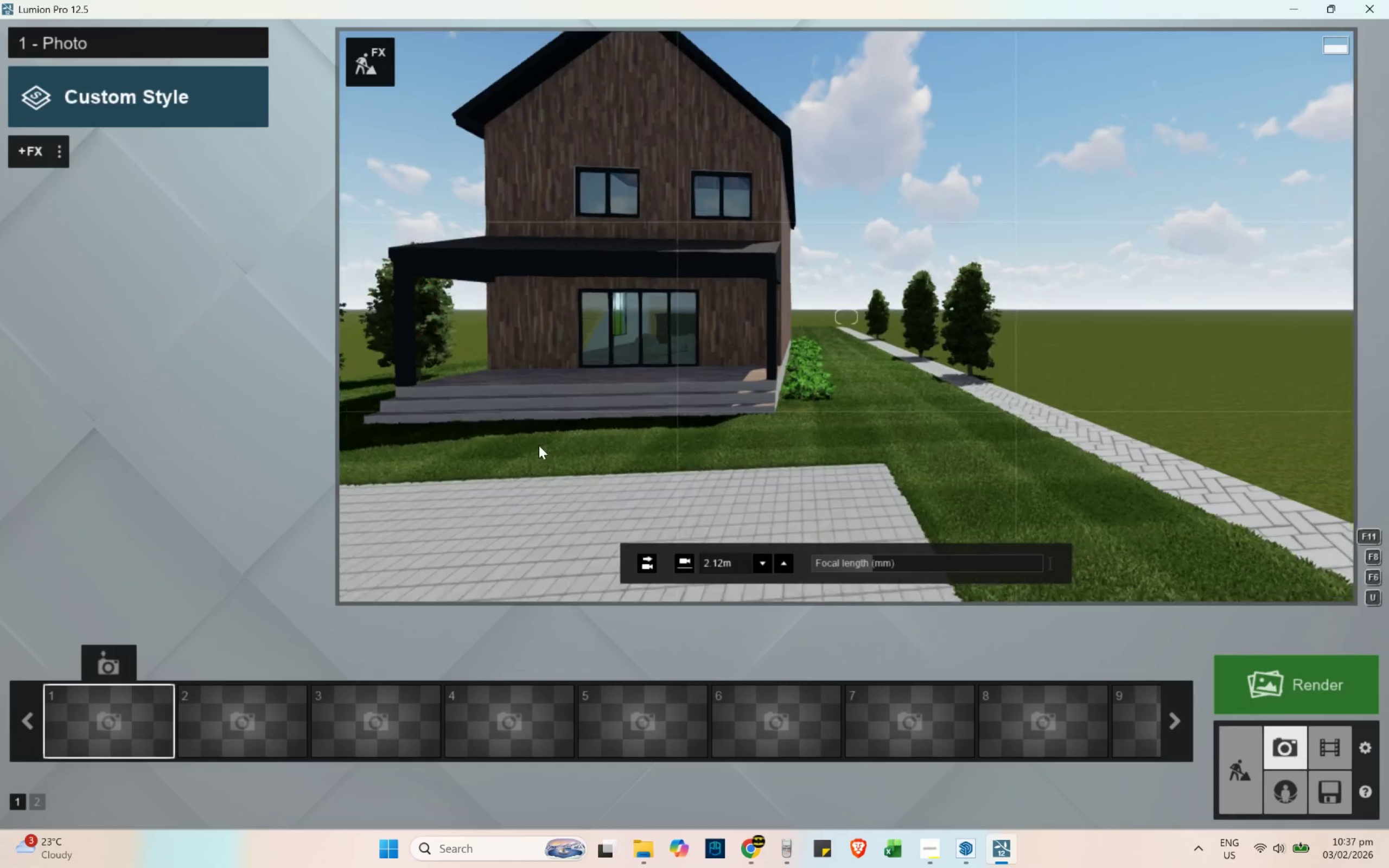 
left_click([580, 336])
 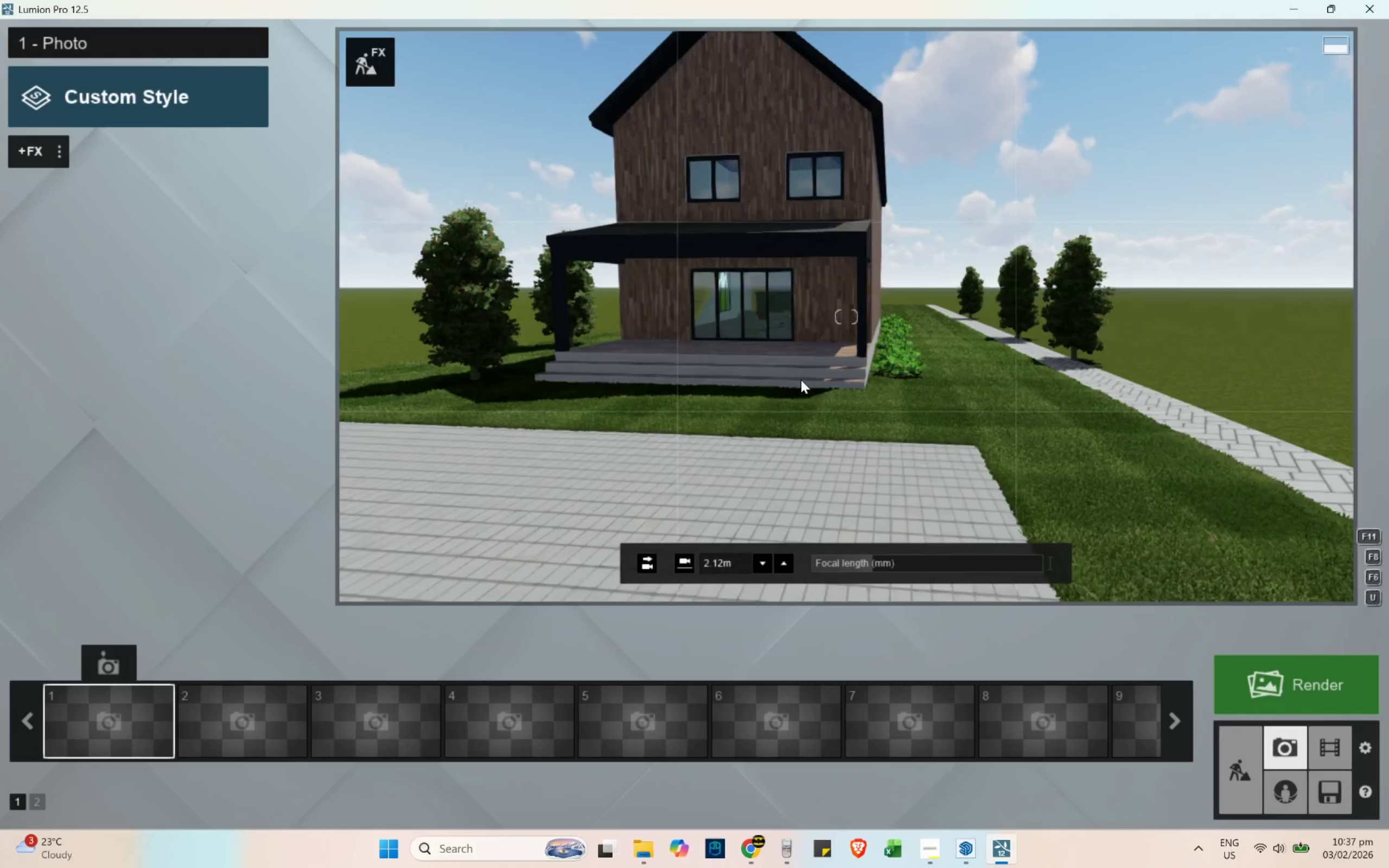 
hold_key(key=A, duration=0.41)
 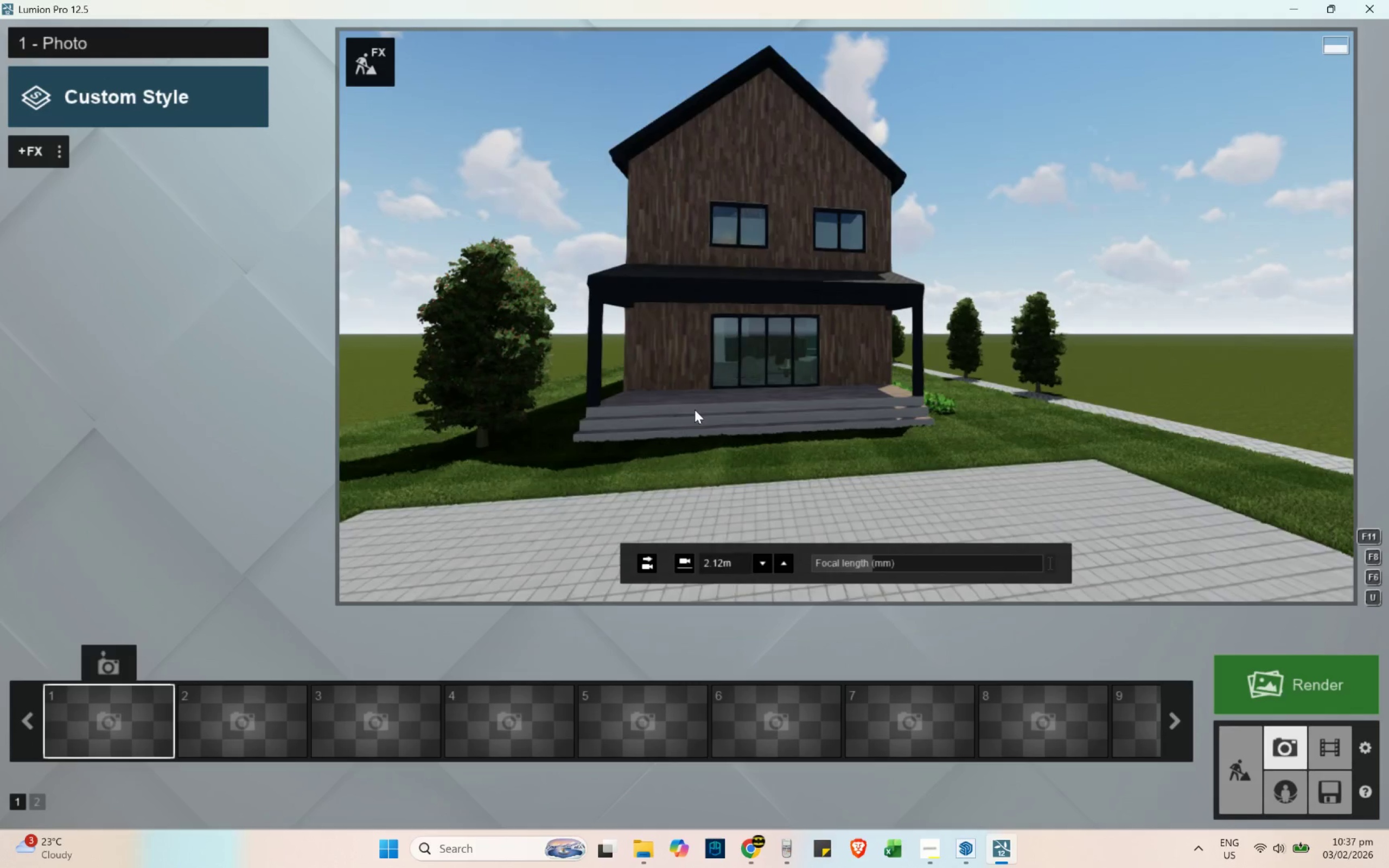 
key(Shift+ShiftLeft)
 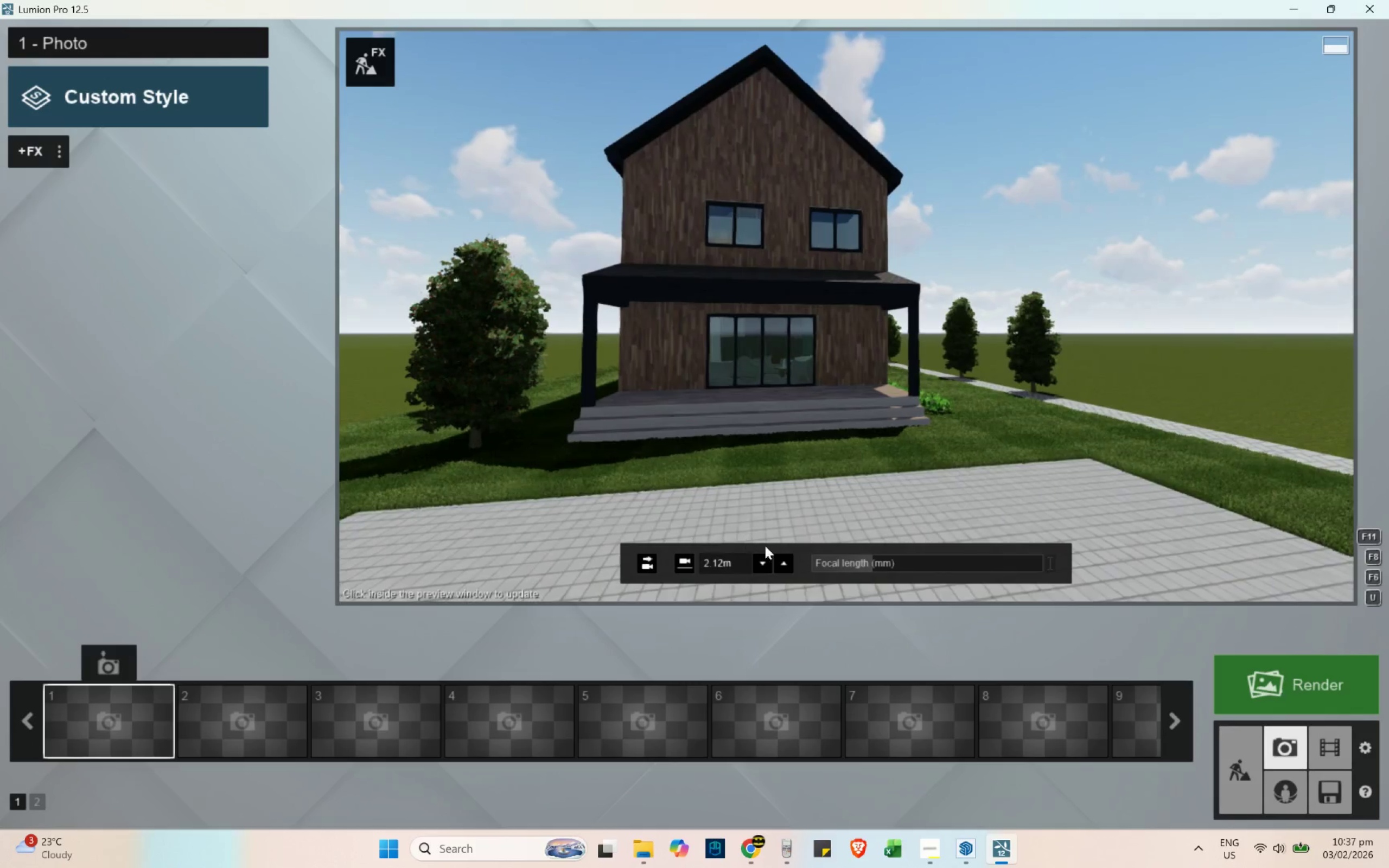 
left_click_drag(start_coordinate=[857, 567], to_coordinate=[943, 564])
 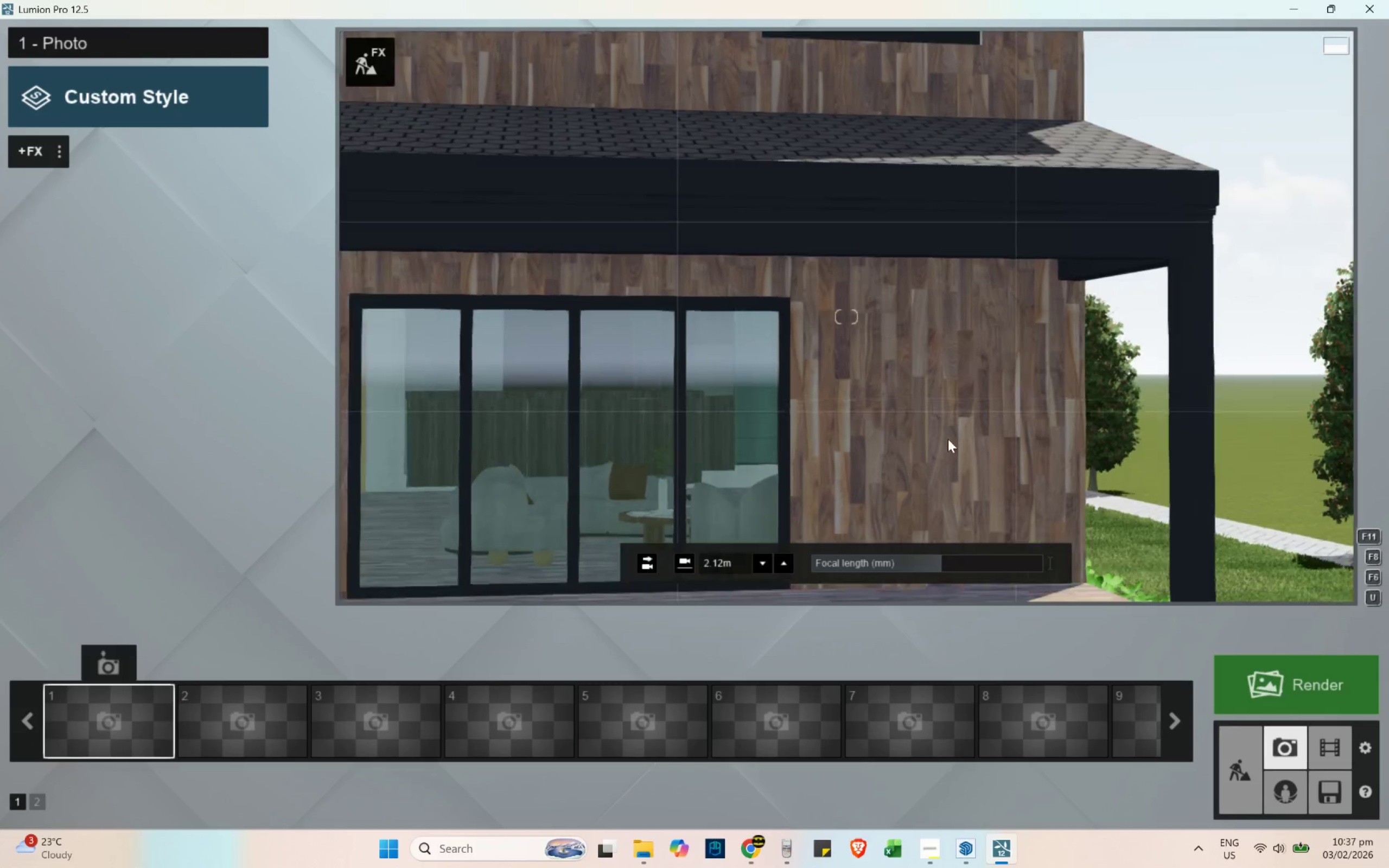 
hold_key(key=S, duration=1.39)
 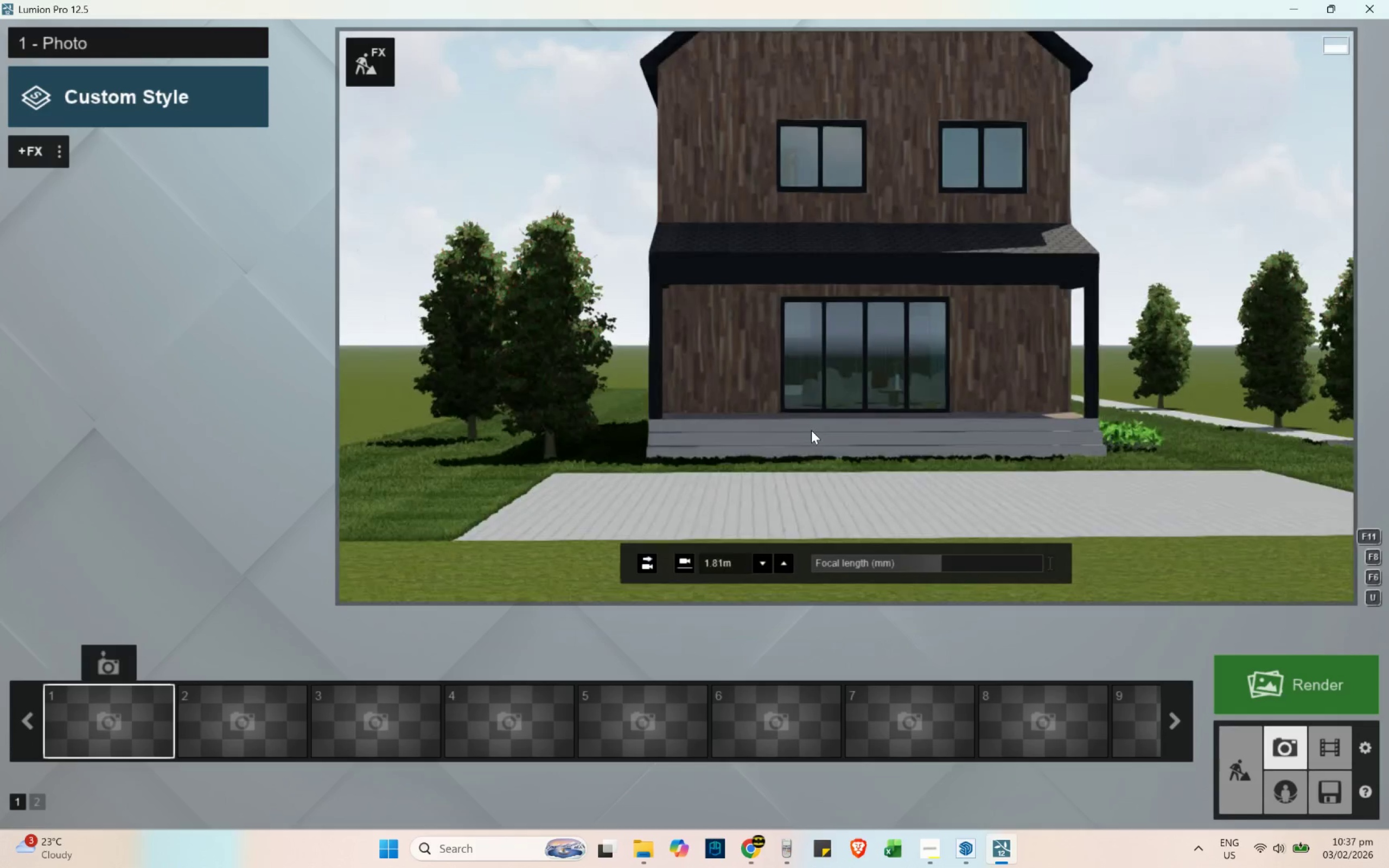 
hold_key(key=ShiftLeft, duration=2.07)
 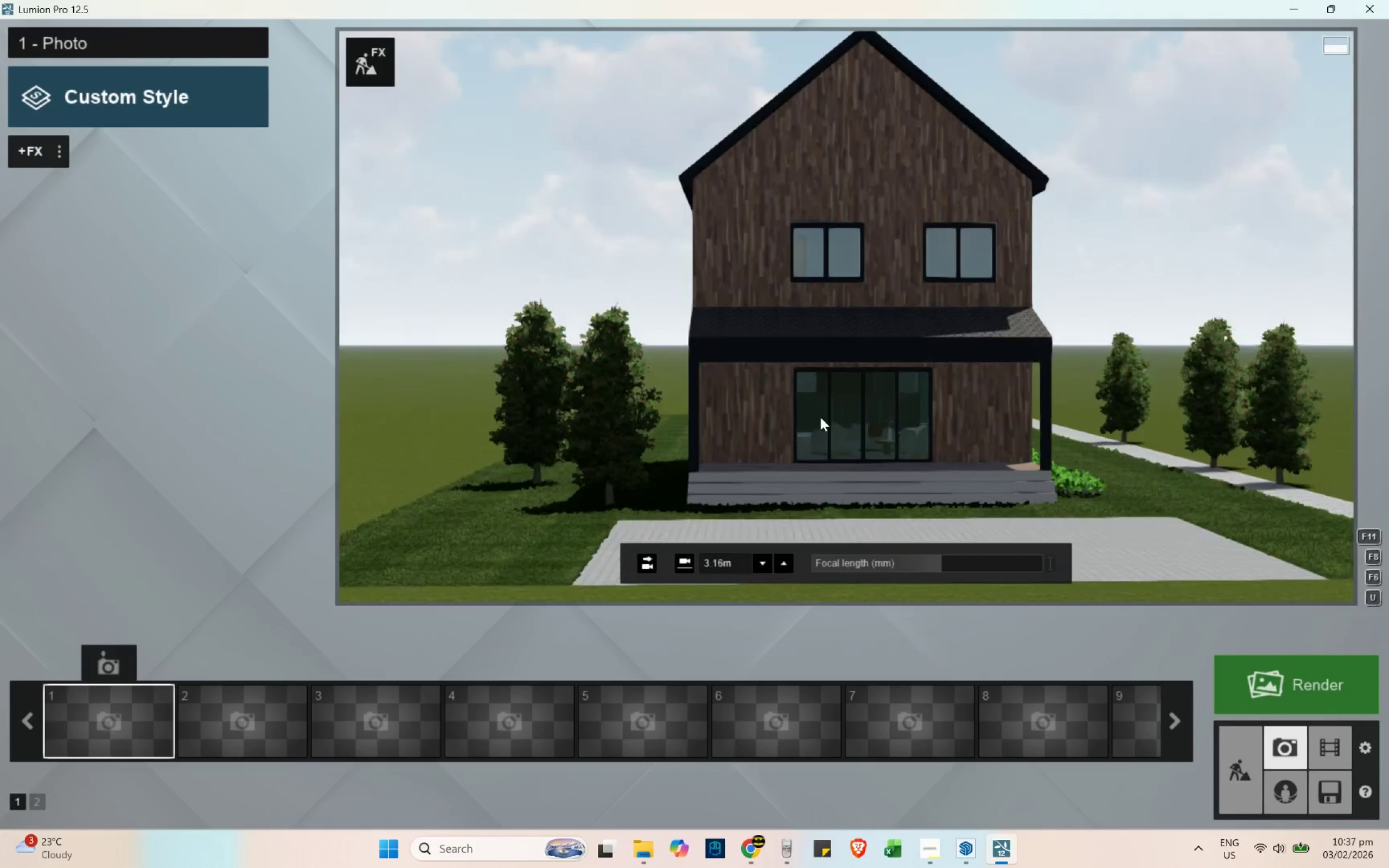 
hold_key(key=D, duration=0.46)
 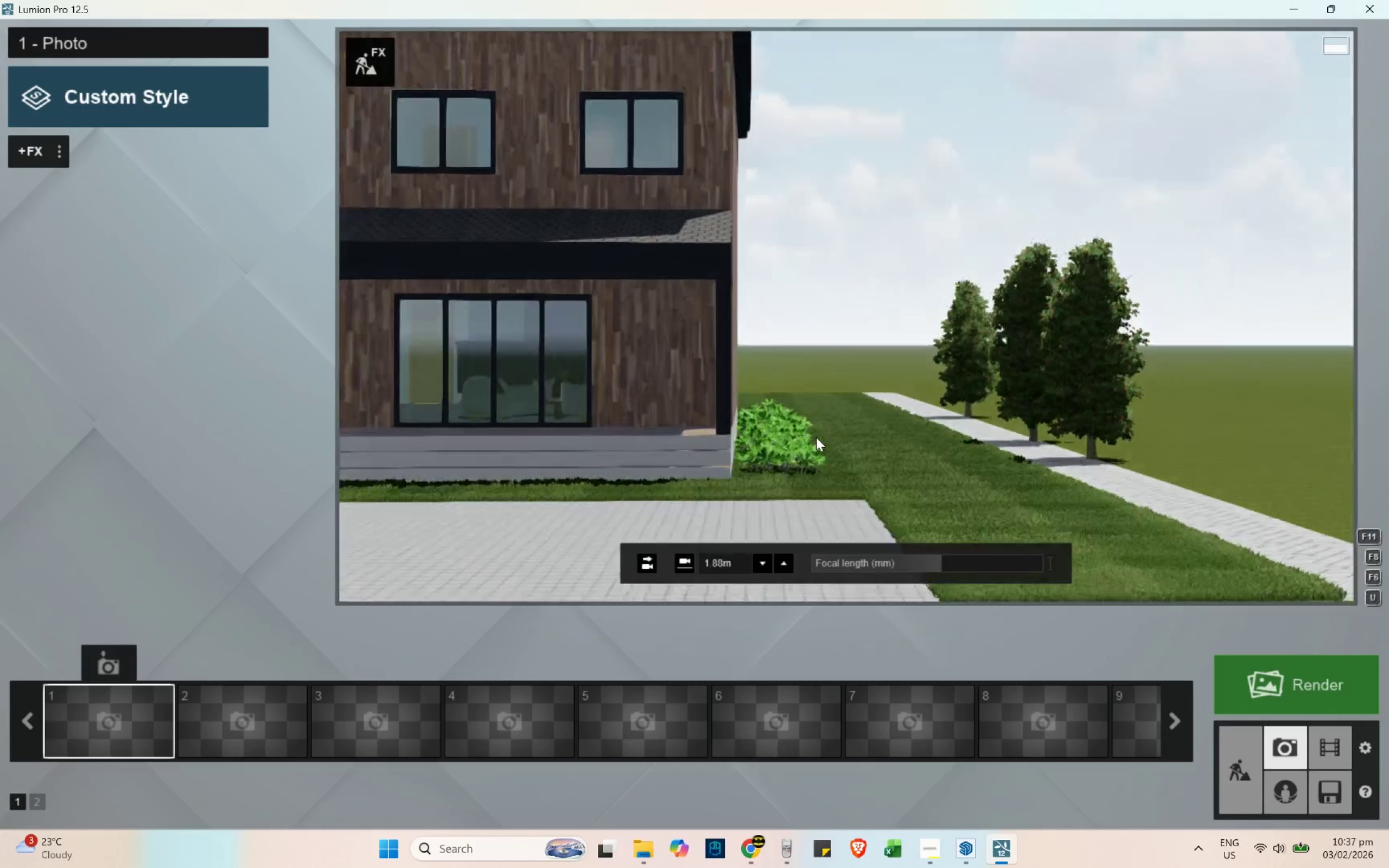 
hold_key(key=A, duration=0.42)
 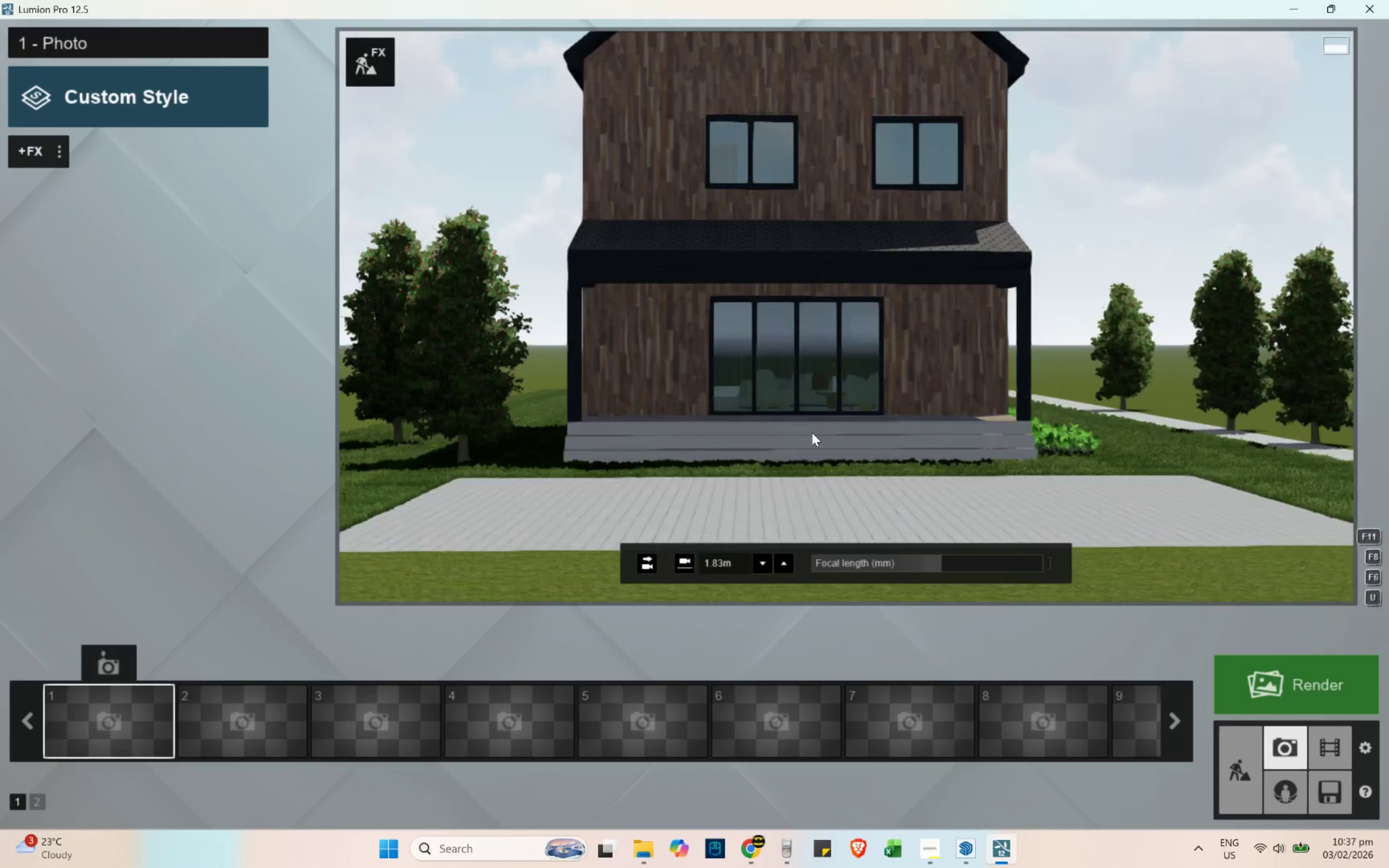 
hold_key(key=S, duration=0.54)
 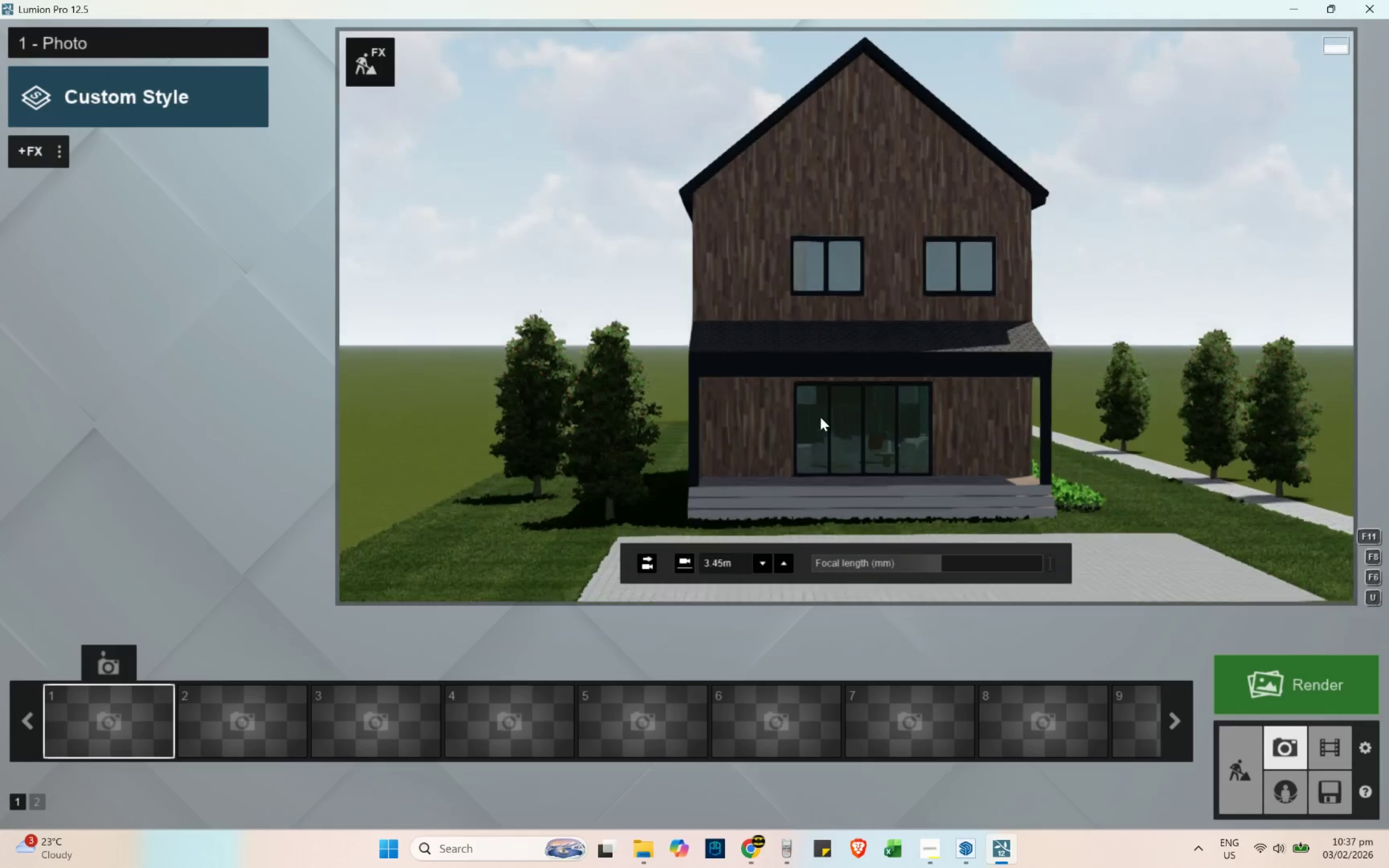 
hold_key(key=Q, duration=0.43)
 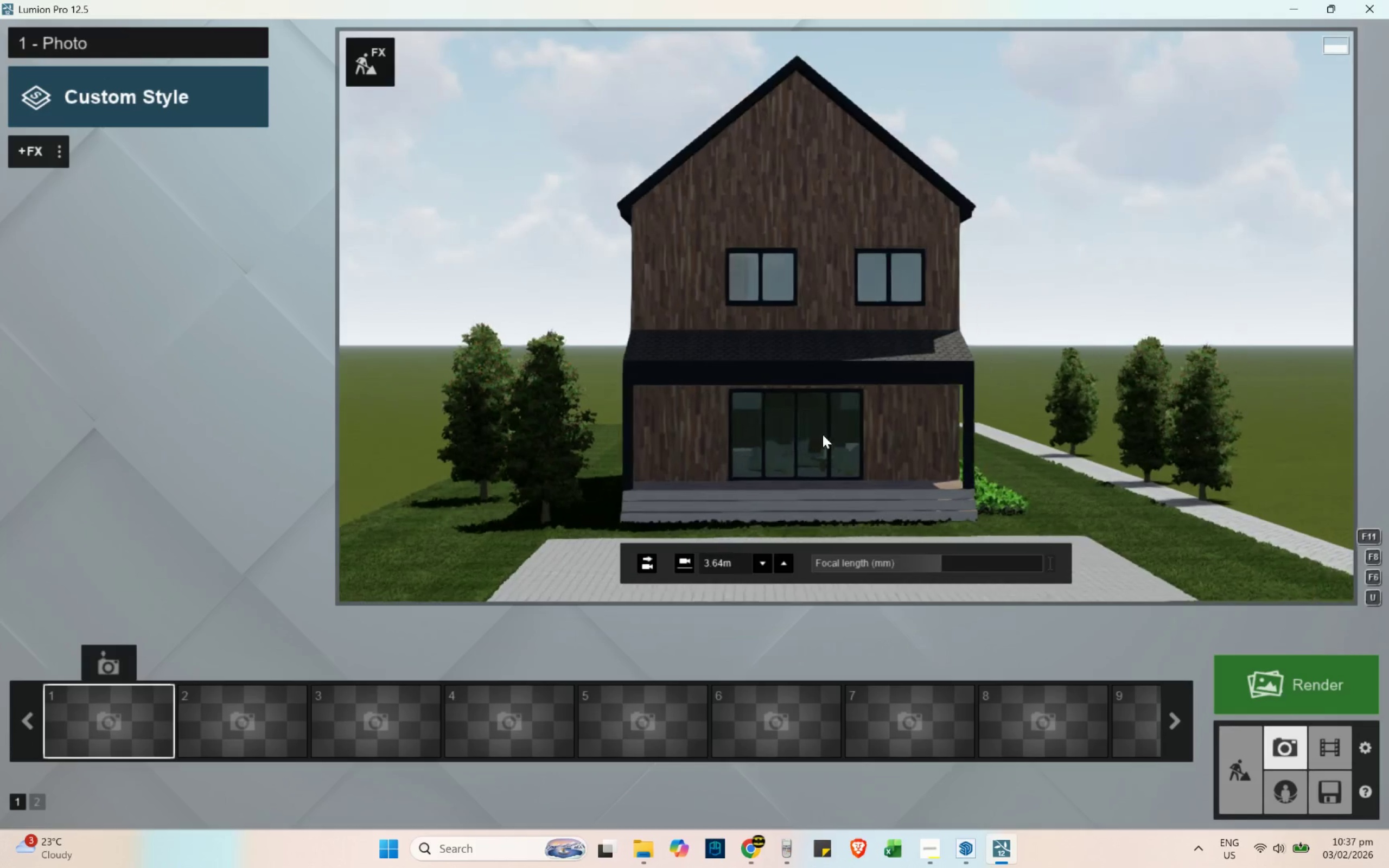 
hold_key(key=S, duration=0.38)
 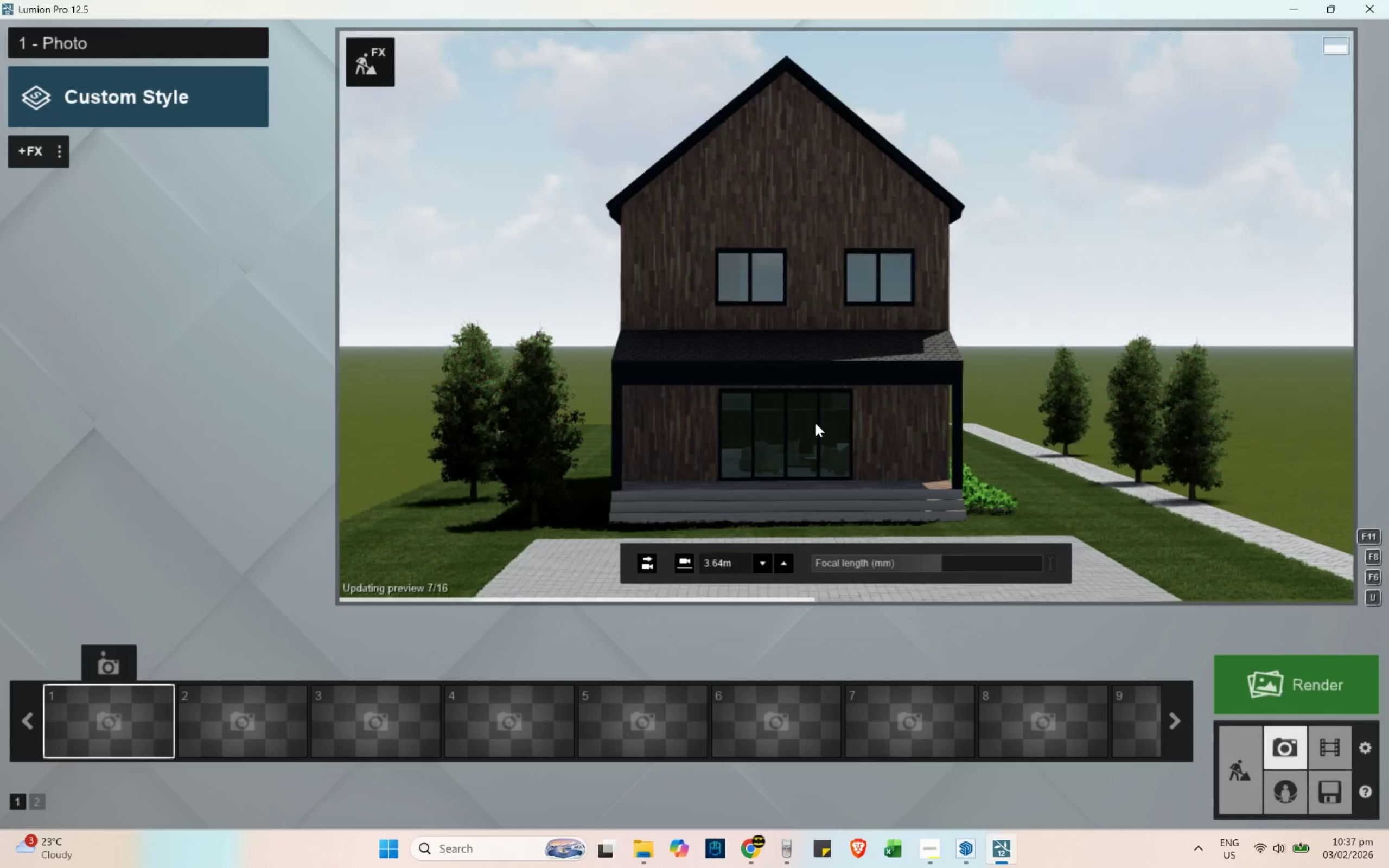 
hold_key(key=D, duration=0.46)
 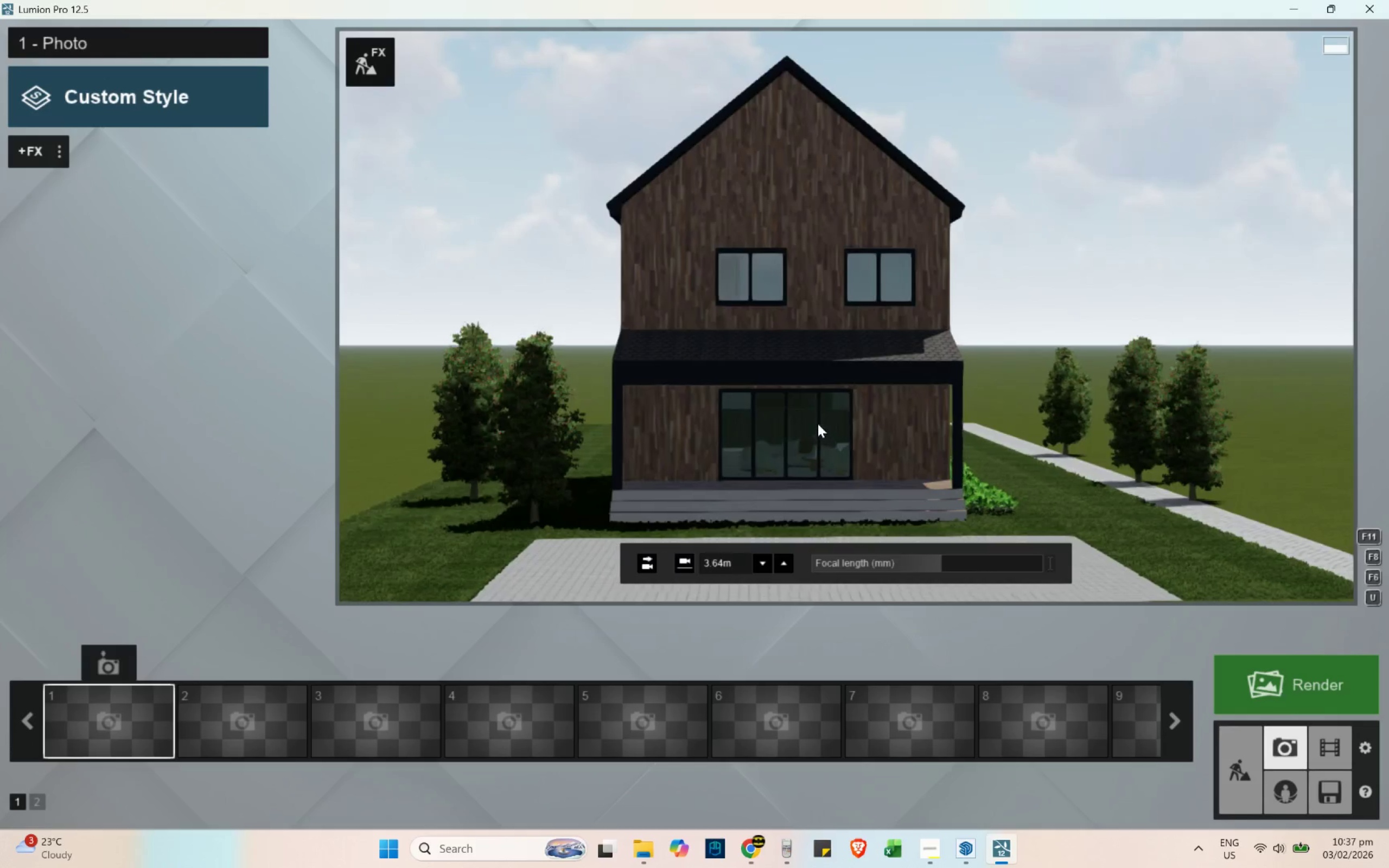 
left_click([815, 423])
 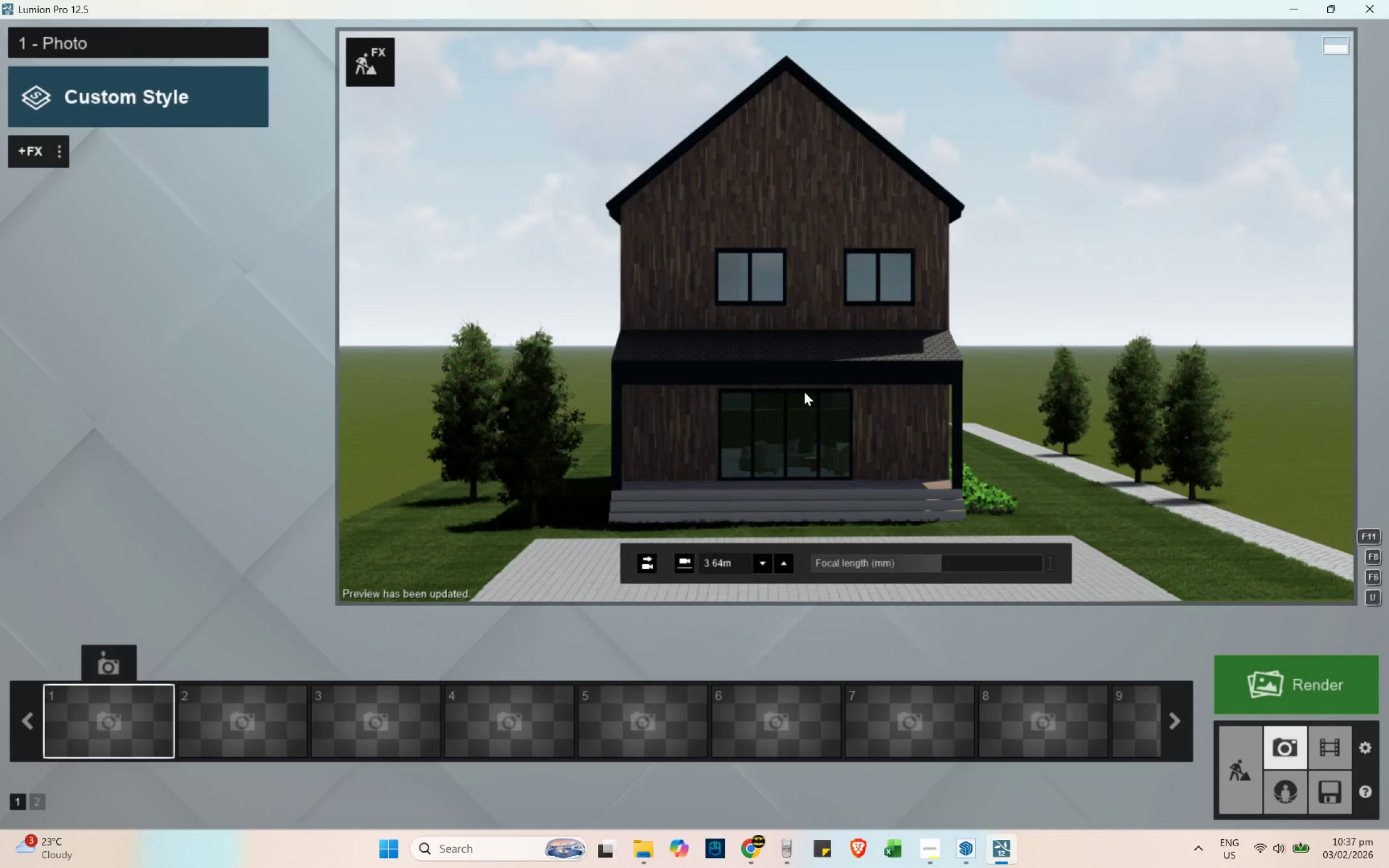 
left_click([781, 283])
 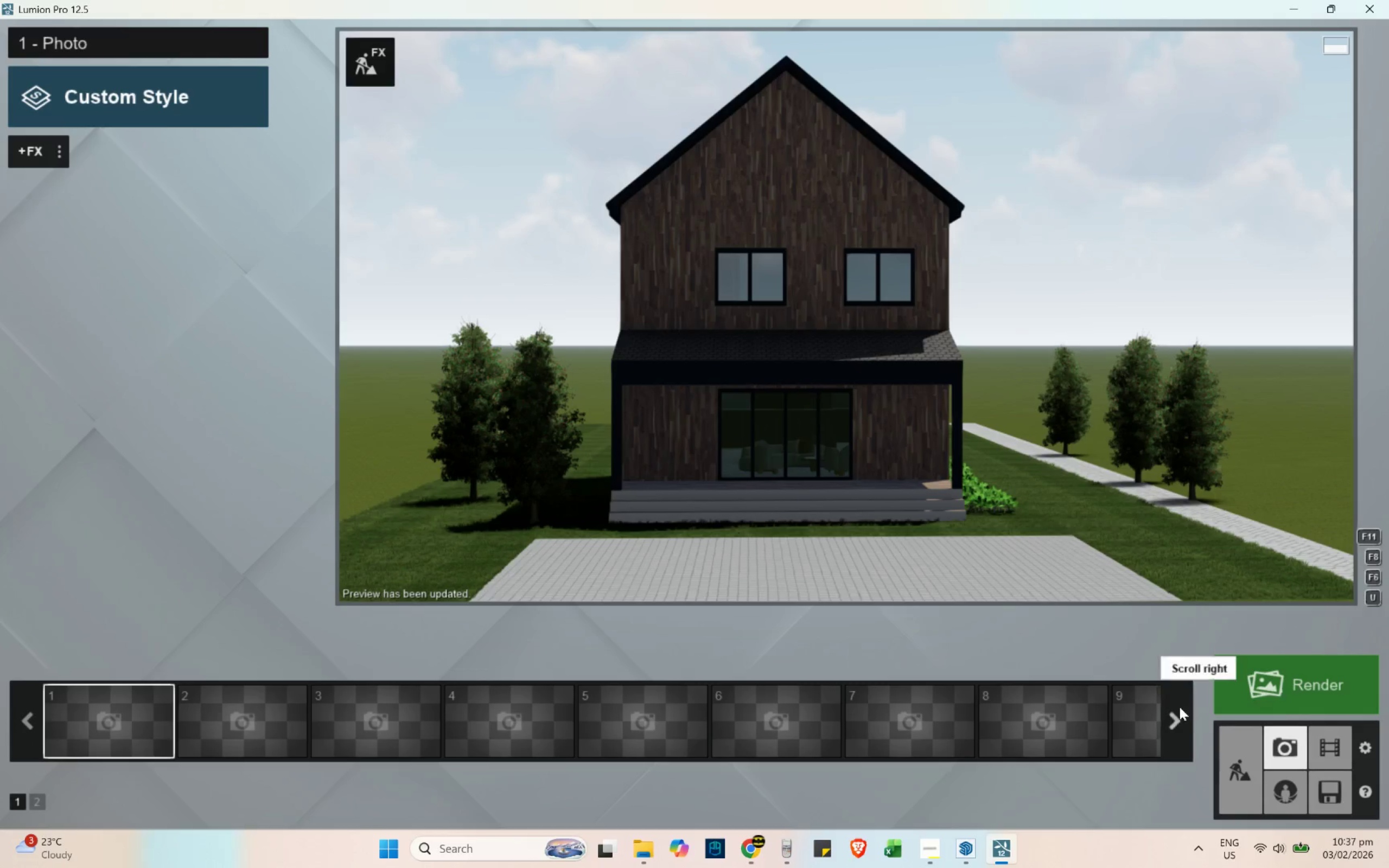 
wait(8.05)
 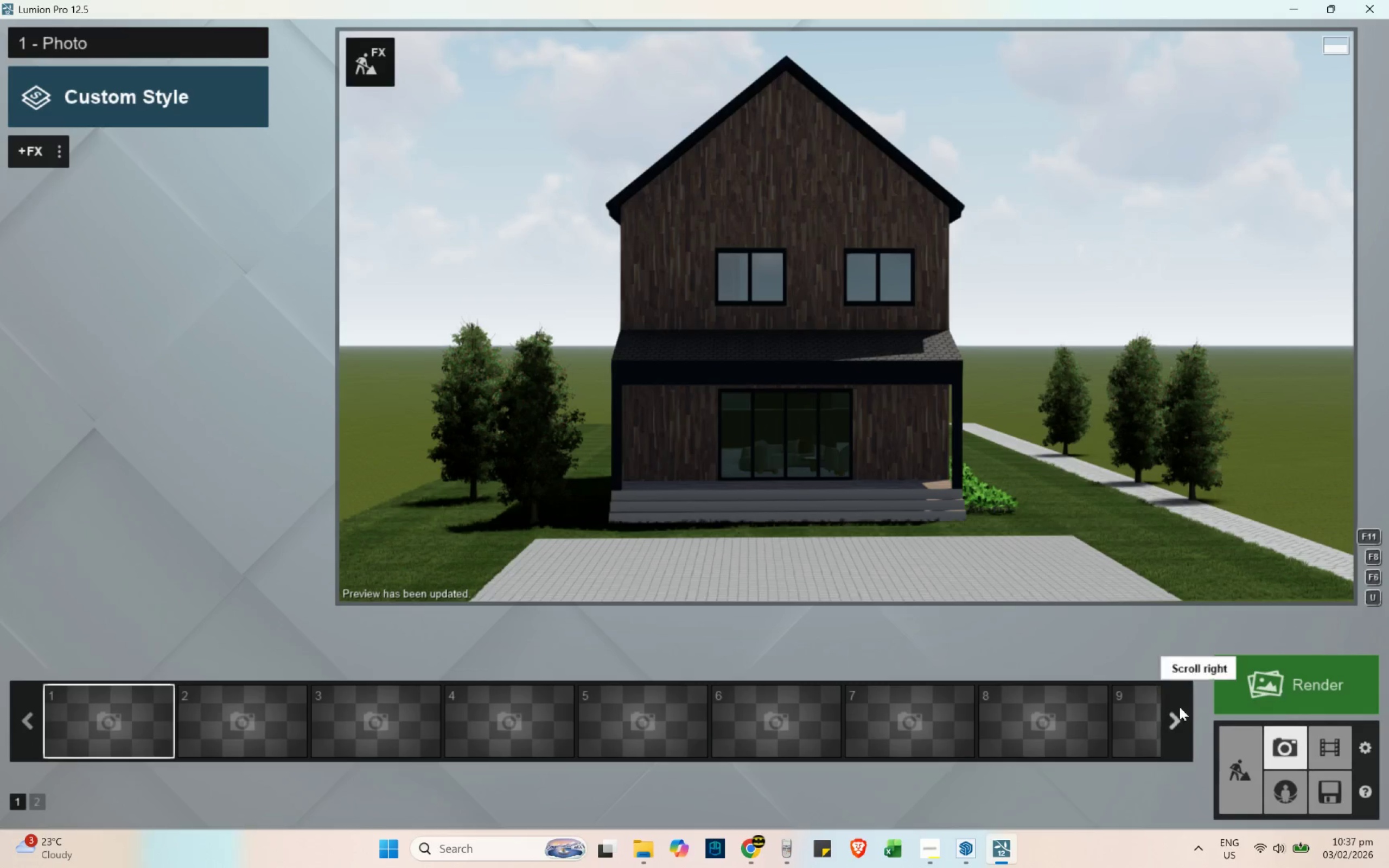 
hold_key(key=D, duration=0.31)
 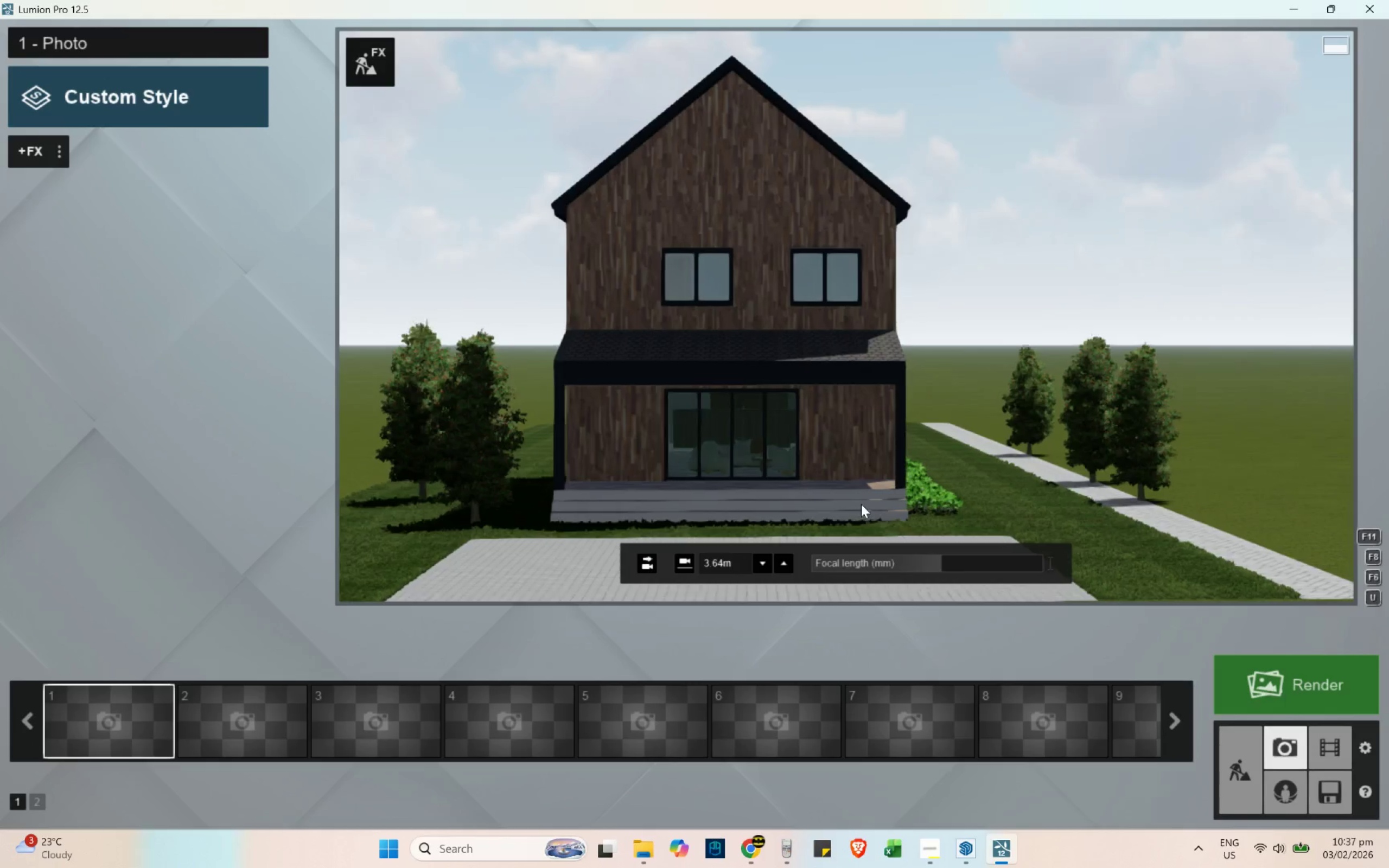 
key(E)
 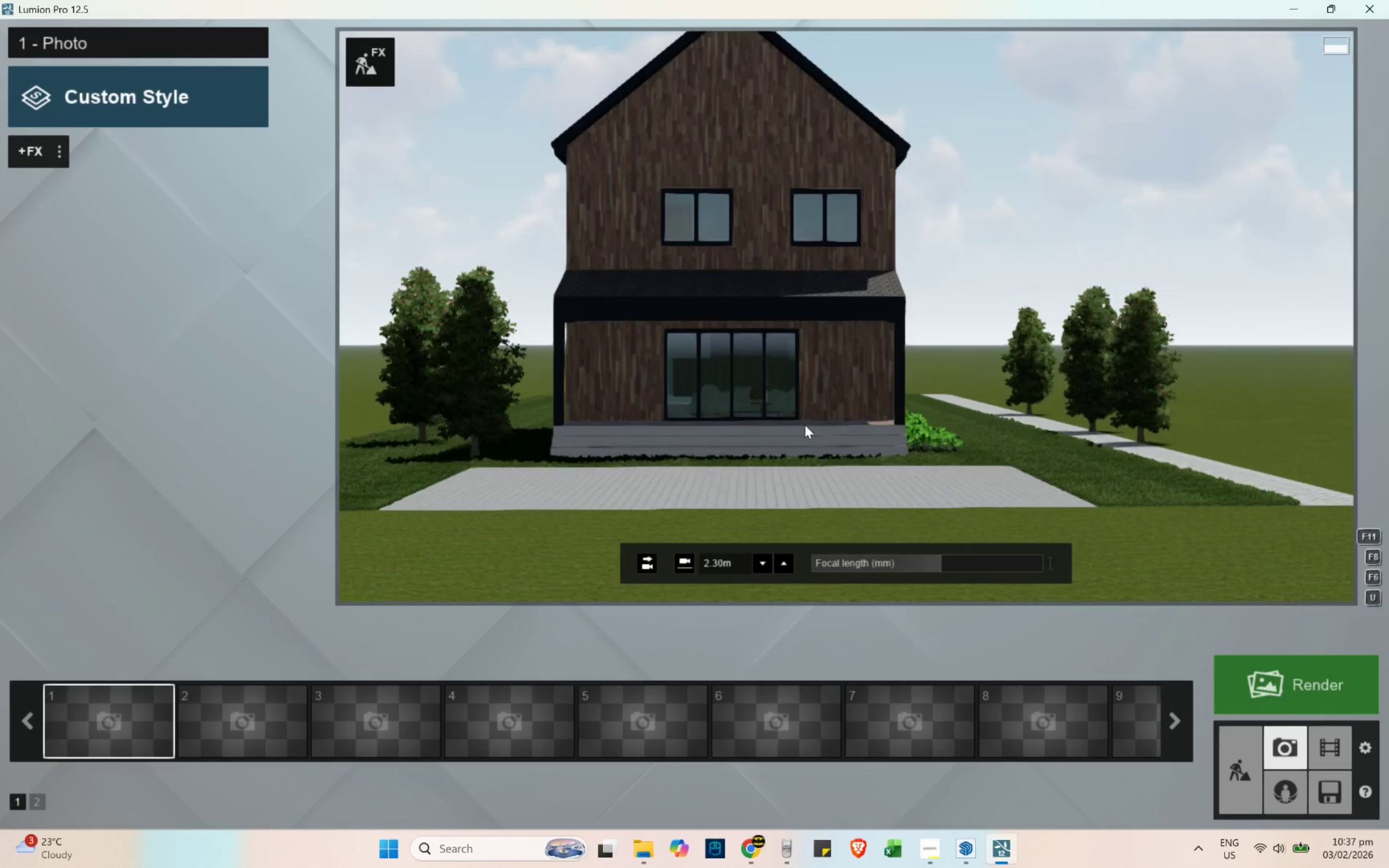 
key(W)
 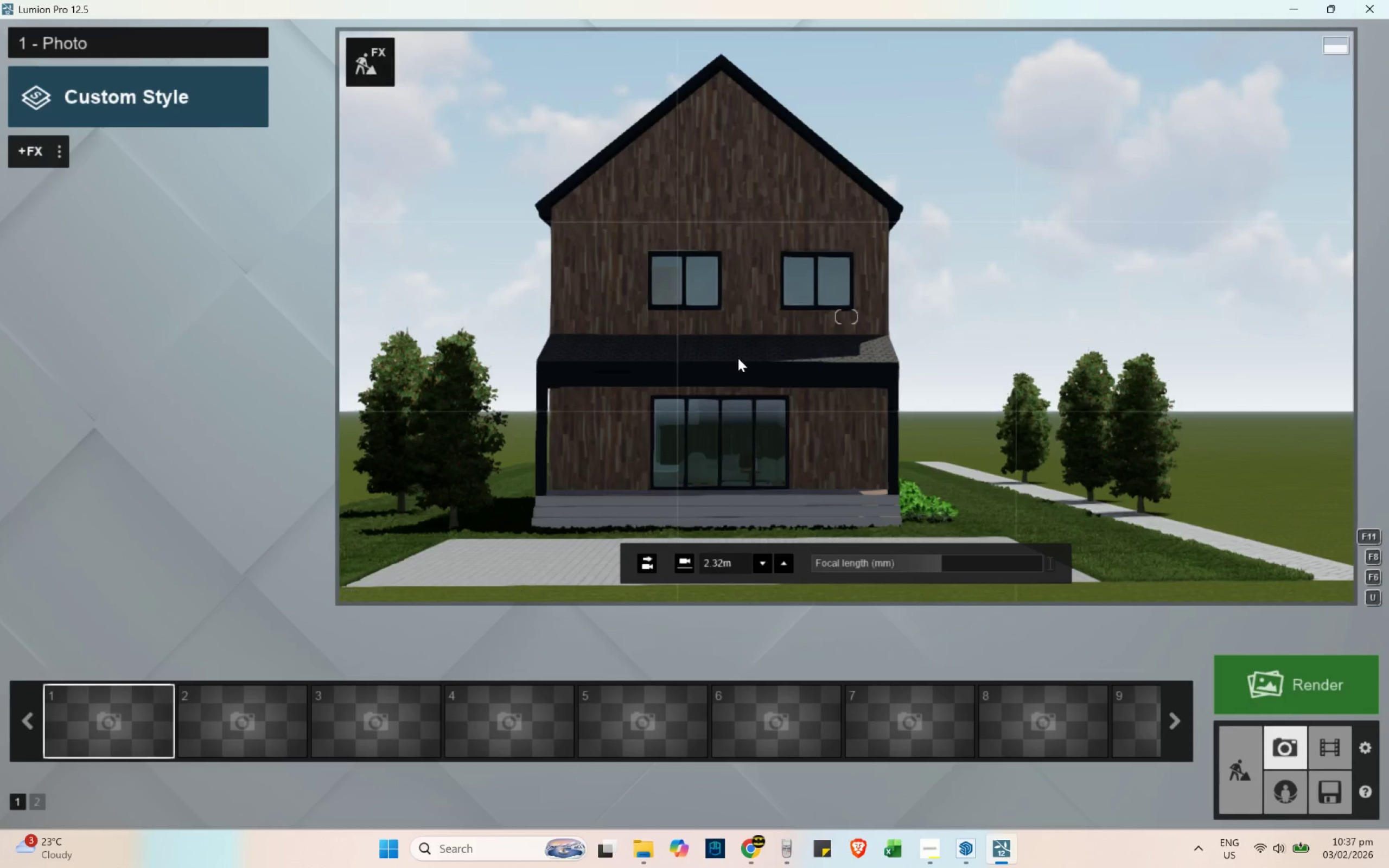 
left_click([746, 321])
 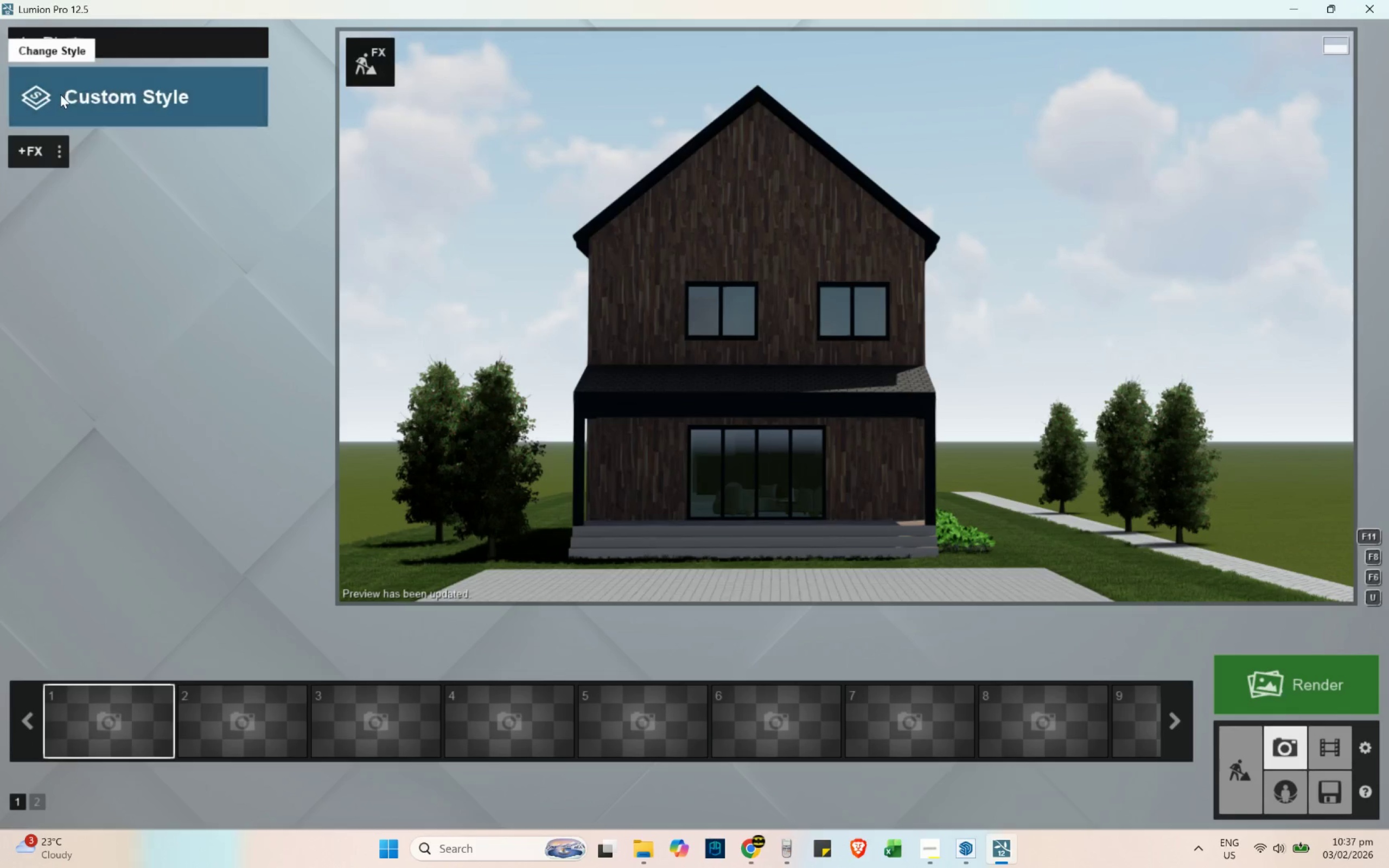 
left_click([60, 94])
 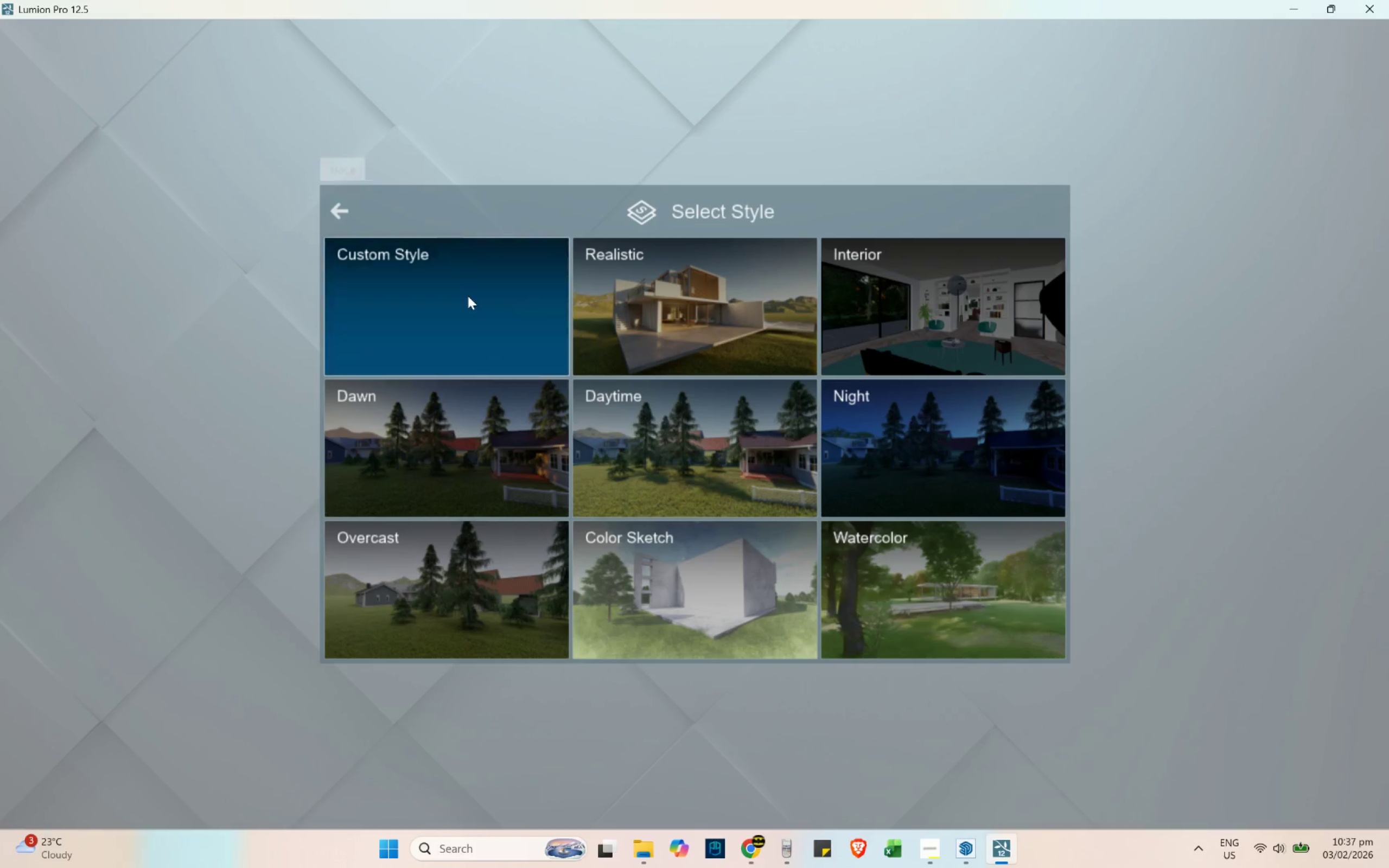 
left_click([663, 348])
 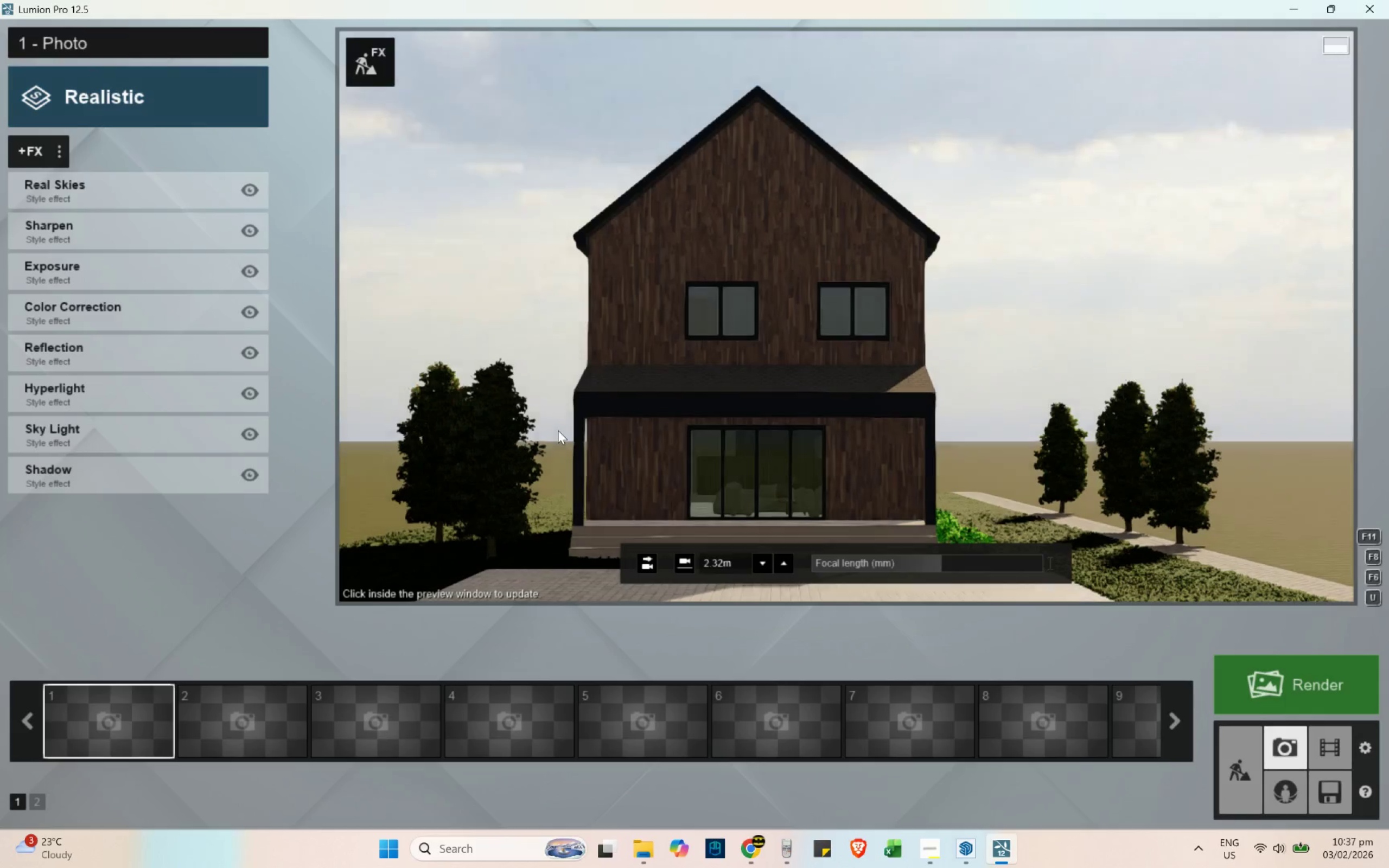 
left_click([789, 365])
 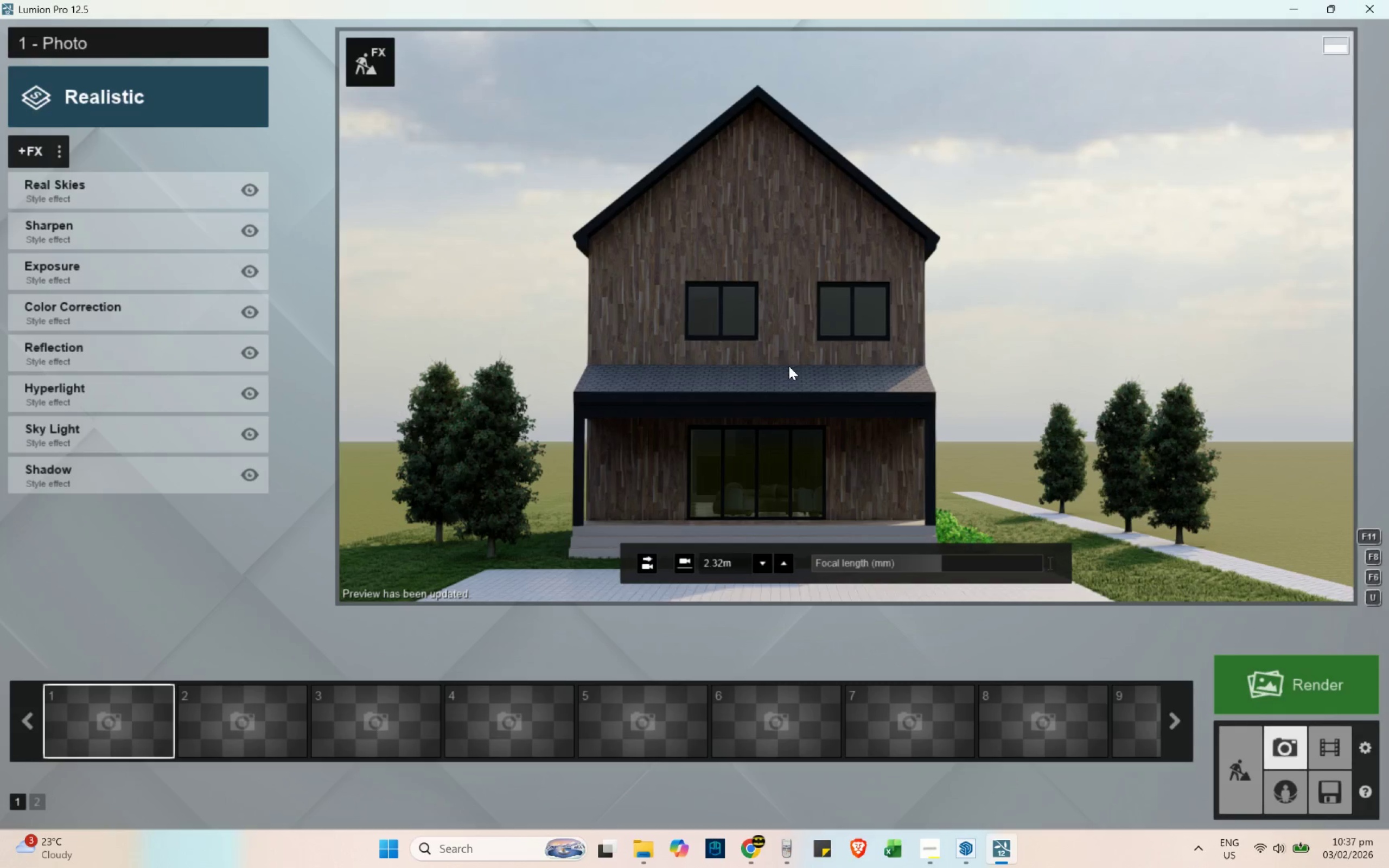 
wait(9.52)
 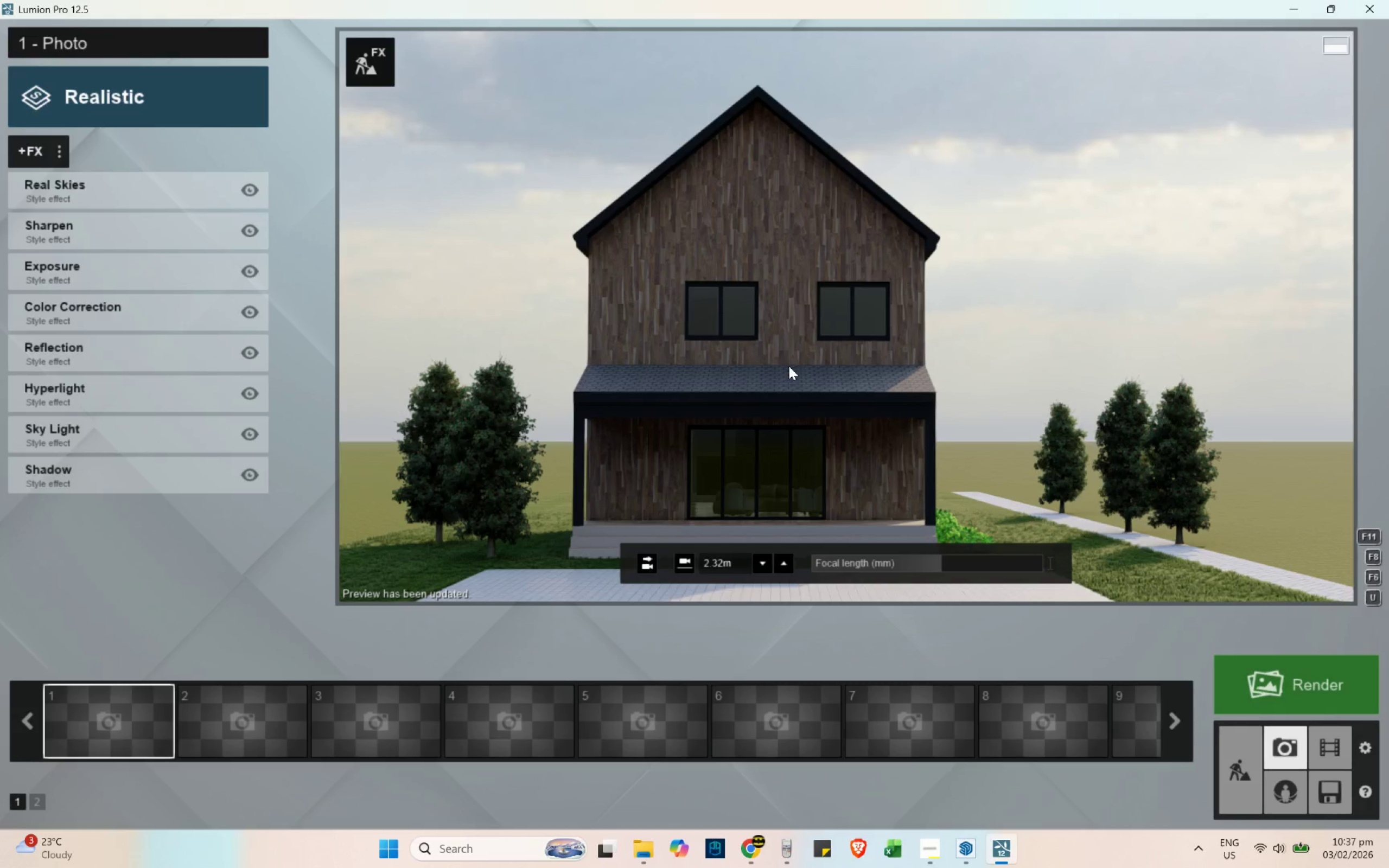 
left_click([1257, 699])
 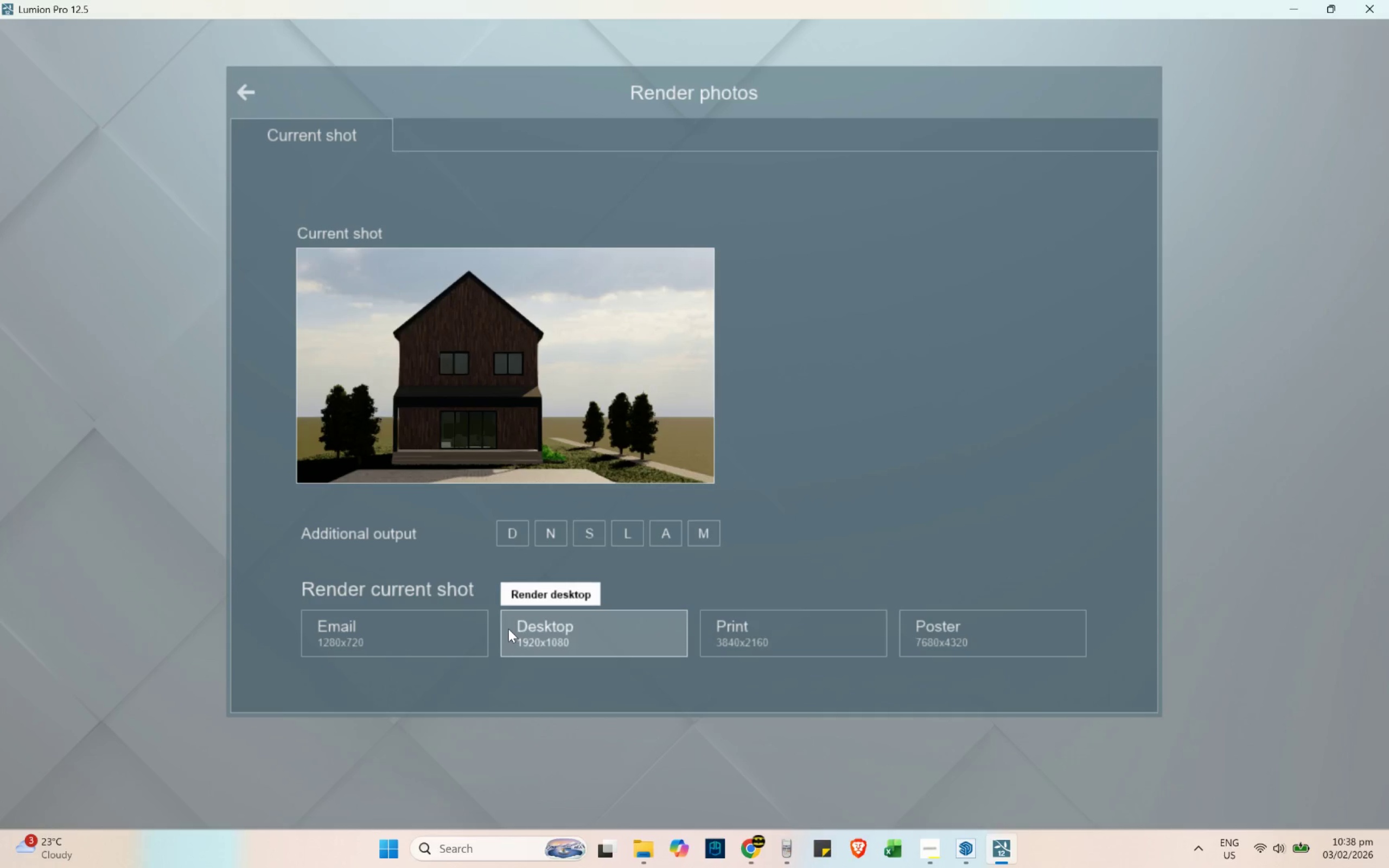 
left_click([530, 634])
 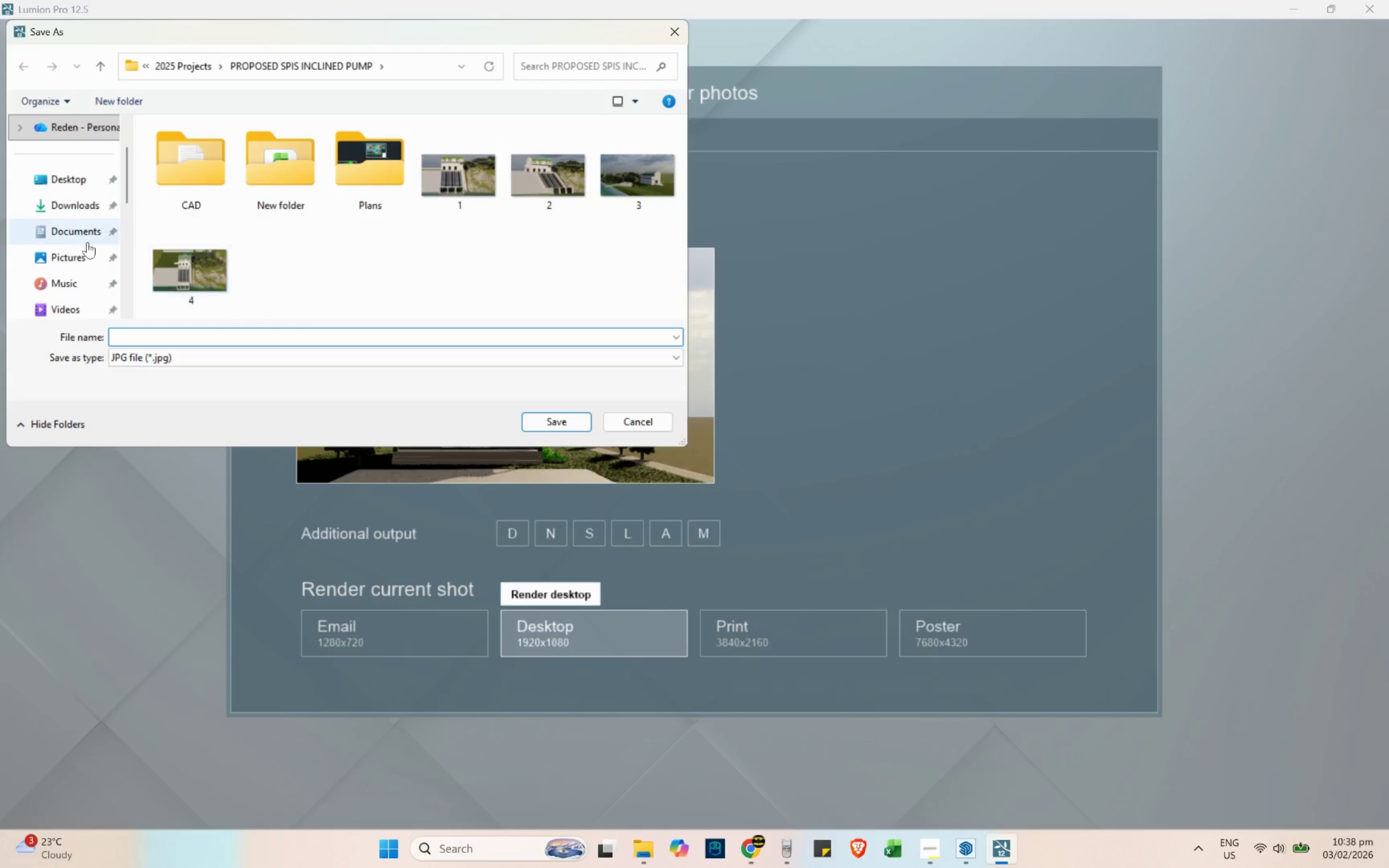 
left_click([69, 176])
 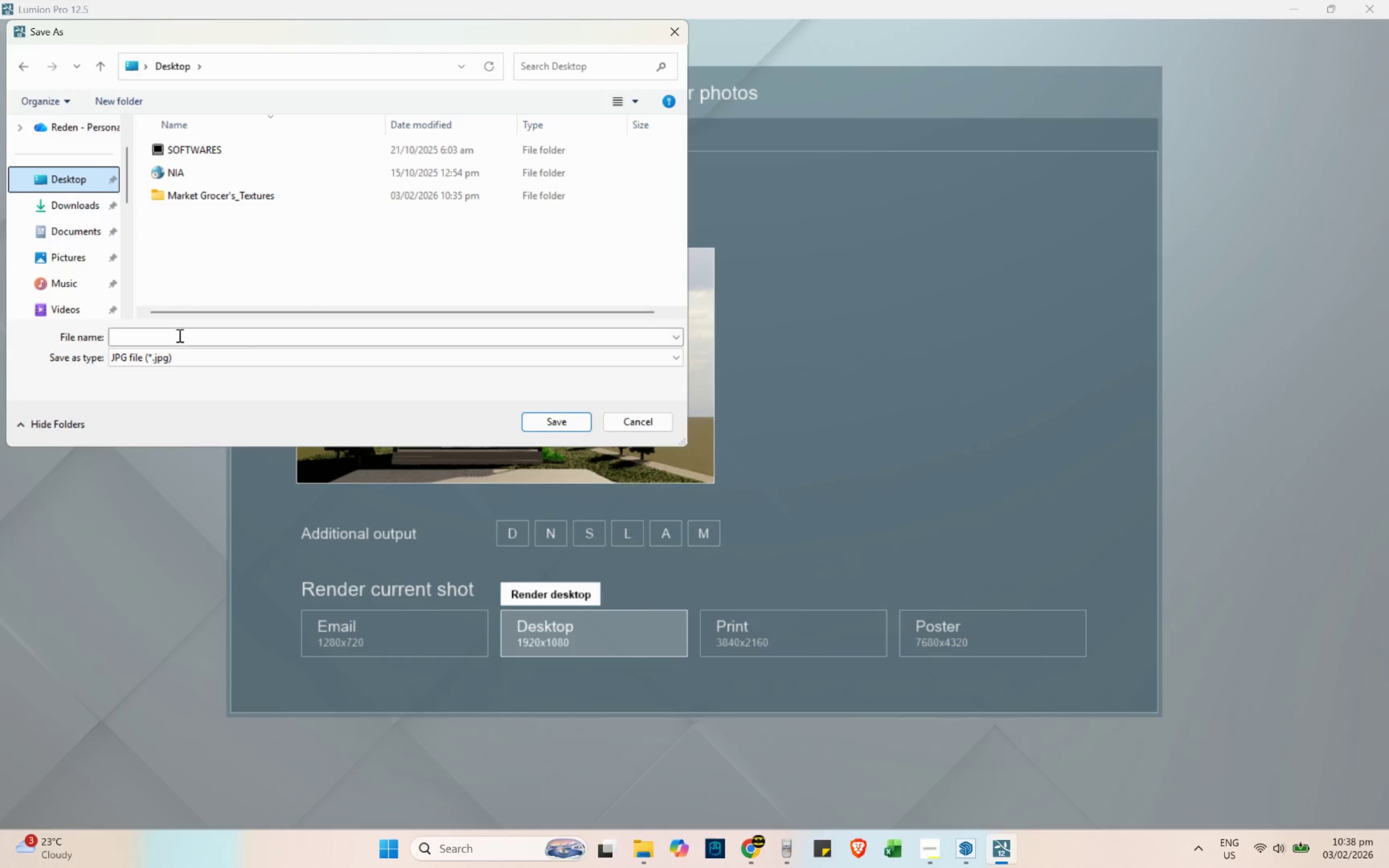 
left_click([171, 335])
 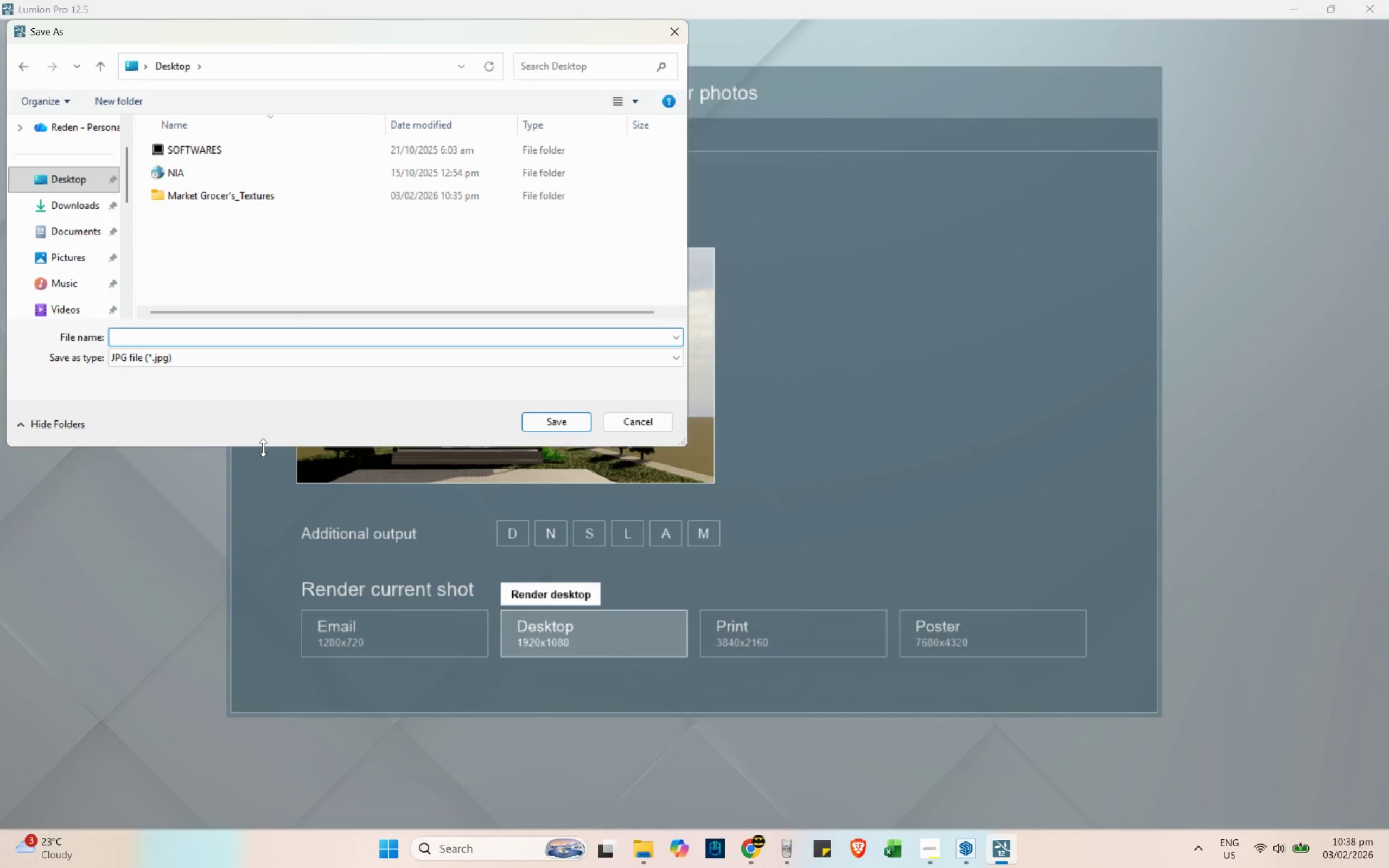 
wait(6.36)
 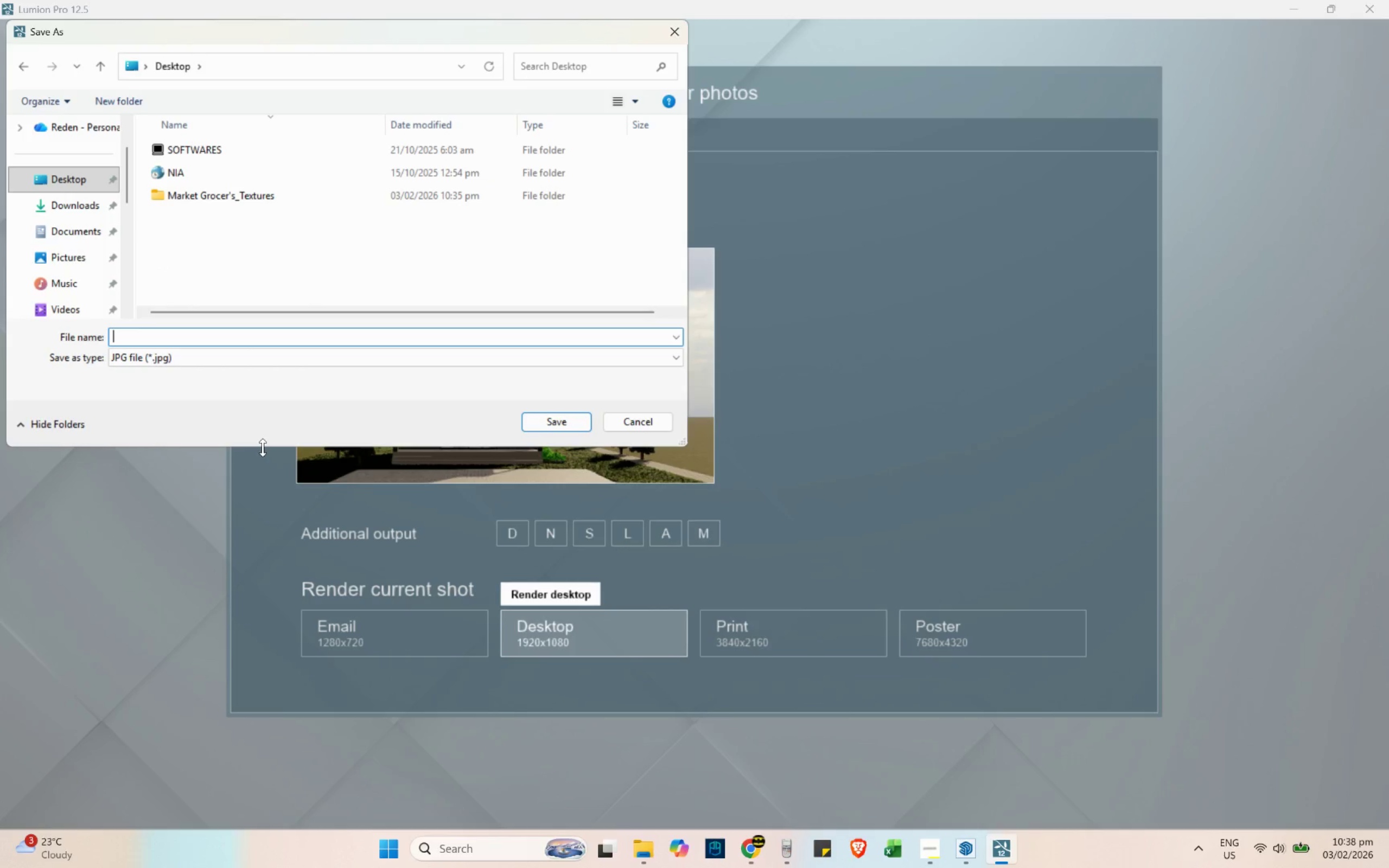 
type(From)
key(Backspace)
type(nt Elevation)
 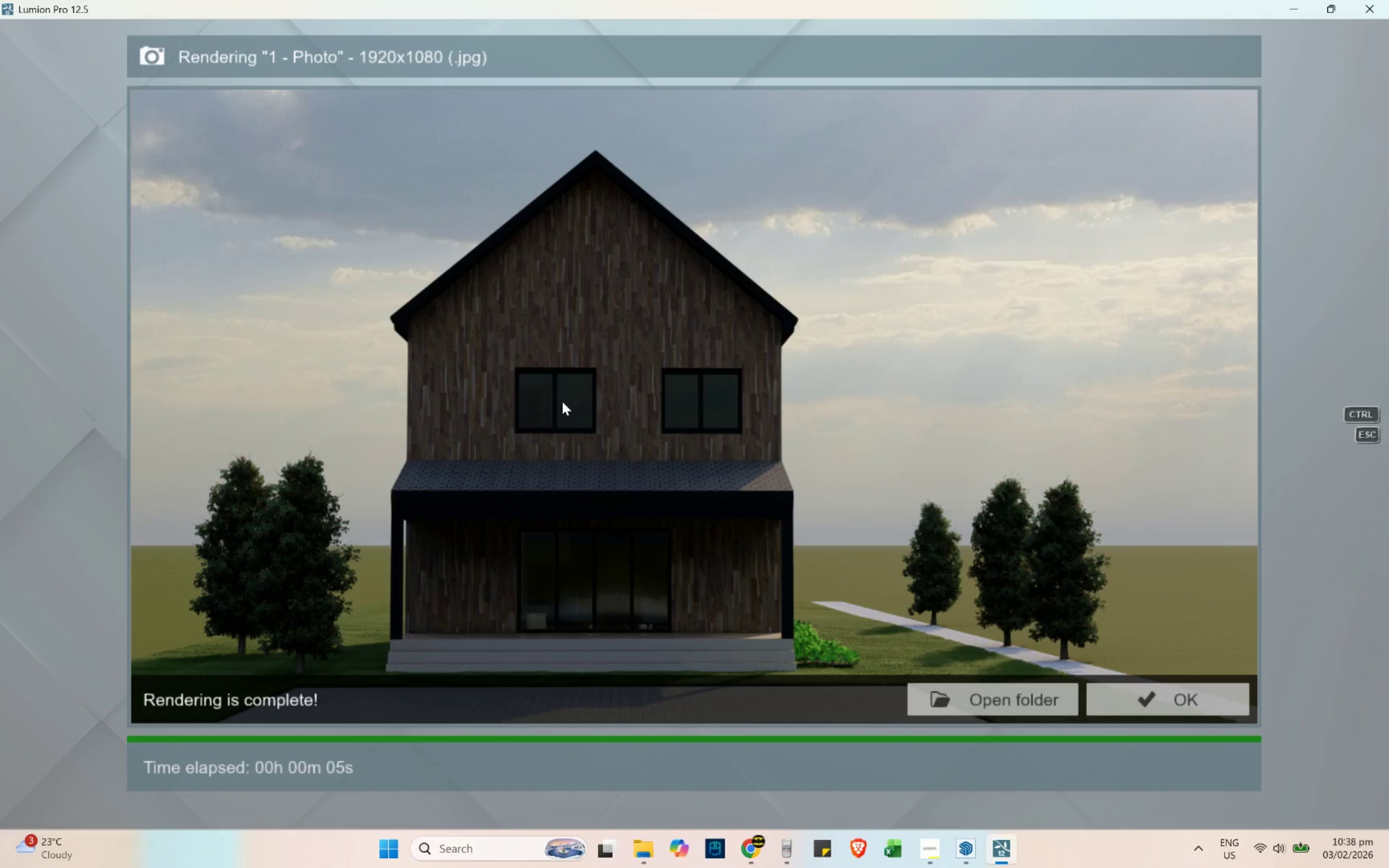 
wait(11.67)
 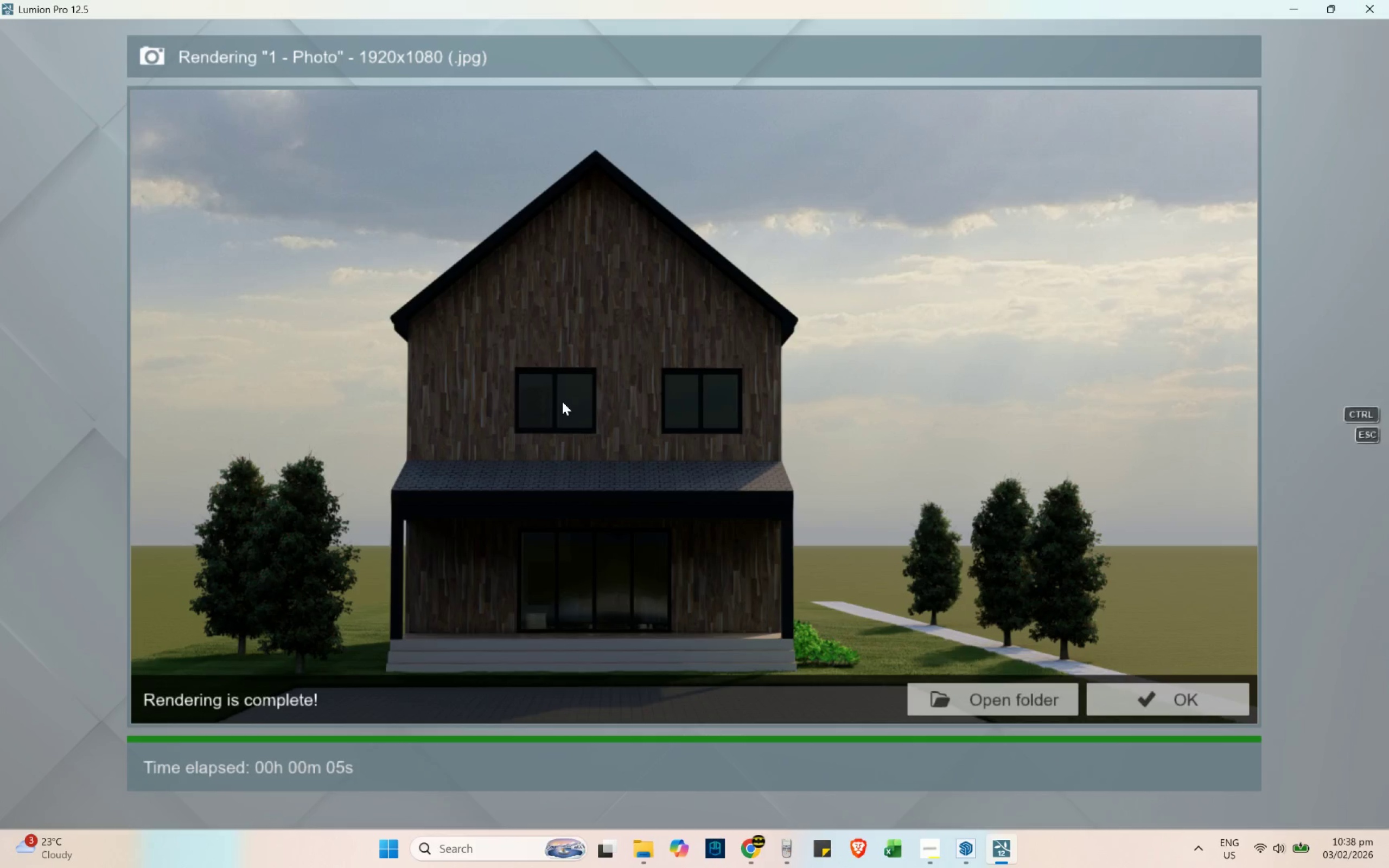 
left_click([1159, 701])
 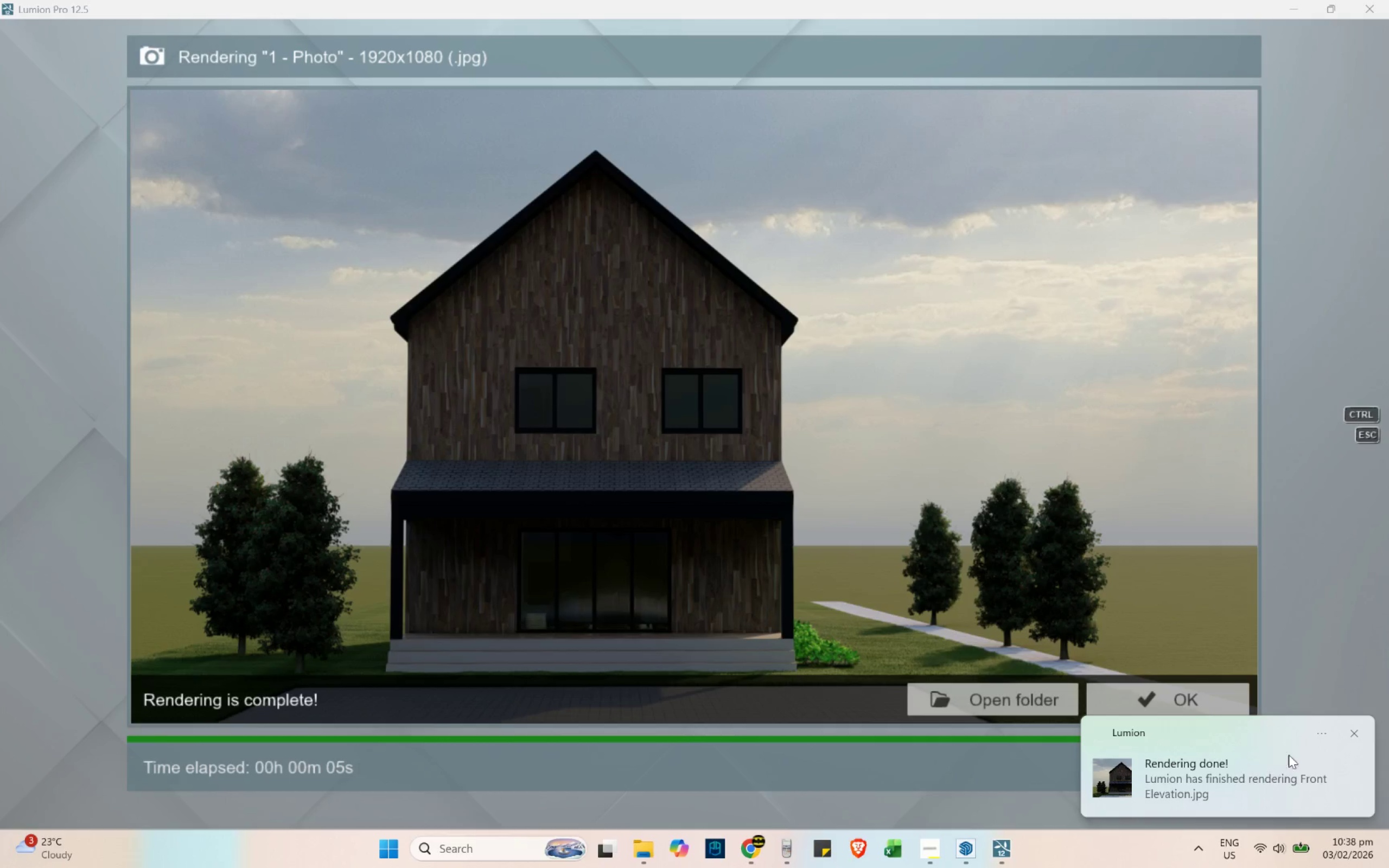 
left_click([1354, 738])
 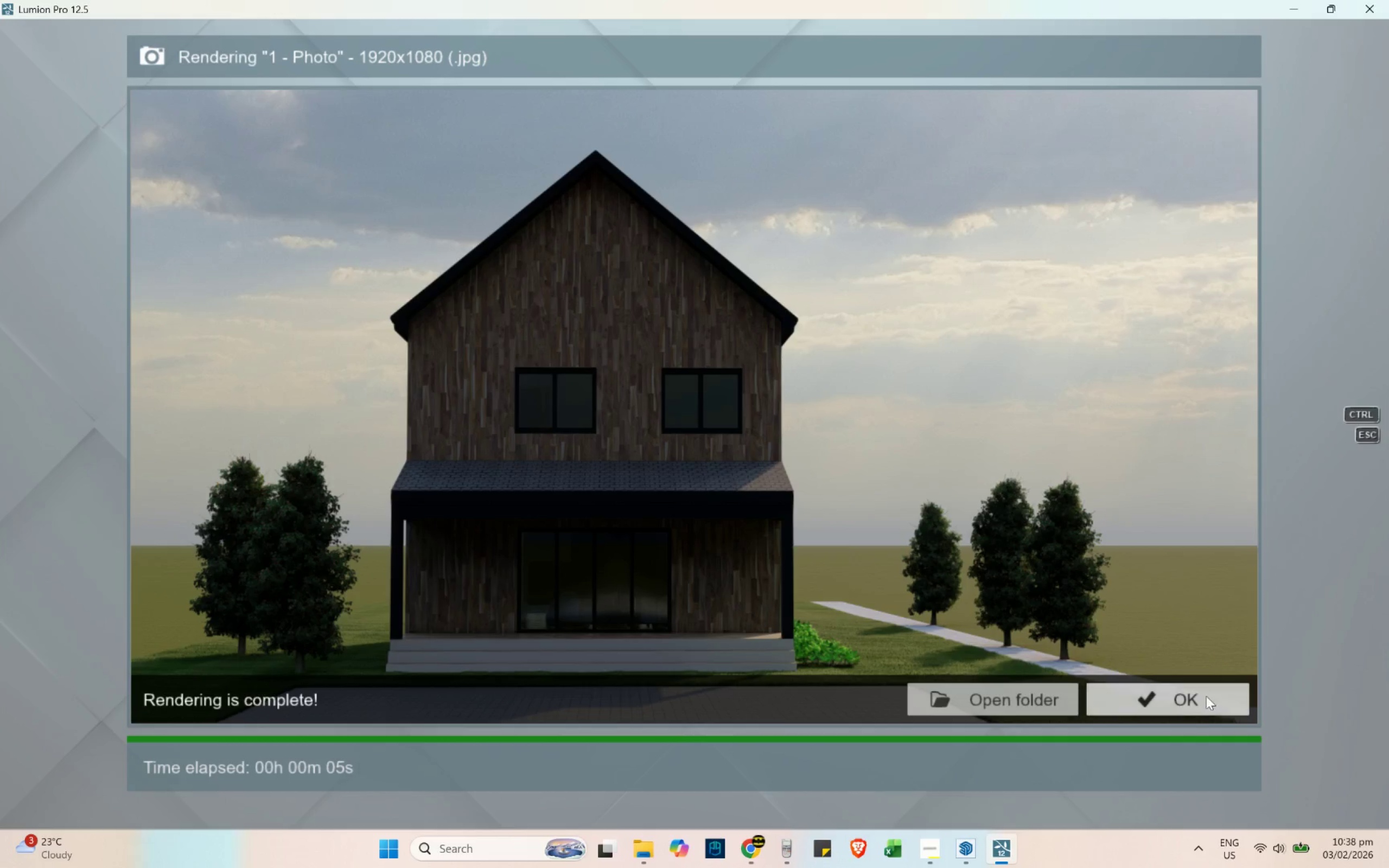 
left_click([1195, 705])
 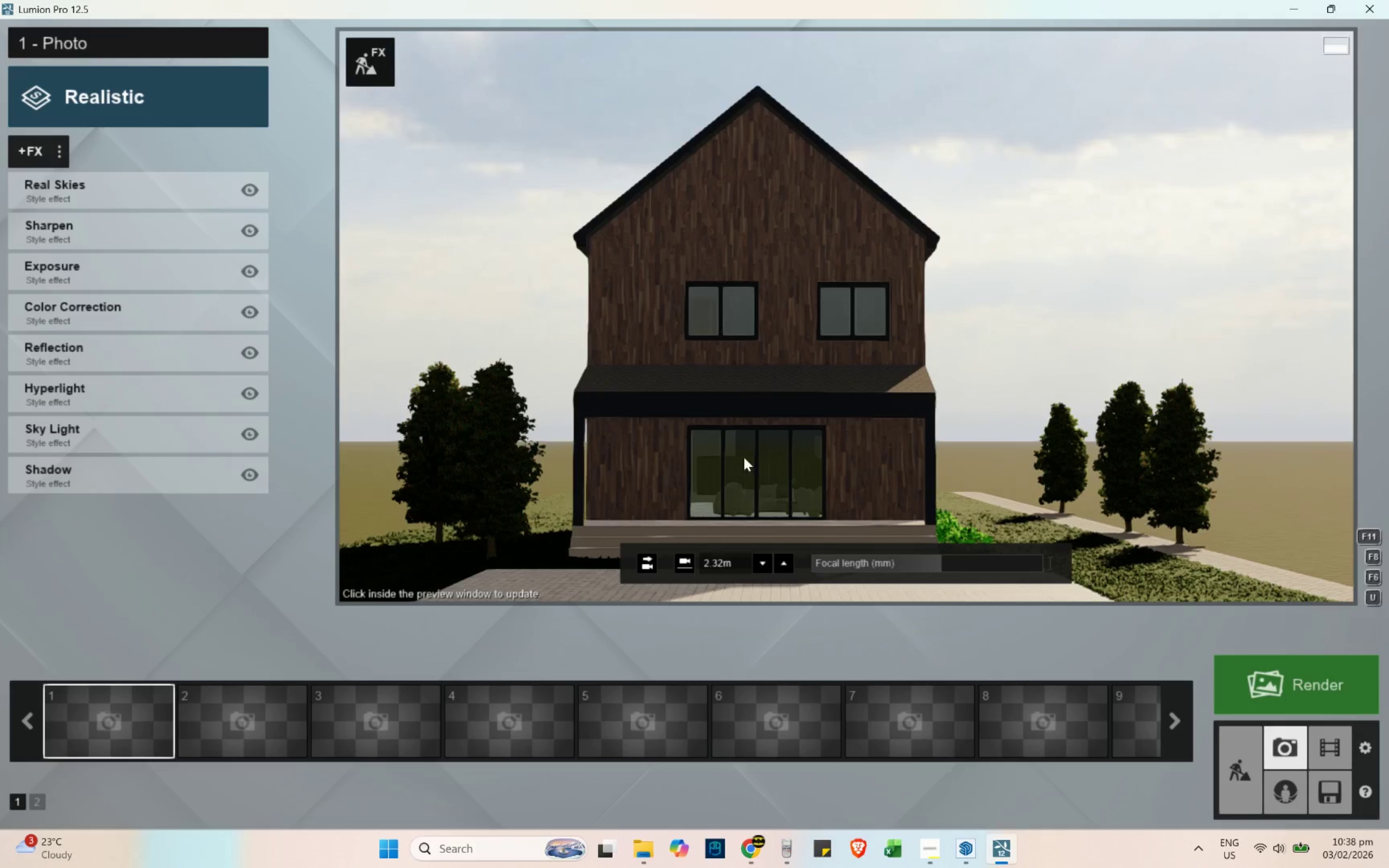 
hold_key(key=D, duration=0.47)
 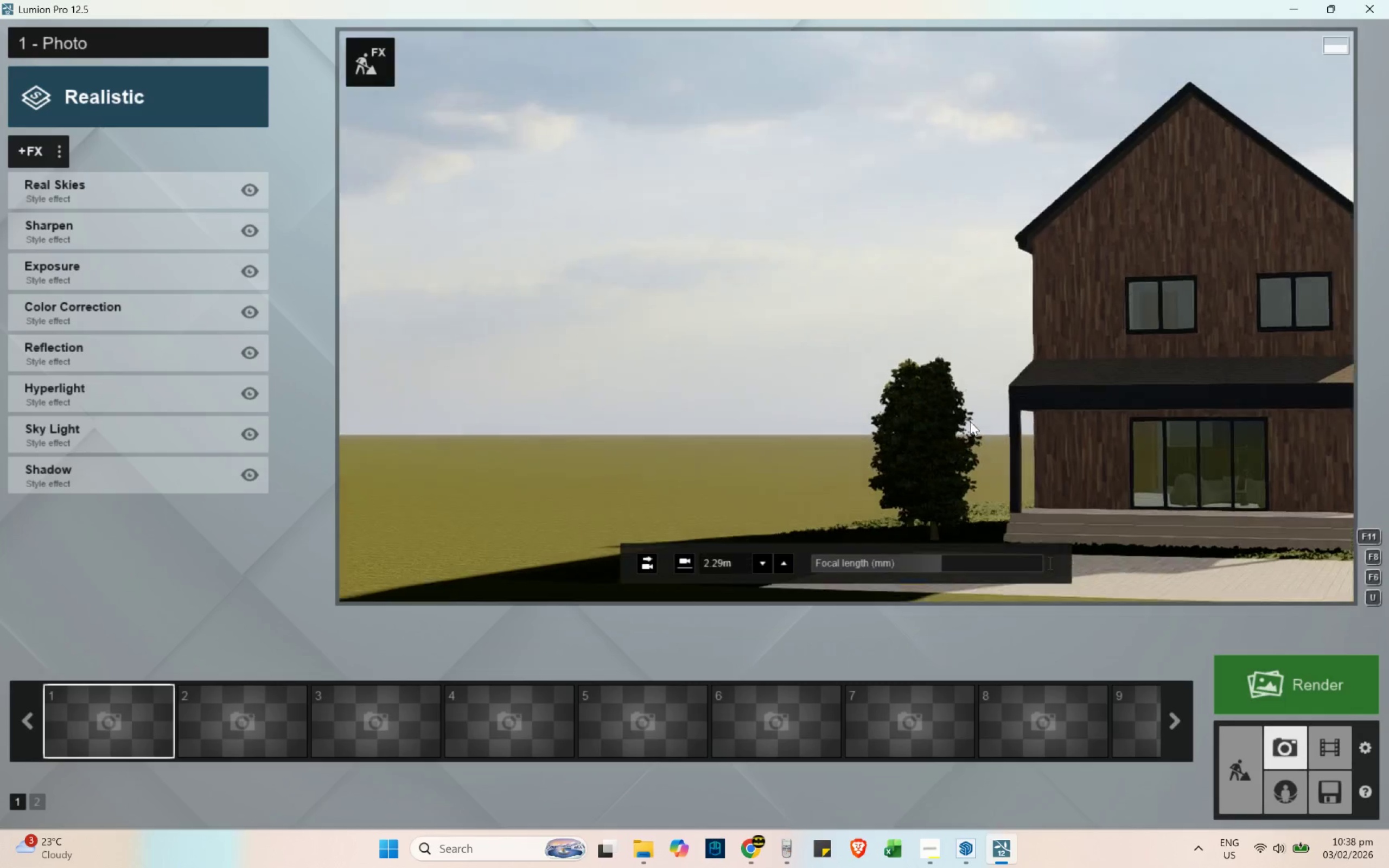 
type(ss)
 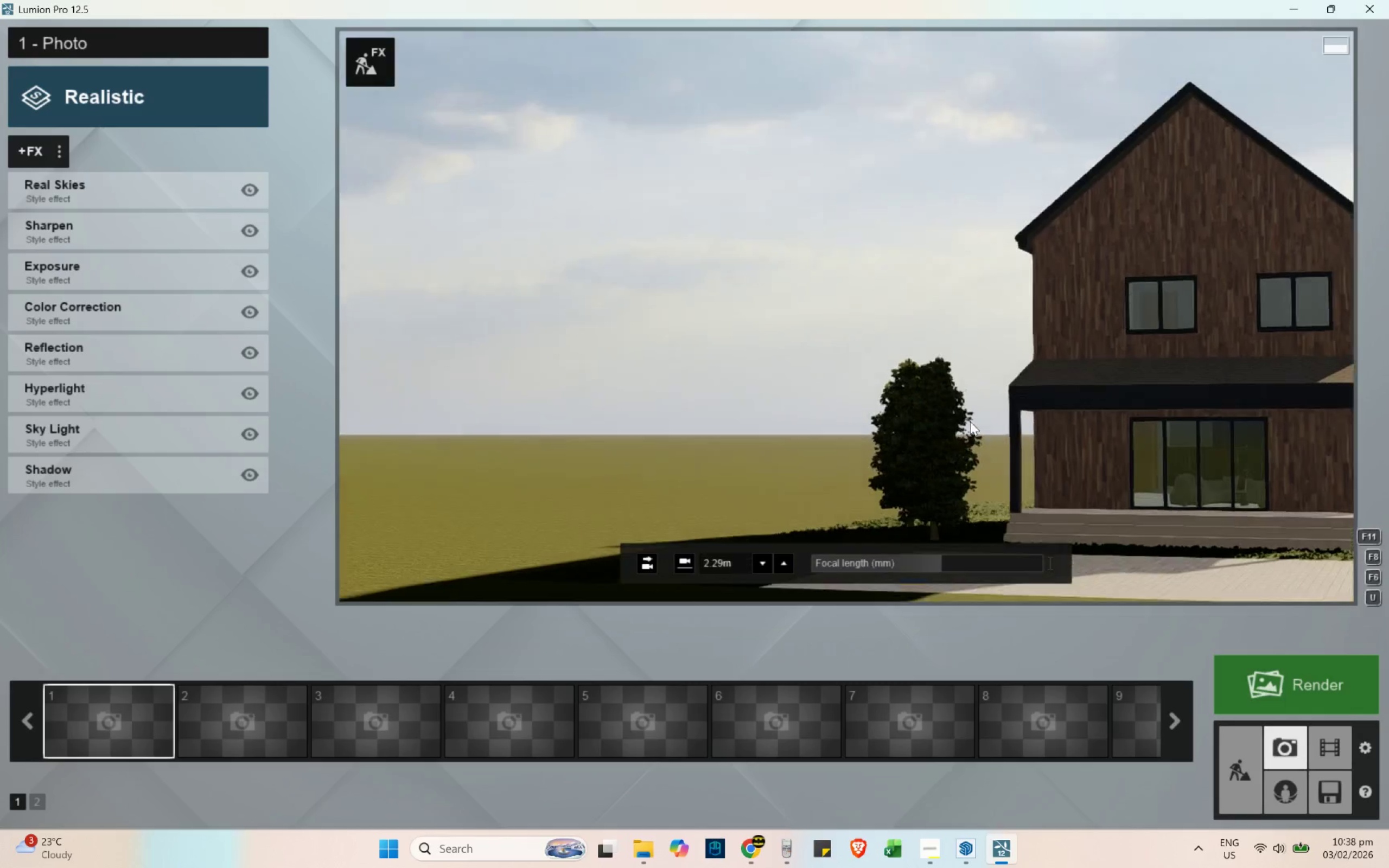 
hold_key(key=D, duration=1.1)
 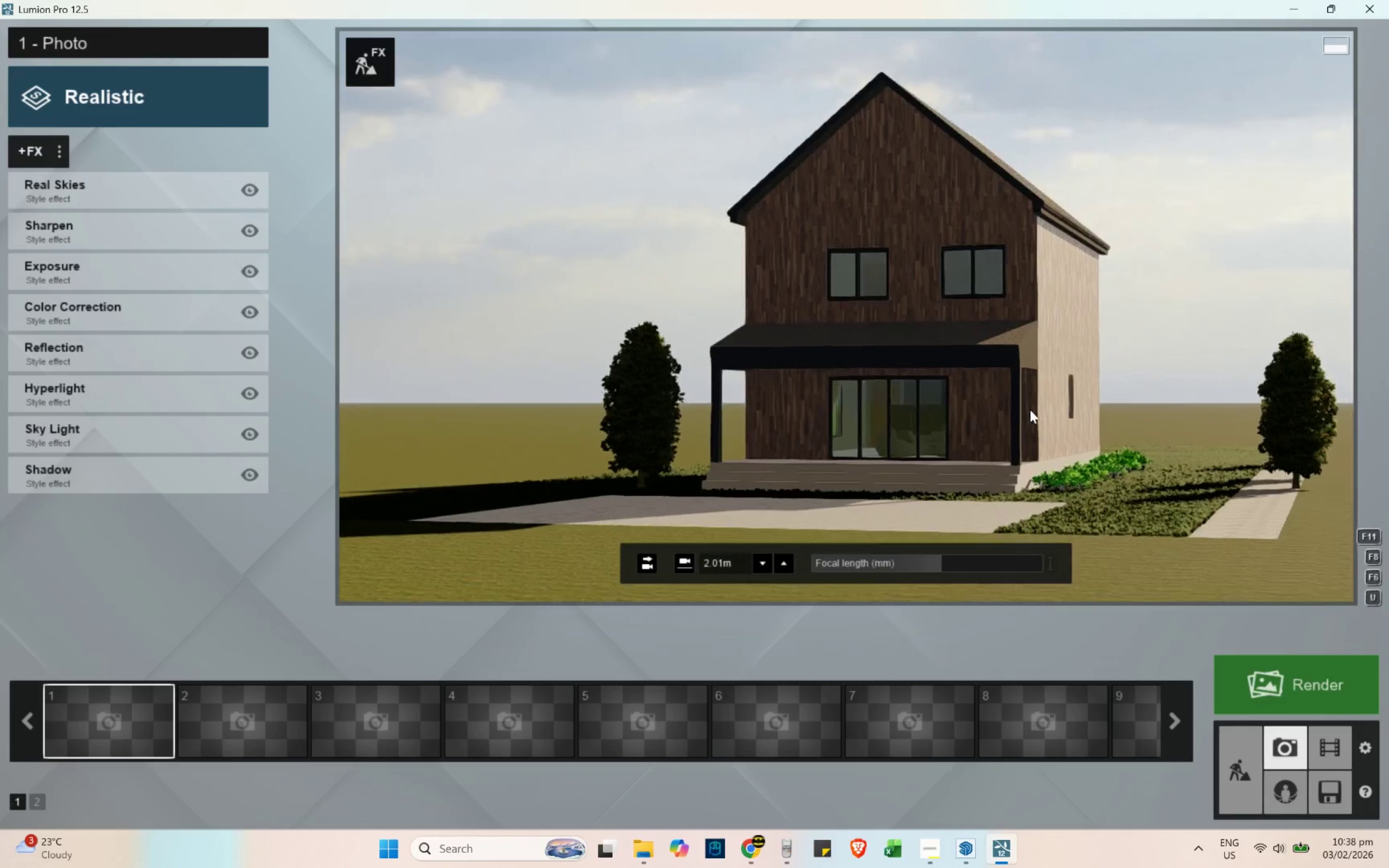 
hold_key(key=S, duration=1.03)
 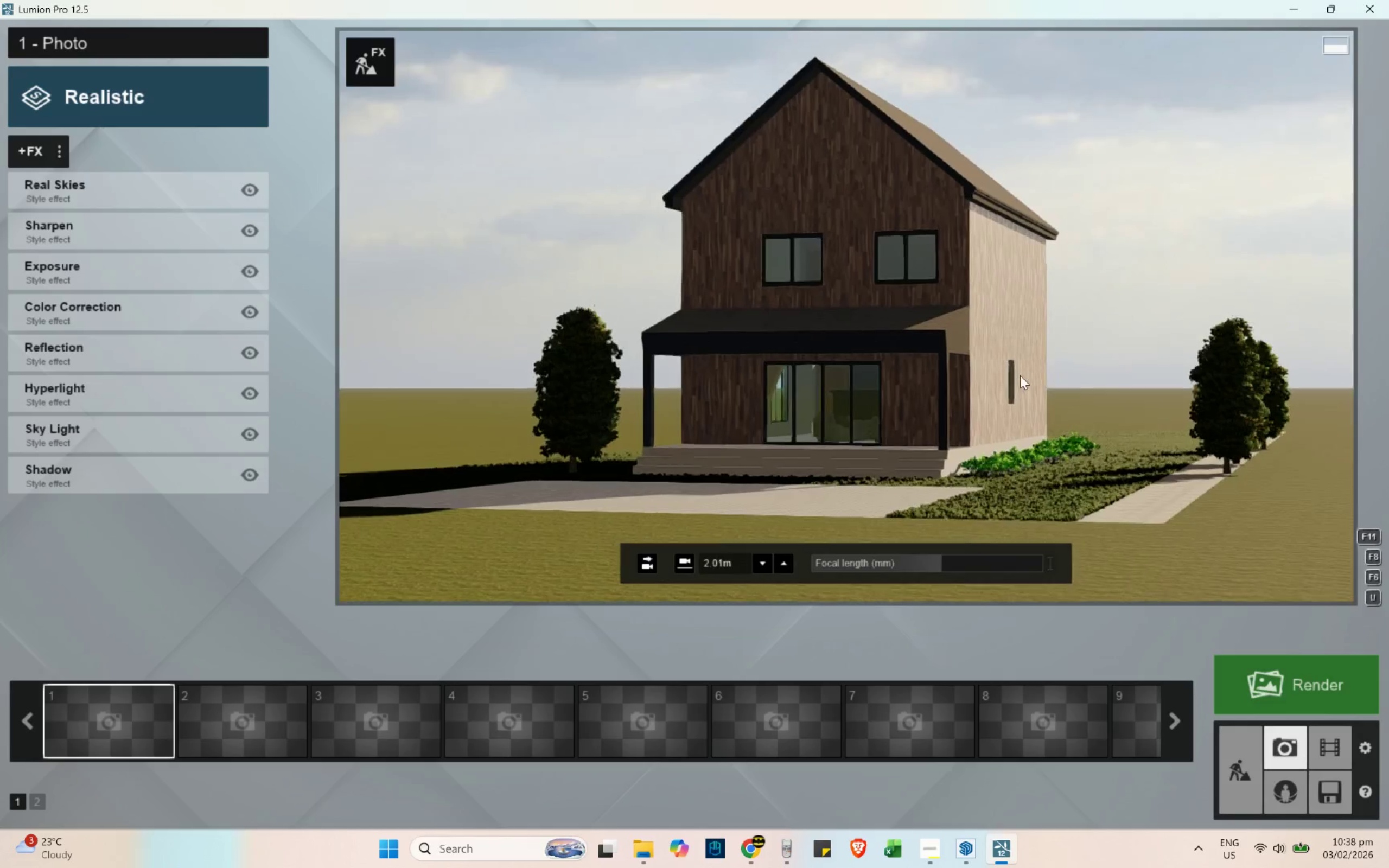 
hold_key(key=D, duration=0.94)
 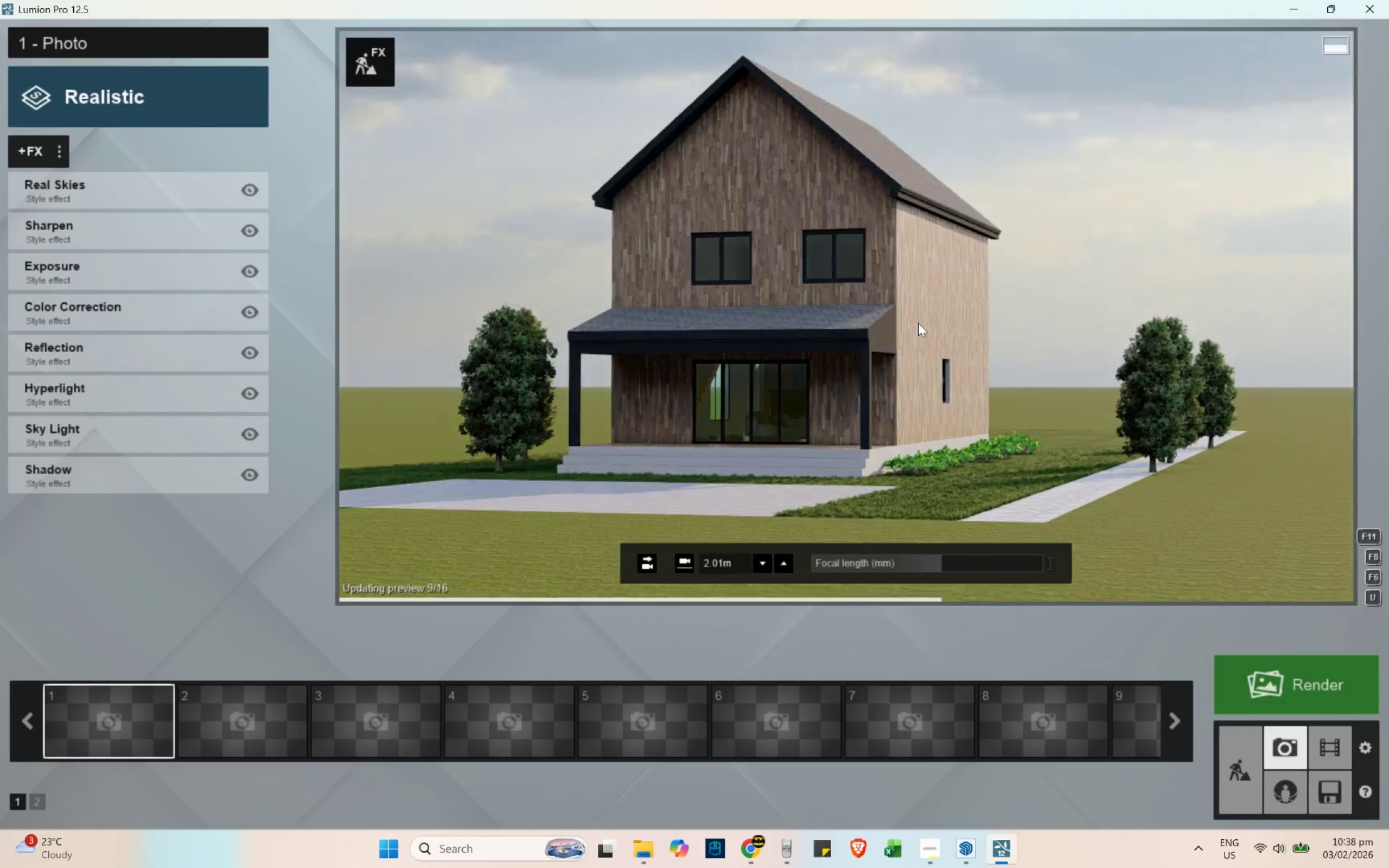 
left_click([1020, 375])
 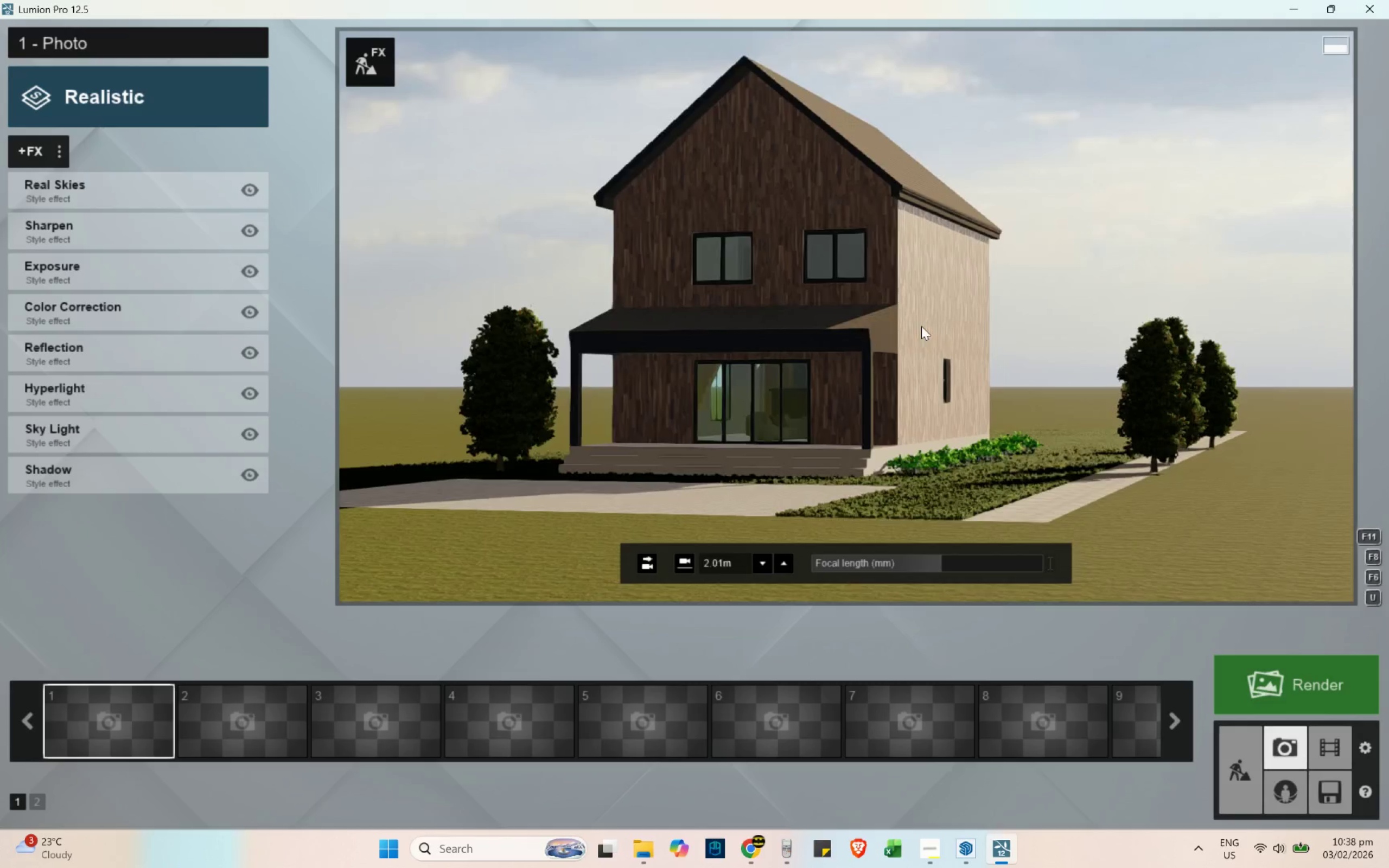 
left_click([918, 323])
 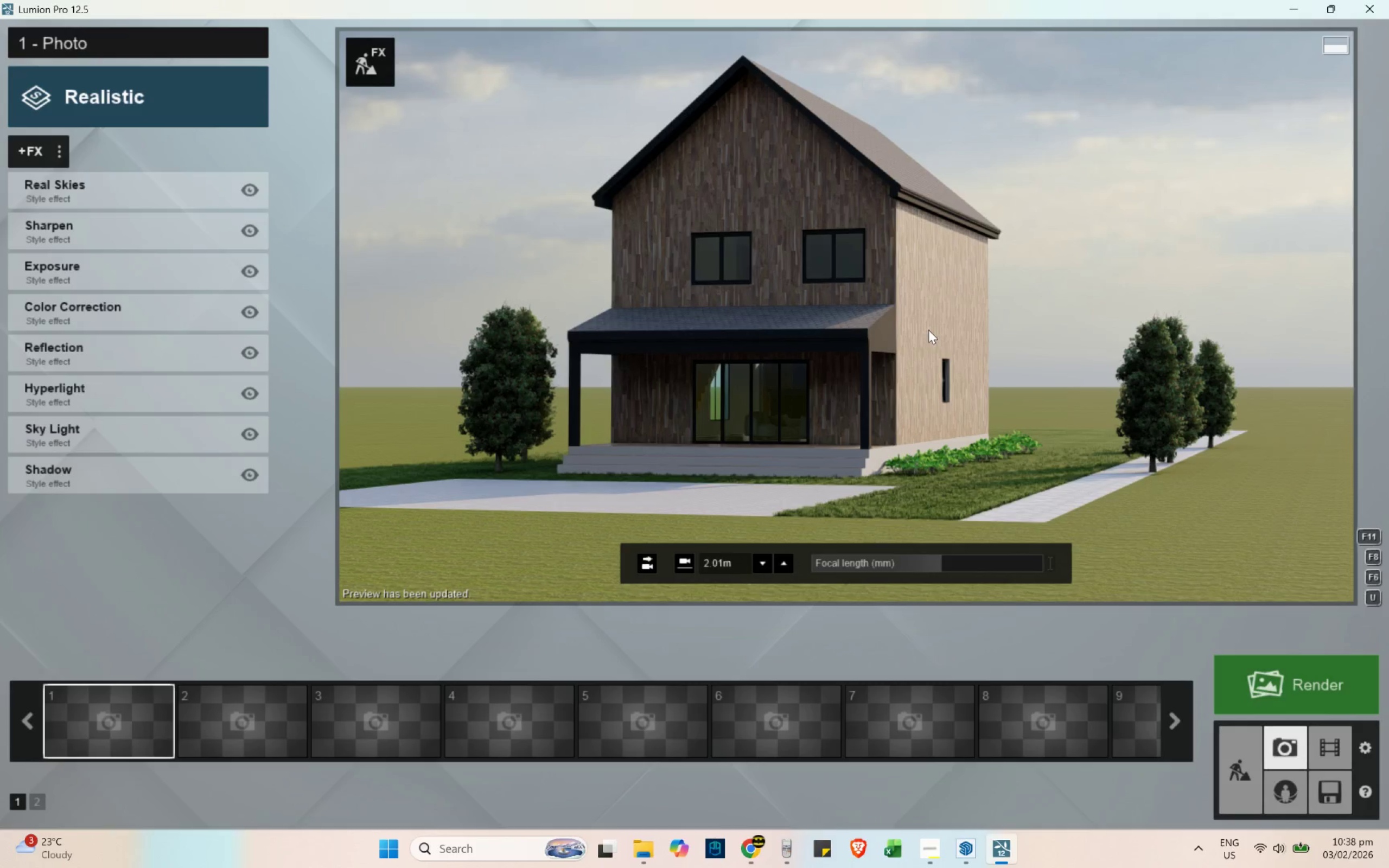 
left_click_drag(start_coordinate=[919, 555], to_coordinate=[933, 563])
 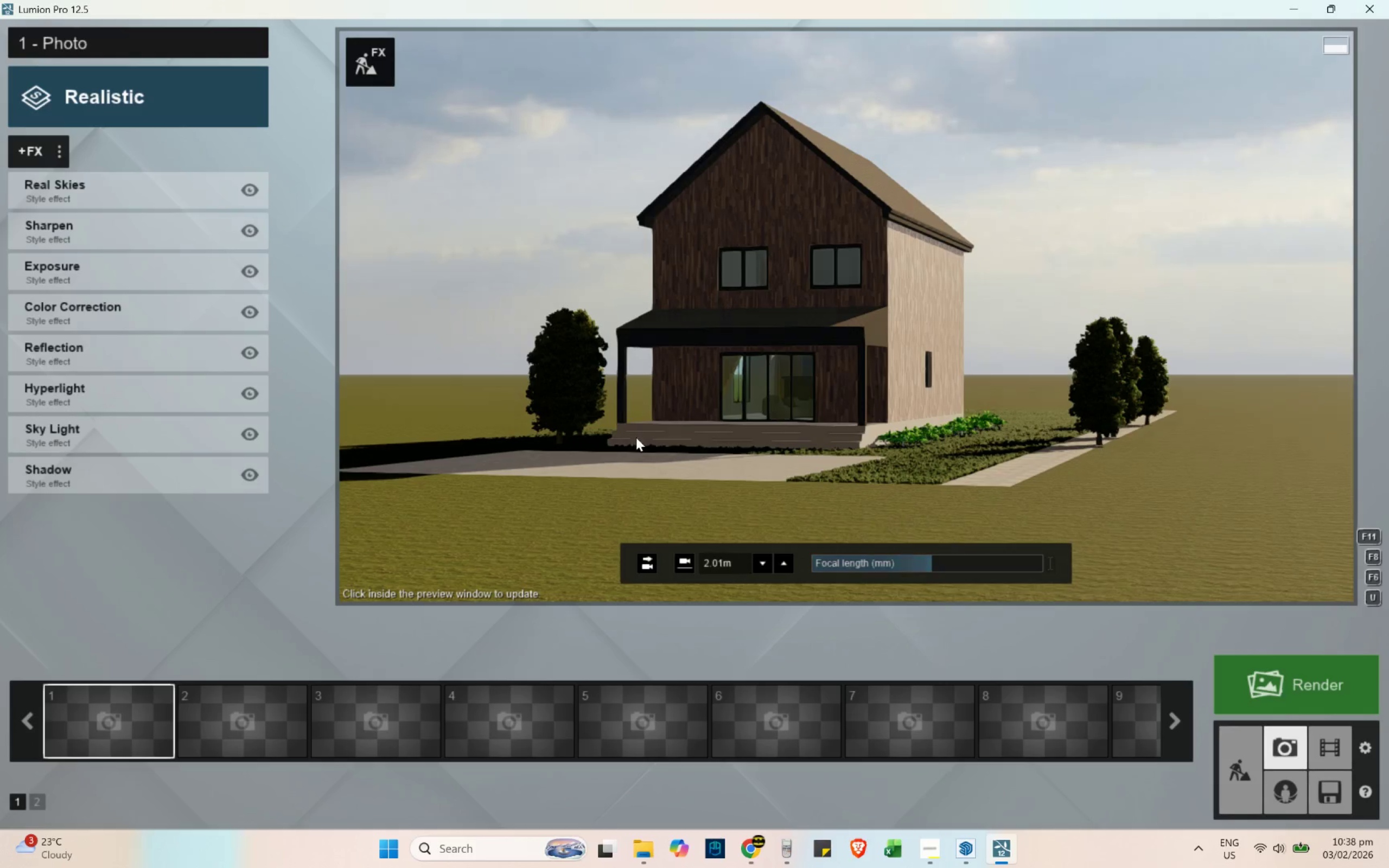 
key(Escape)
 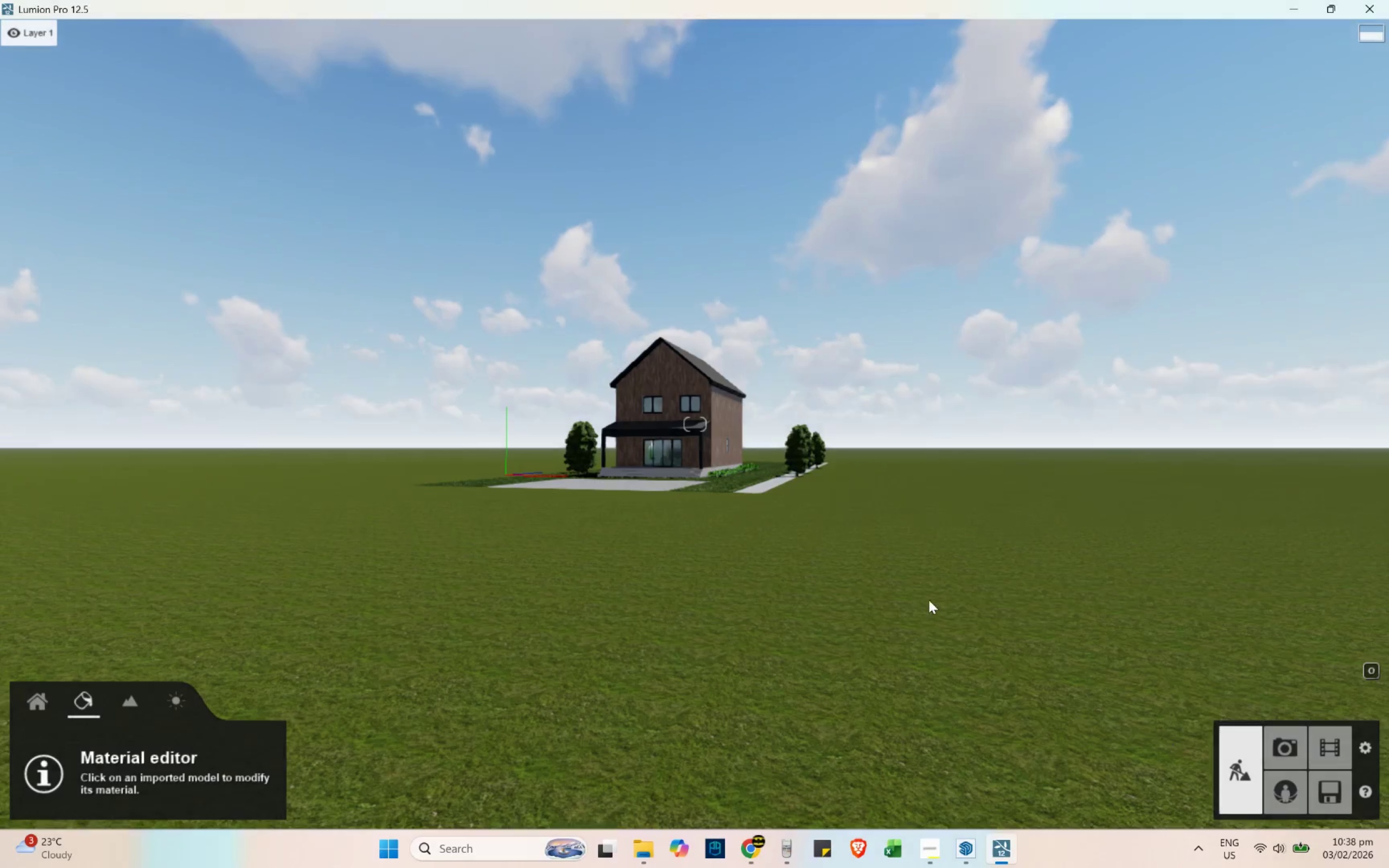 
key(S)
 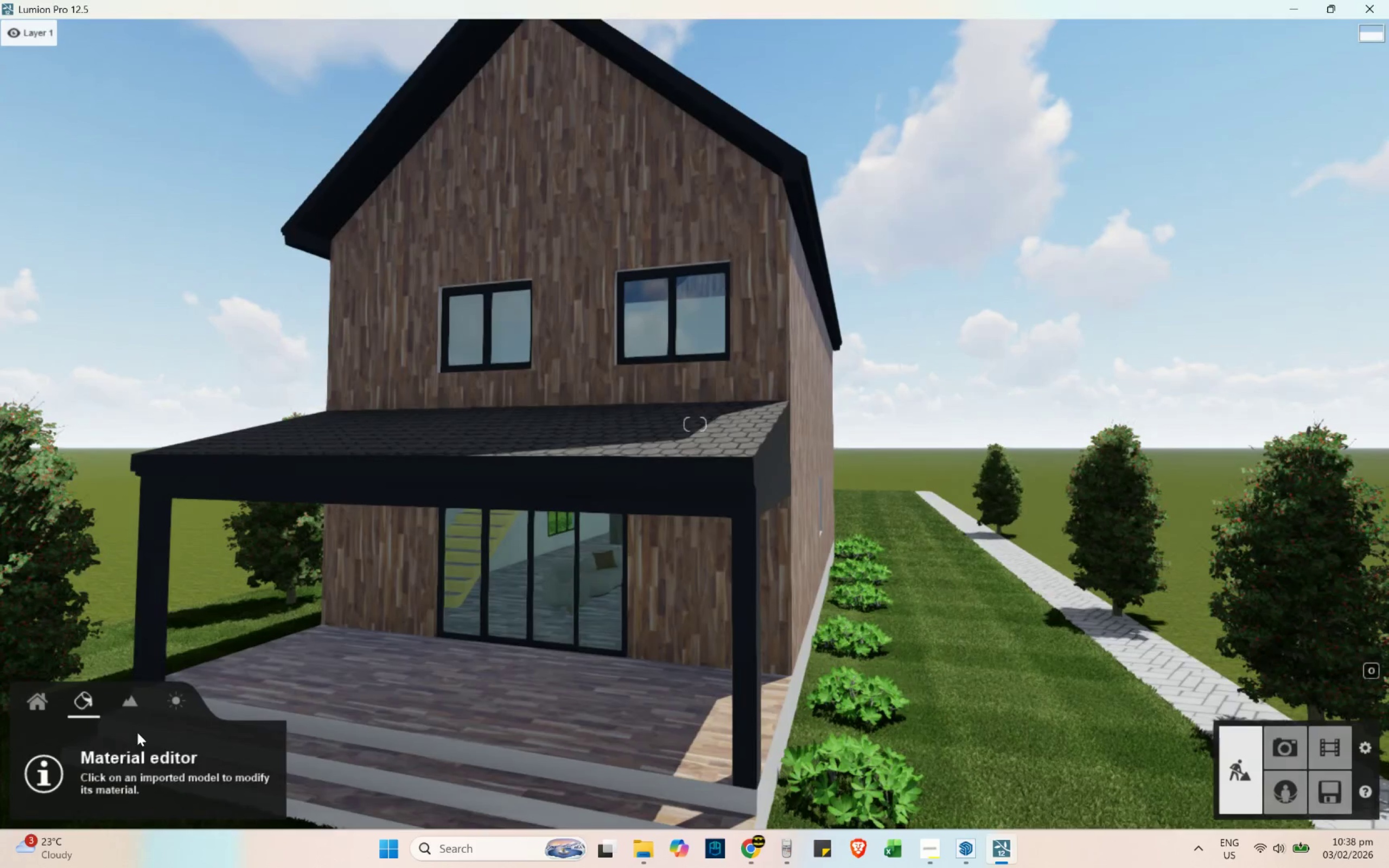 
scroll: coordinate [723, 424], scroll_direction: up, amount: 19.0
 